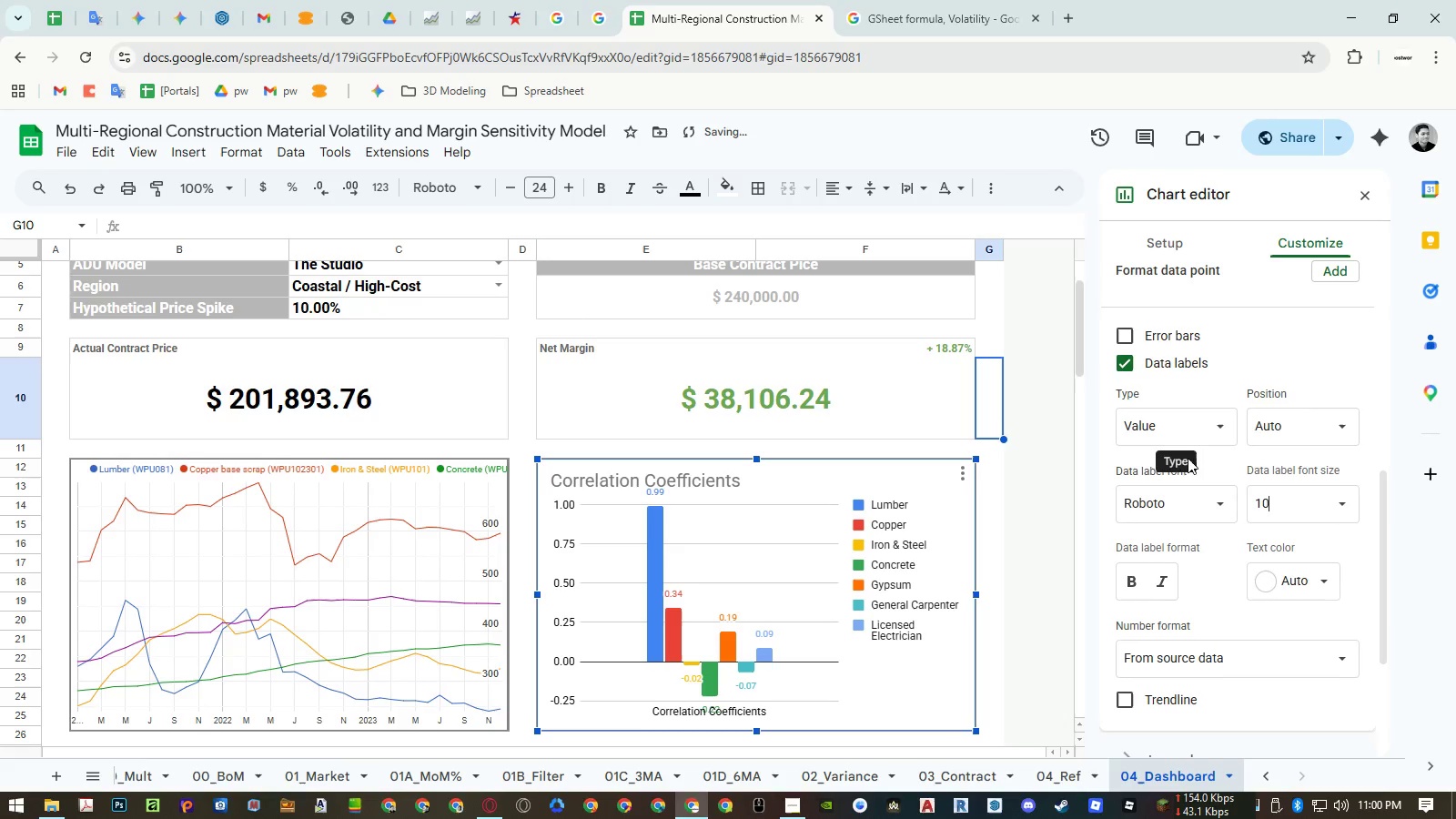 
scroll: coordinate [1245, 622], scroll_direction: down, amount: 3.0
 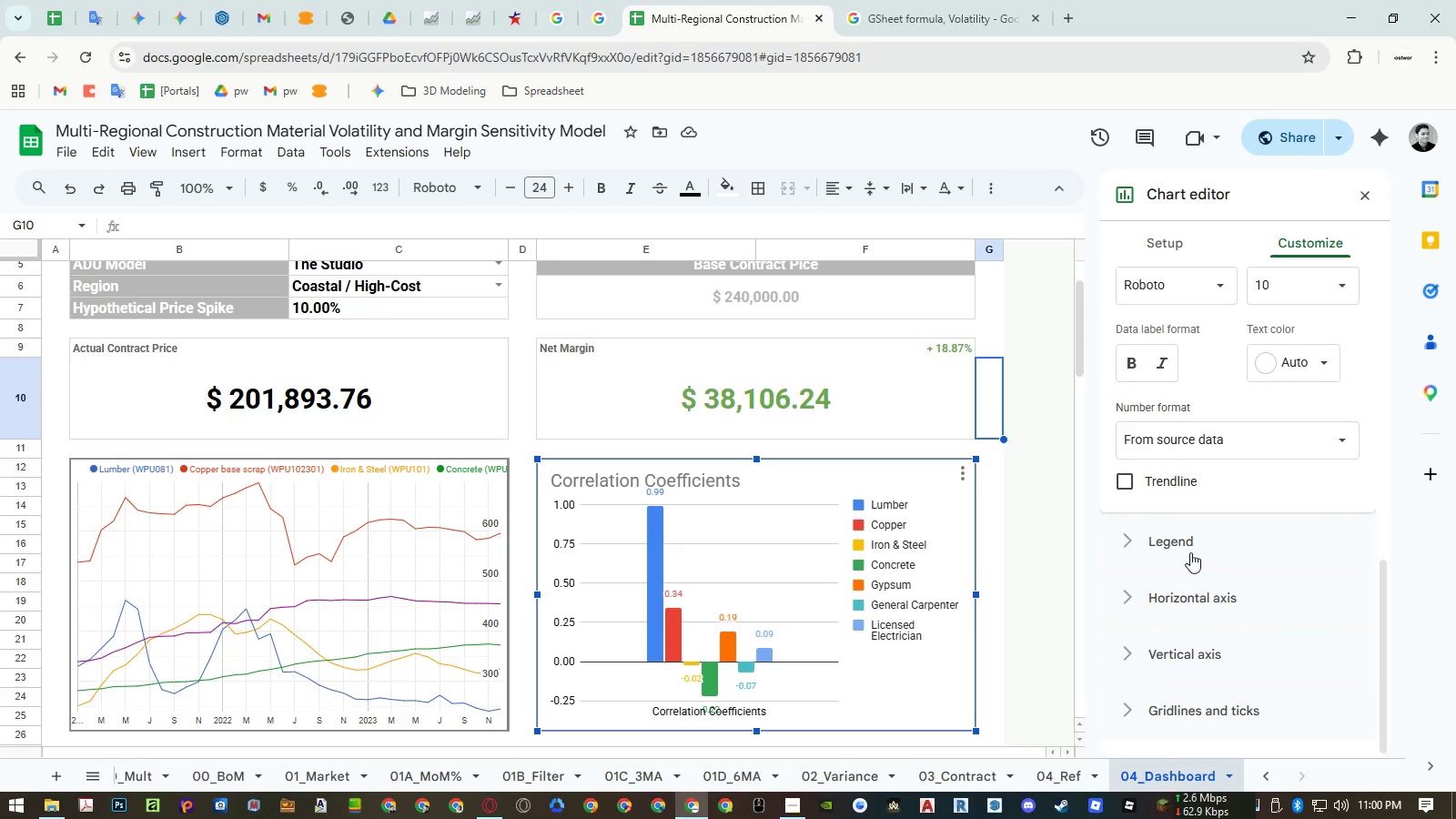 
left_click([1182, 545])
 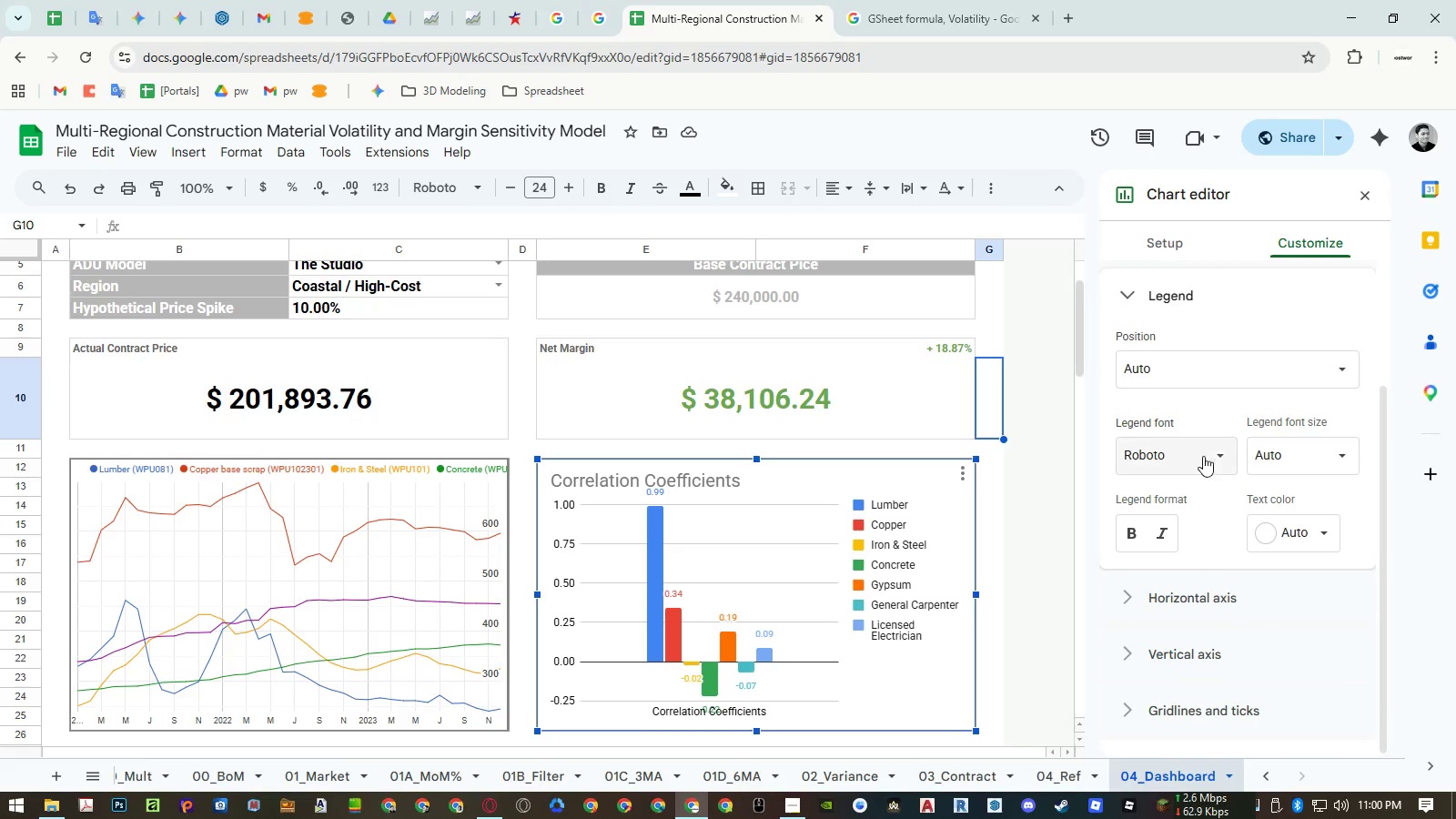 
left_click([1200, 372])
 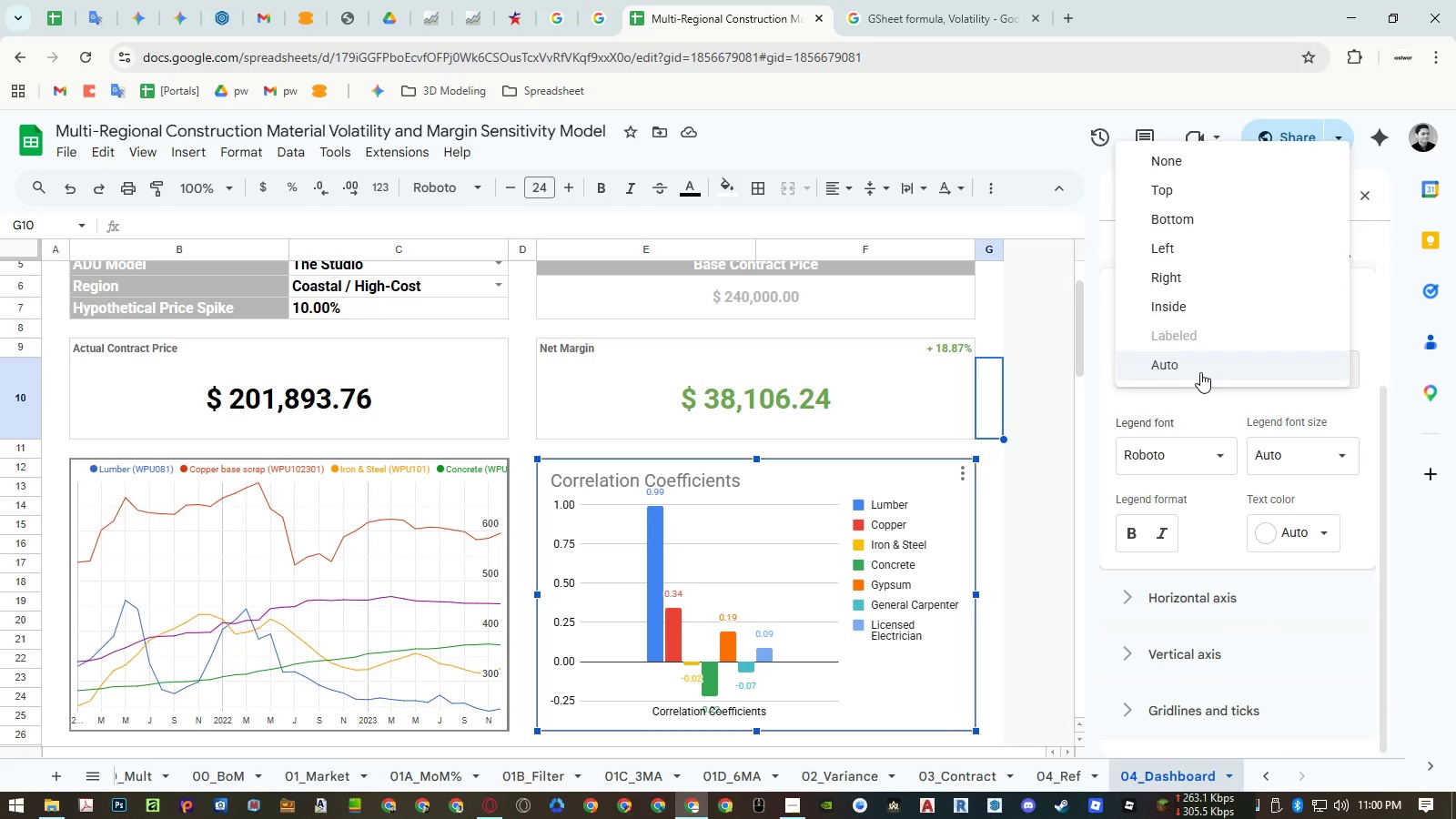 
left_click([1198, 315])
 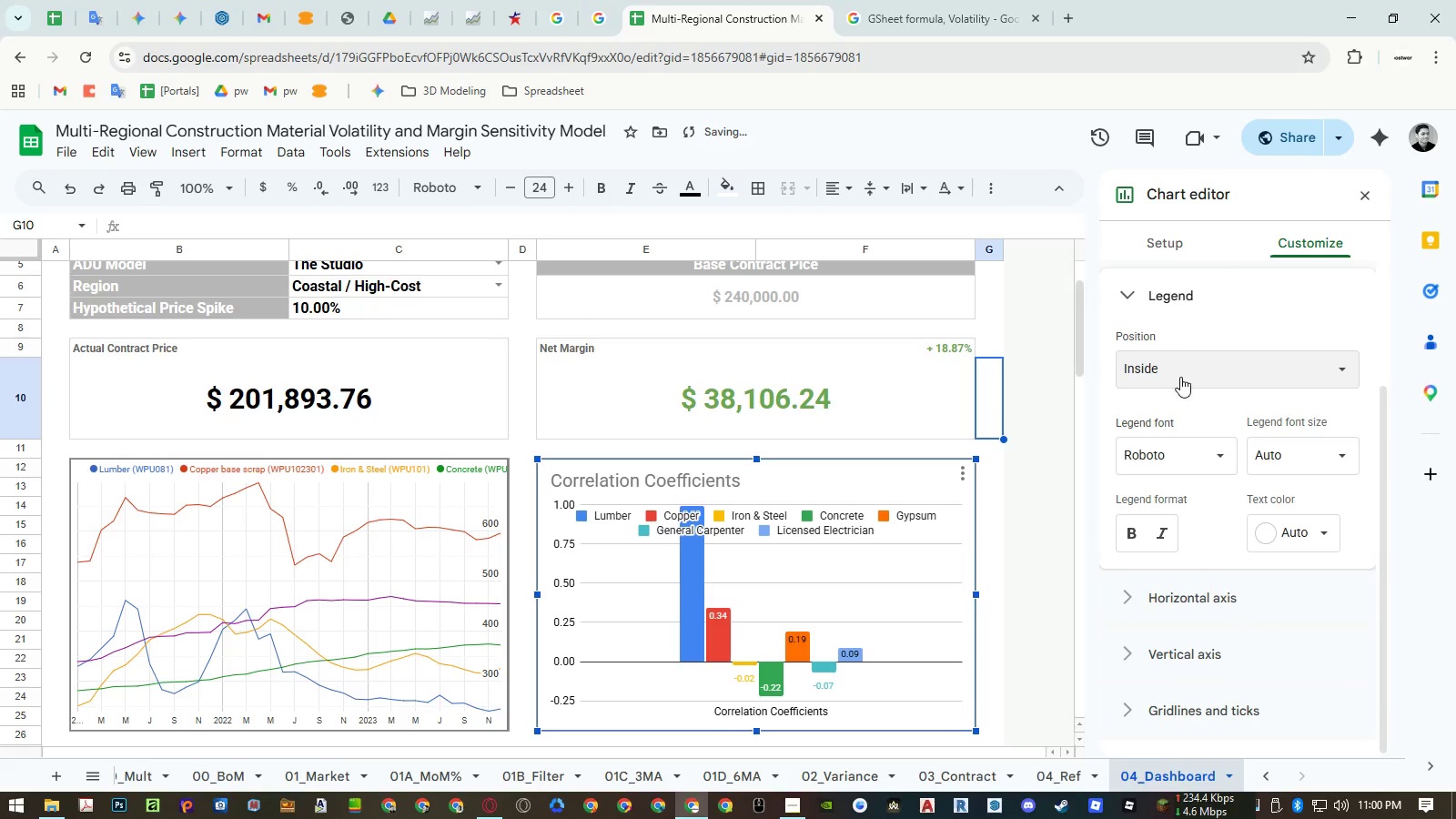 
left_click([1178, 381])
 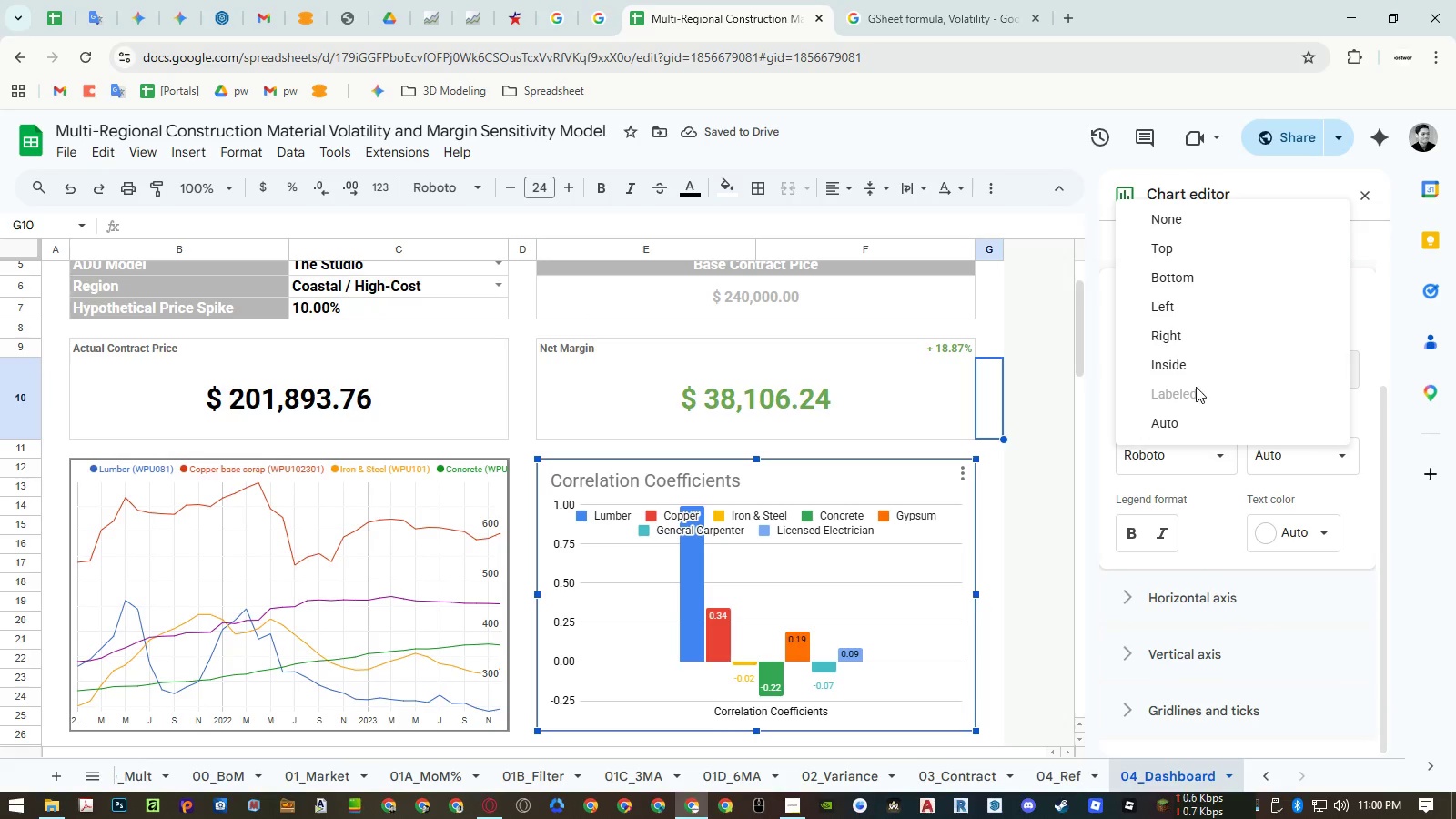 
left_click([1203, 277])
 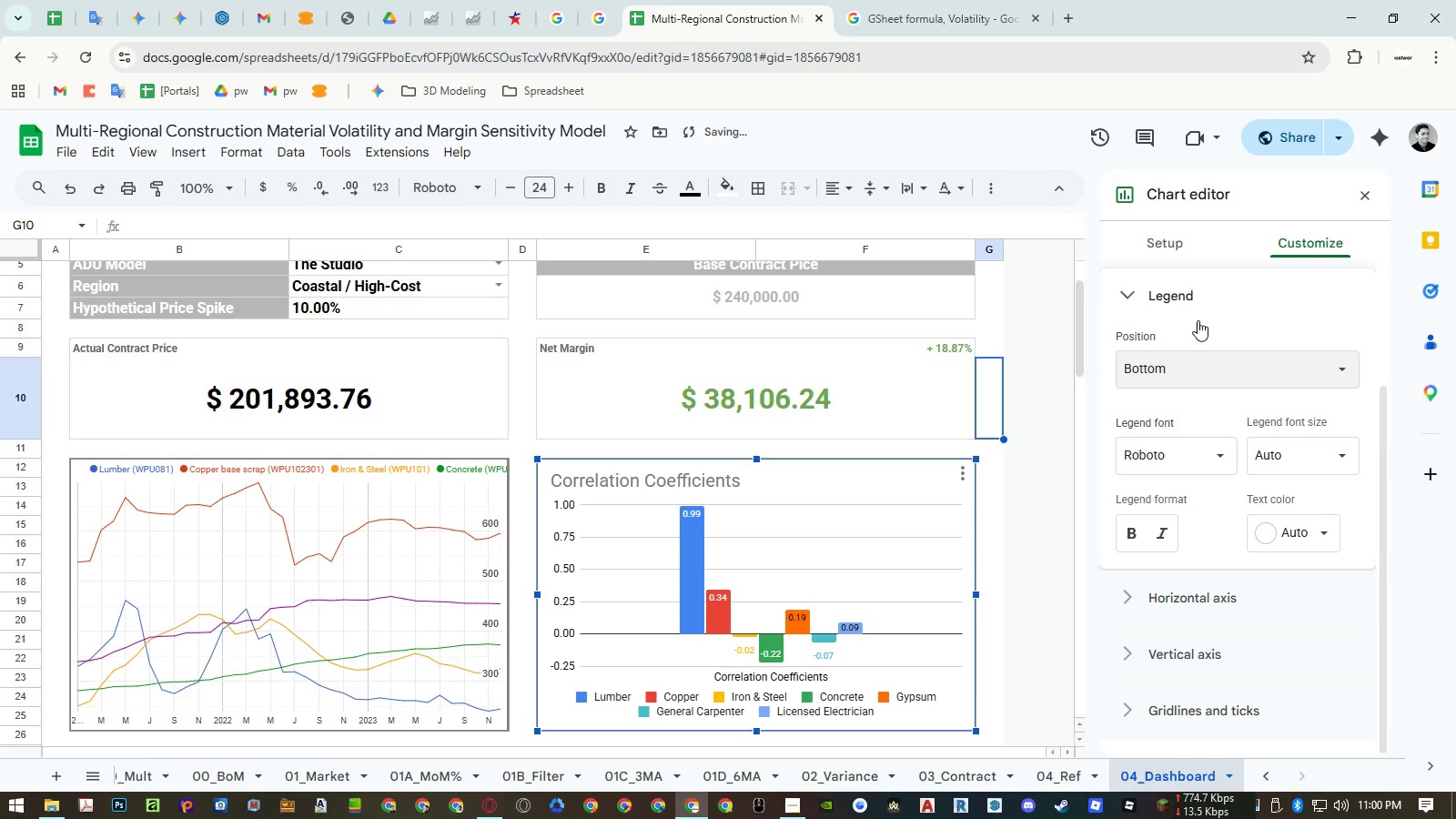 
left_click([1191, 366])
 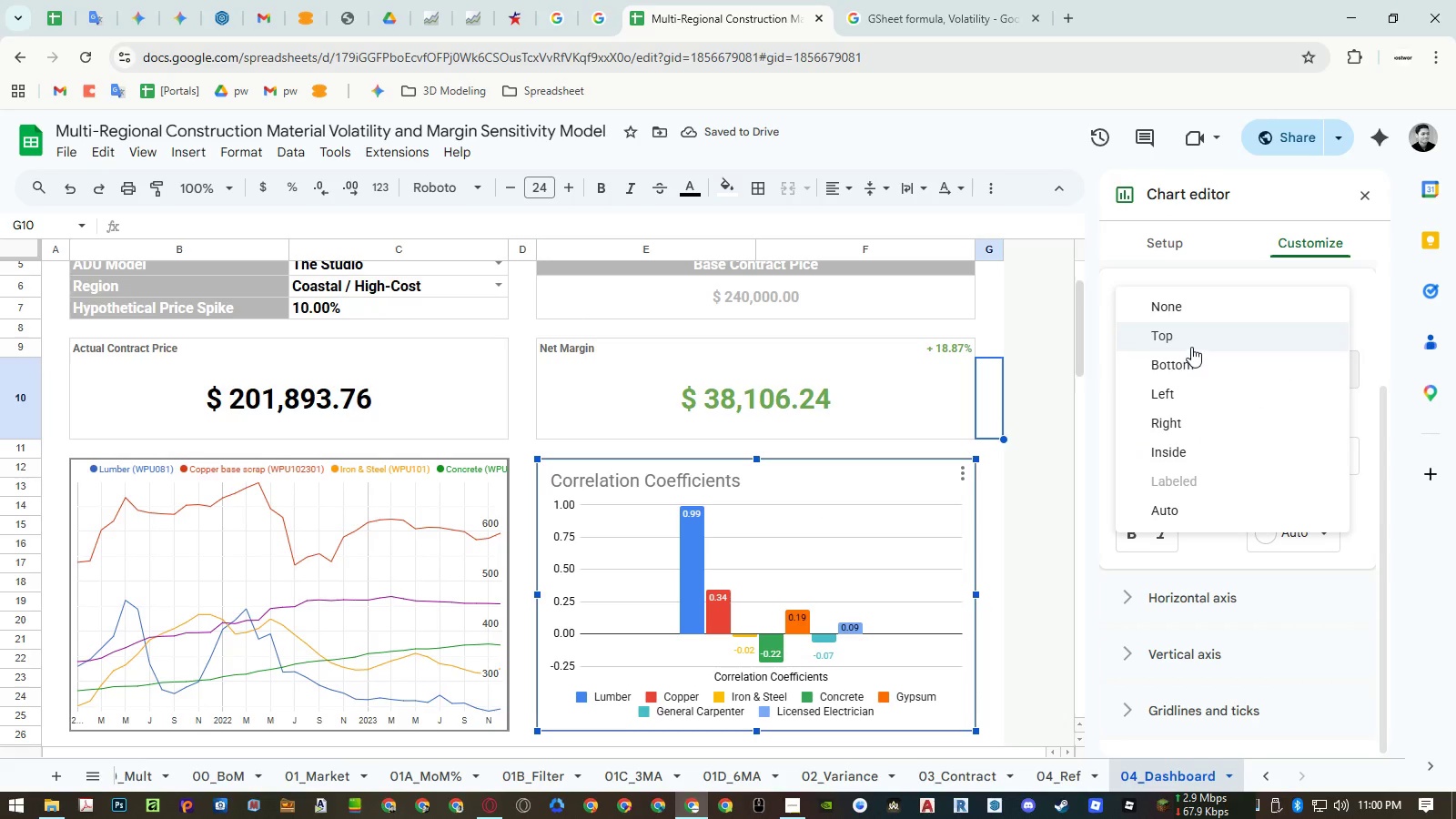 
left_click([1188, 395])
 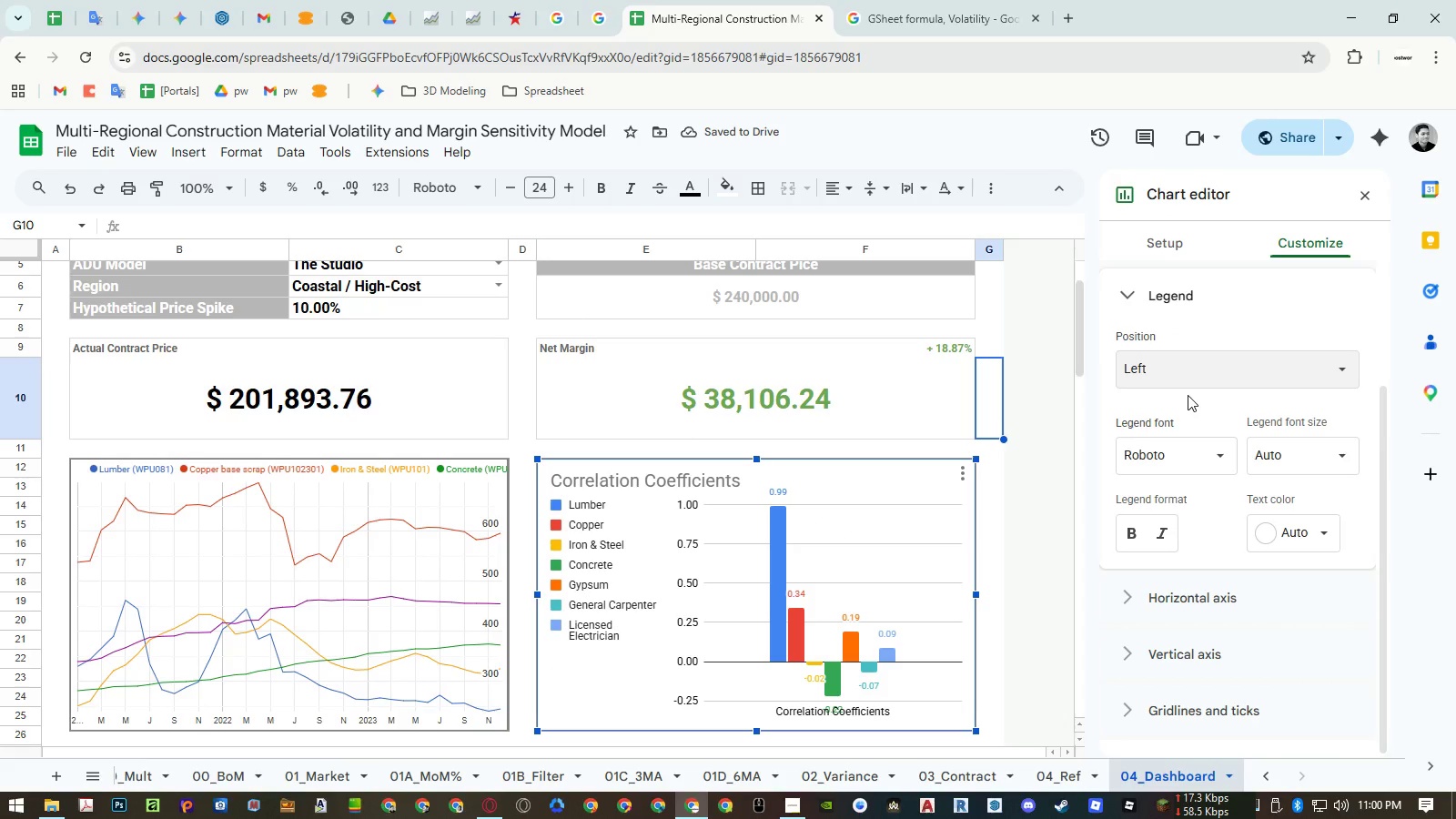 
wait(8.36)
 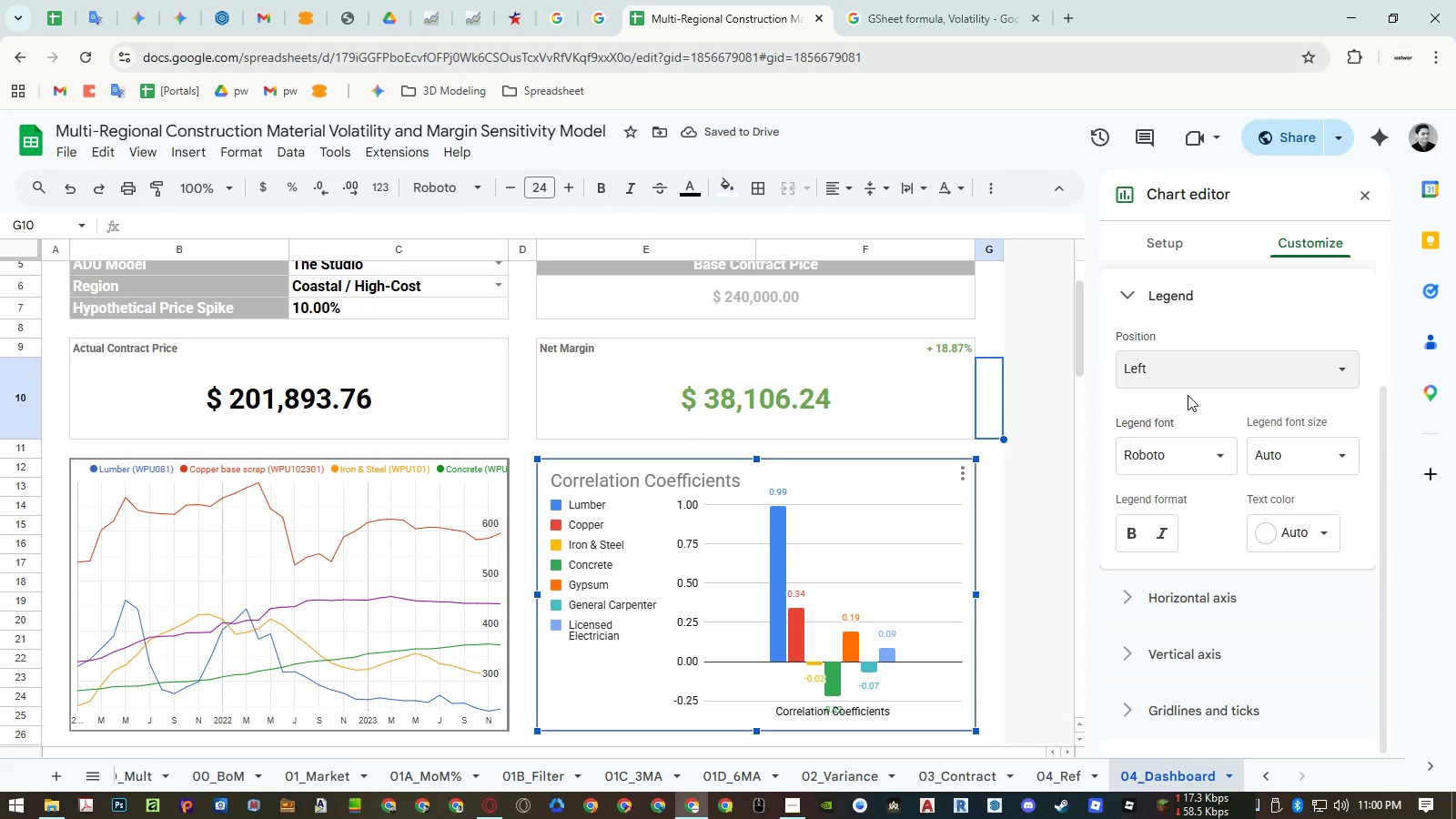 
left_click([1187, 409])
 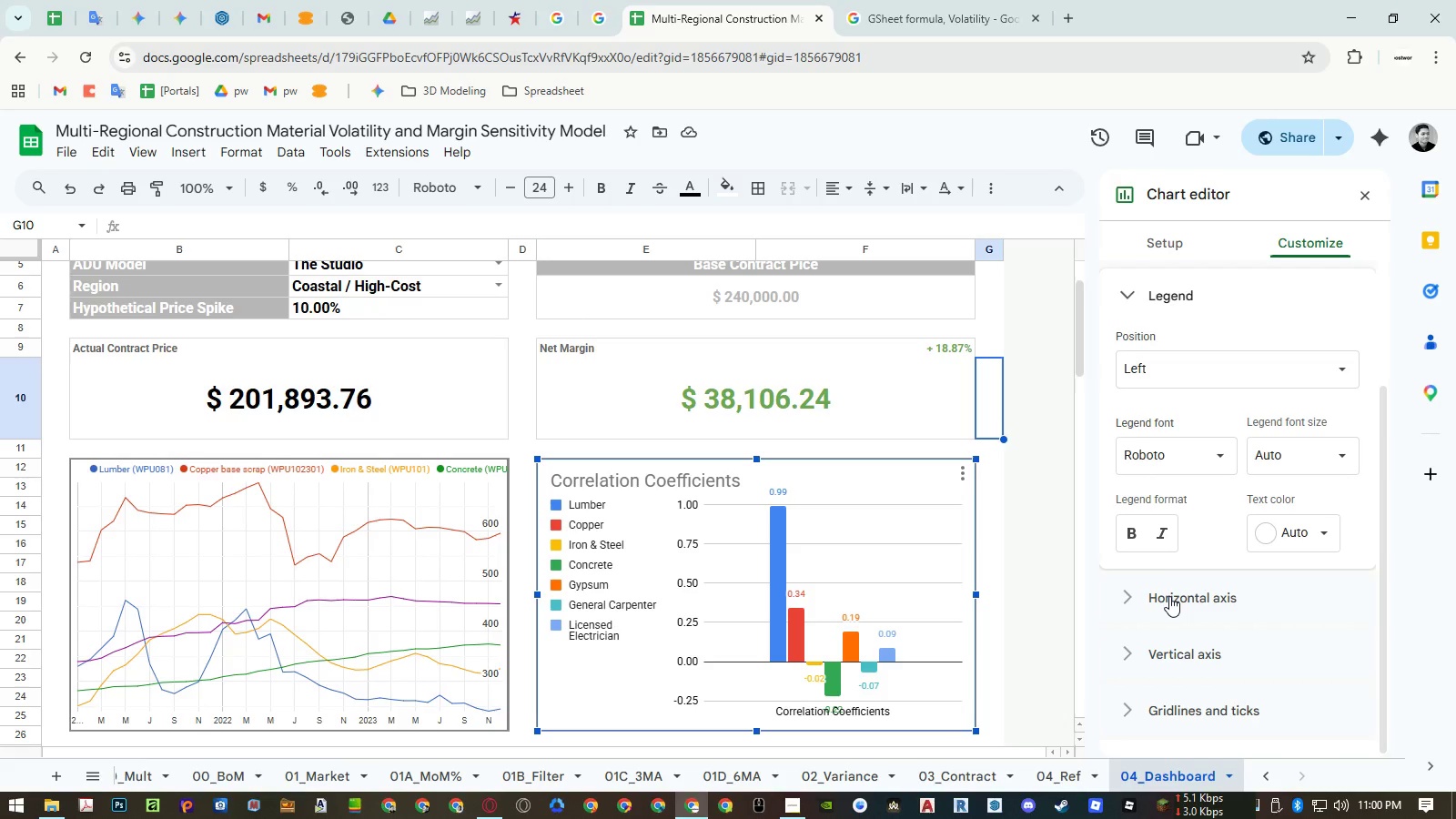 
left_click([1169, 596])
 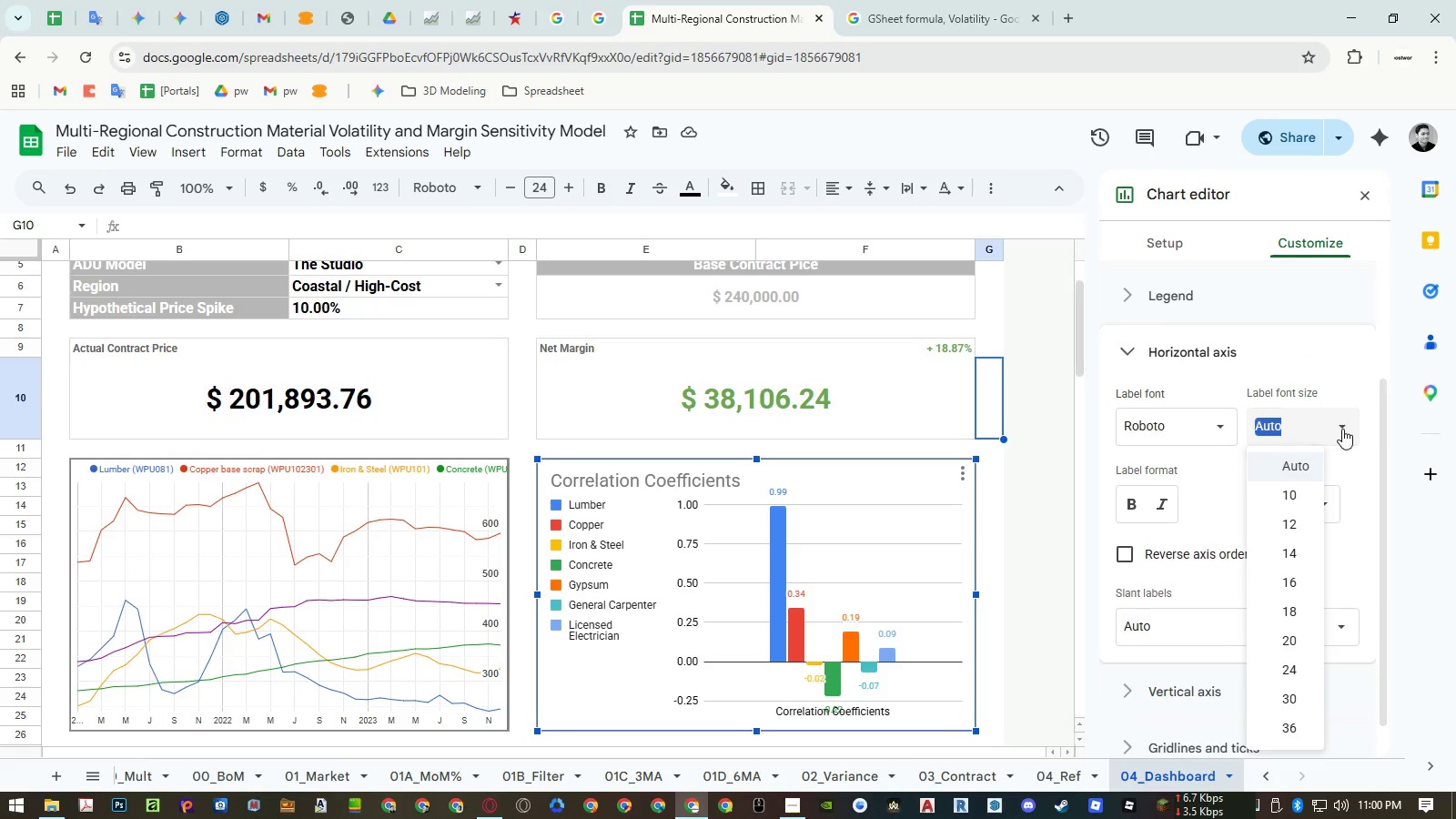 
left_click([1296, 497])
 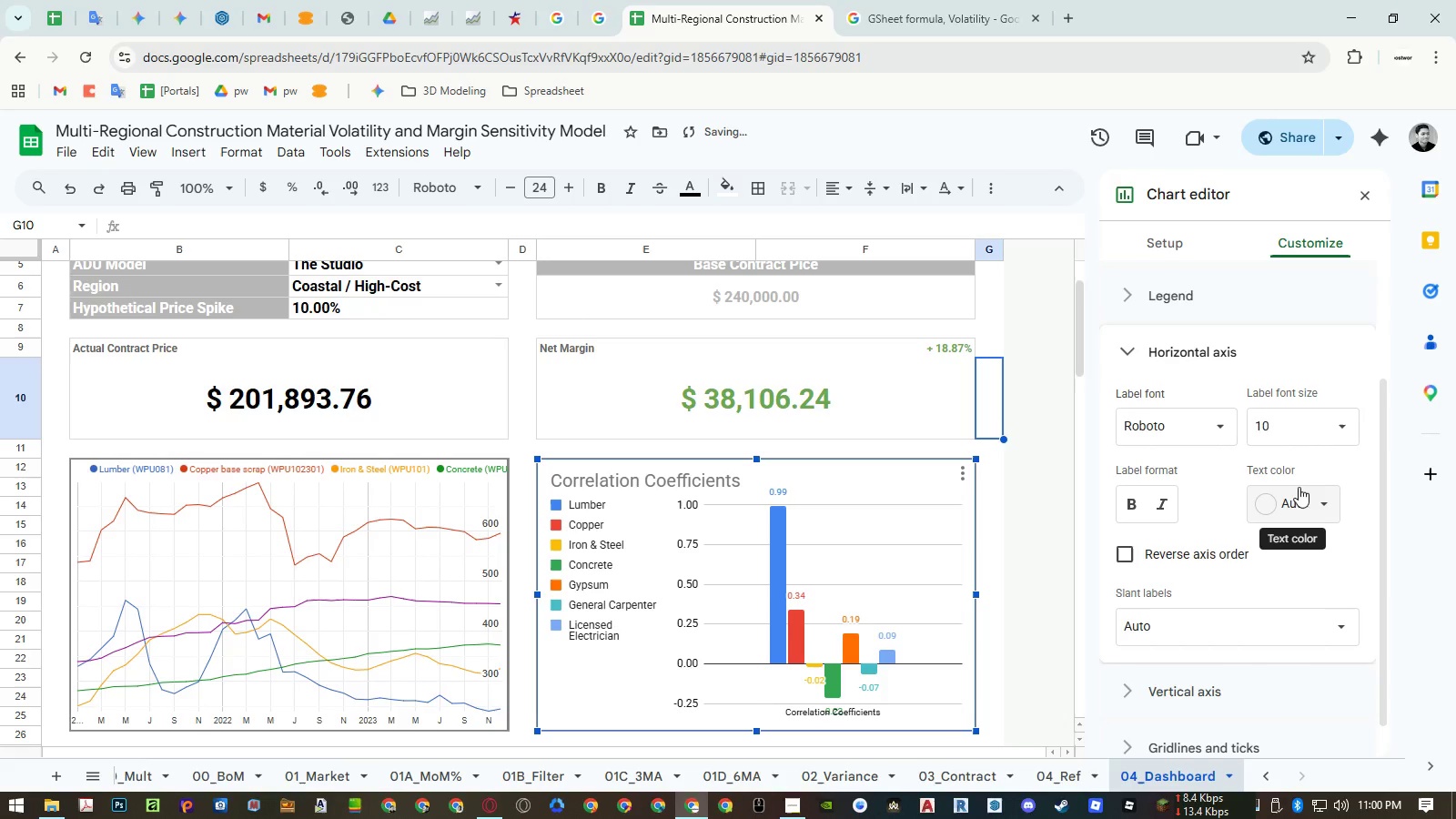 
left_click([1282, 428])
 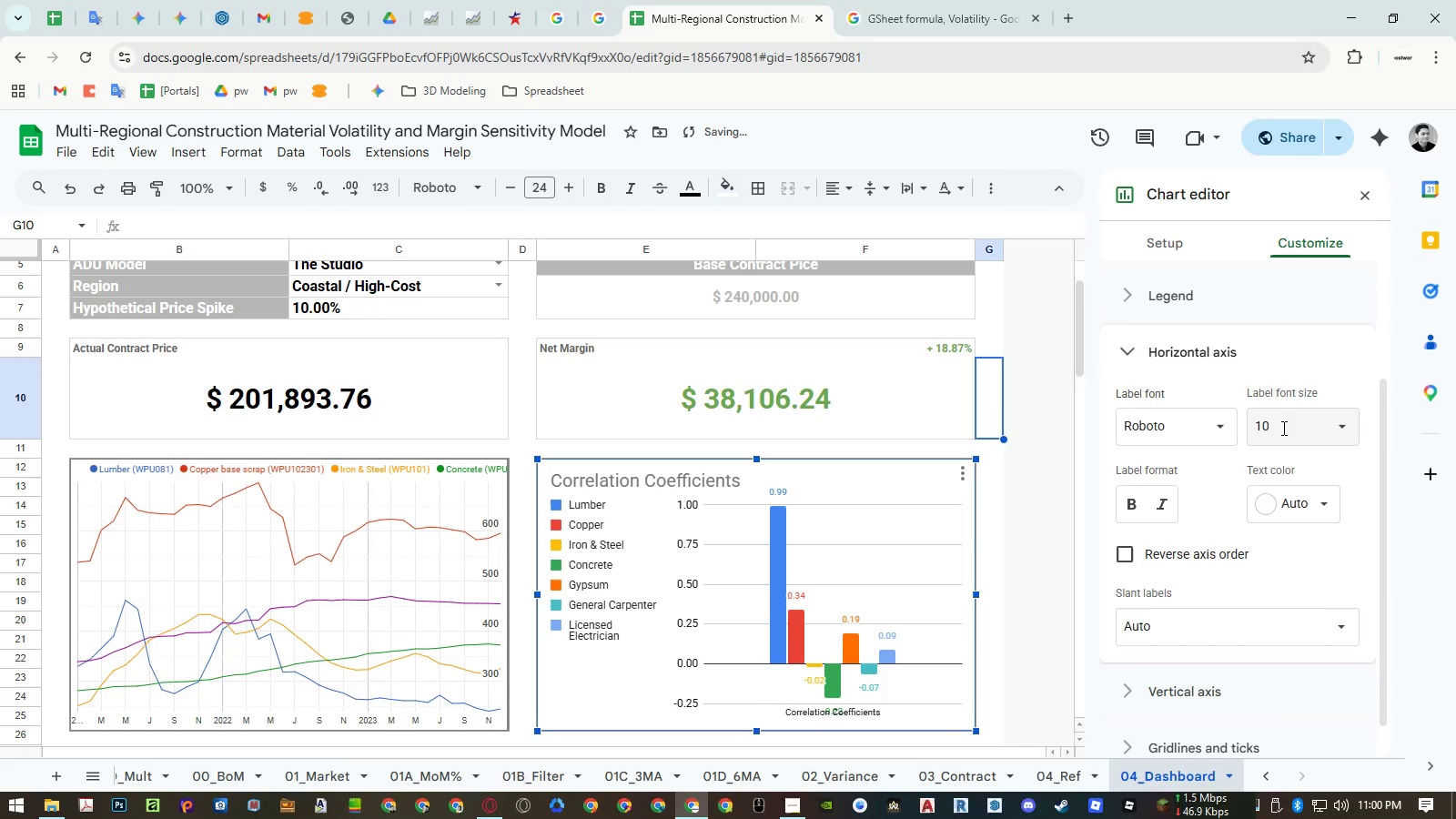 
left_click_drag(start_coordinate=[1282, 428], to_coordinate=[1200, 415])
 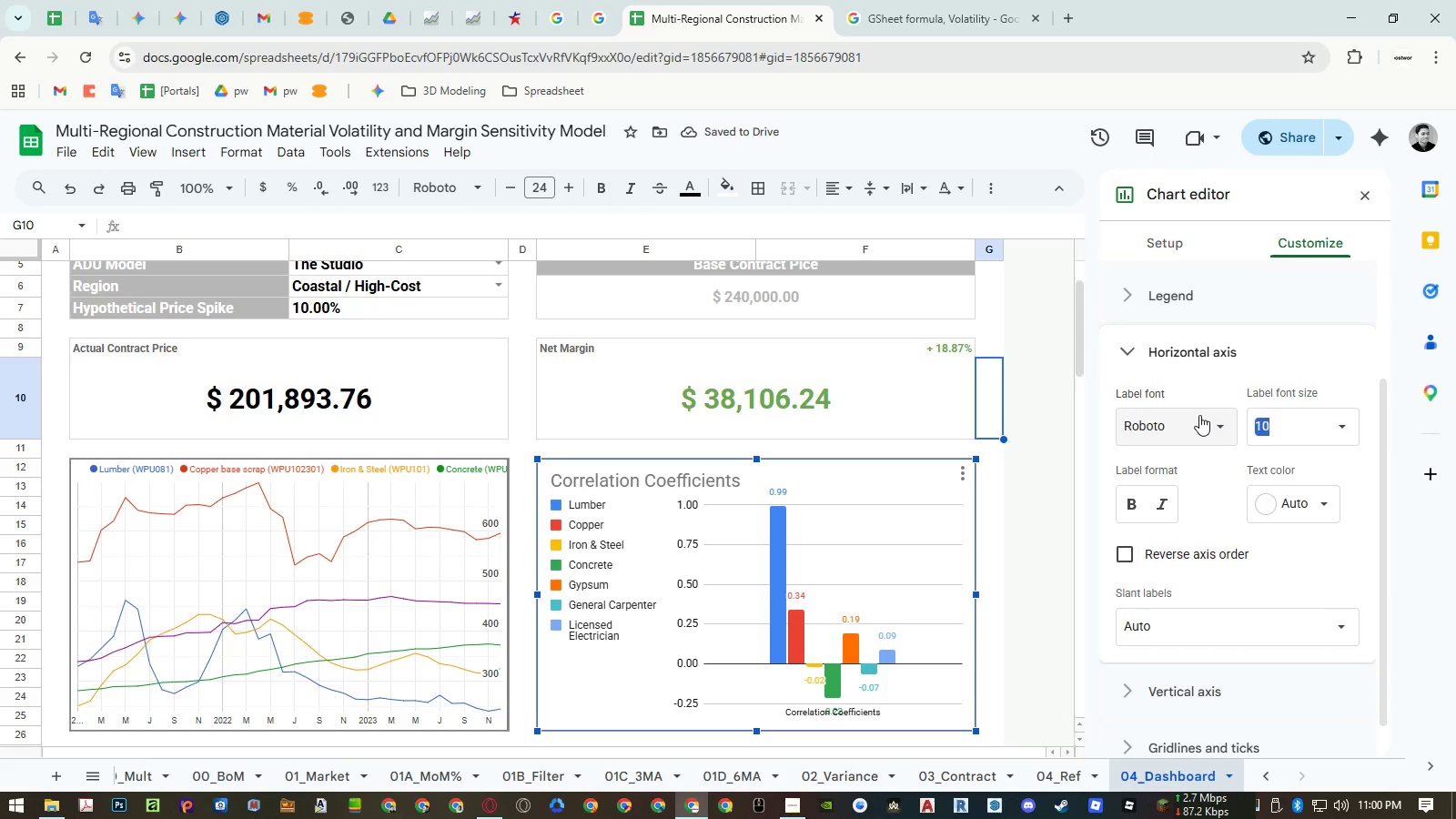 
key(Numpad9)
 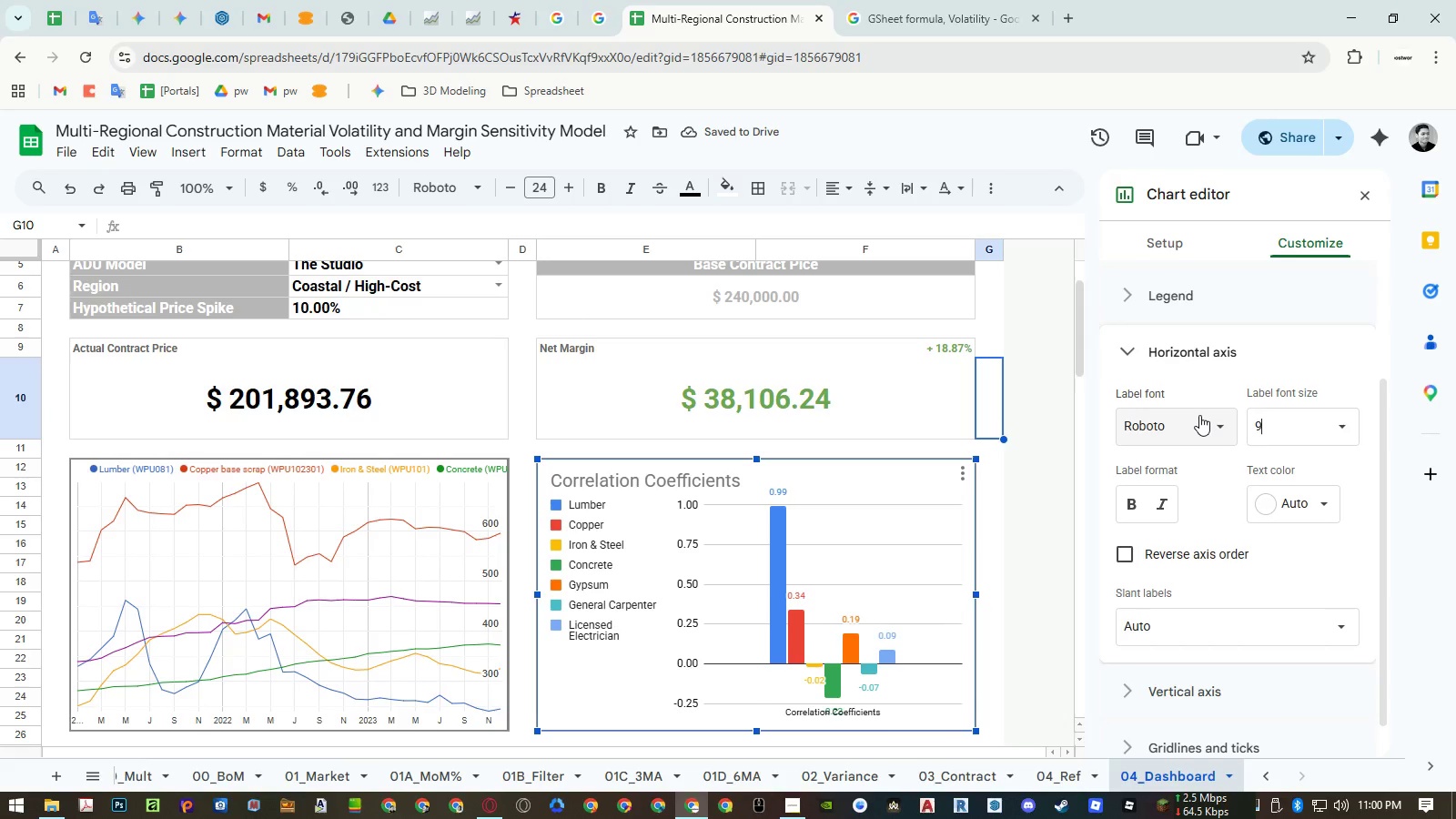 
key(NumpadEnter)
 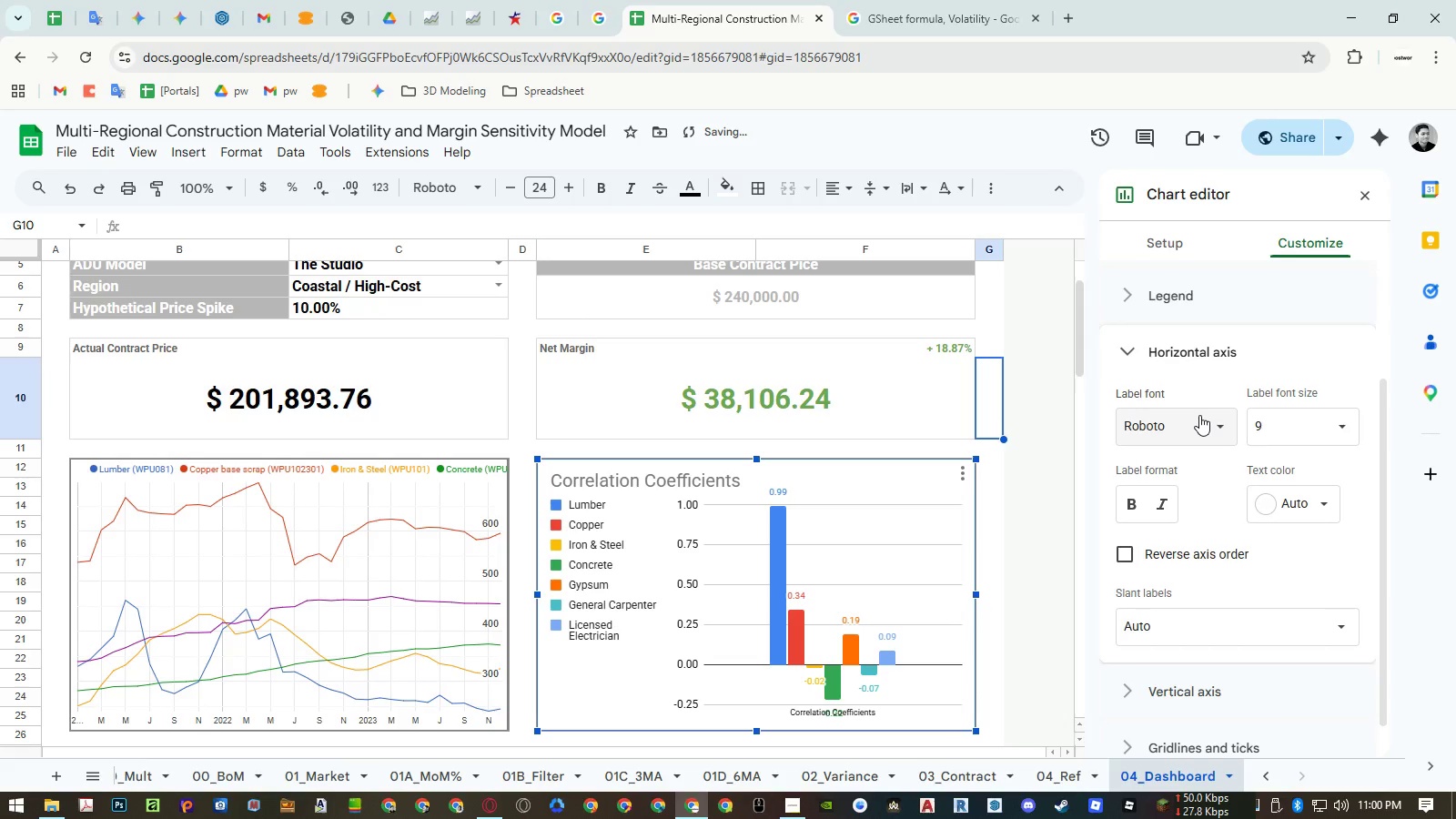 
mouse_move([1287, 427])
 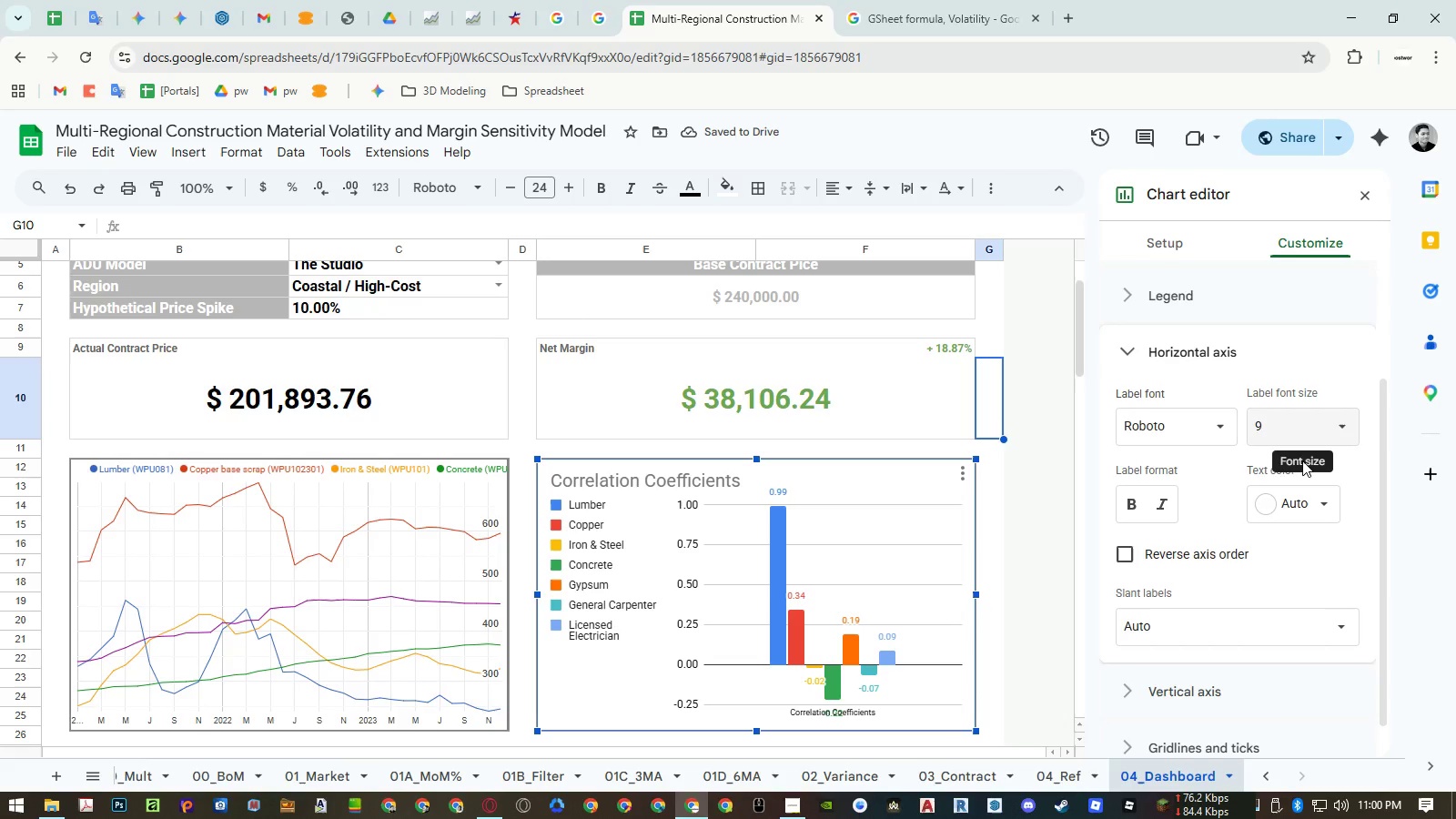 
left_click([1161, 562])
 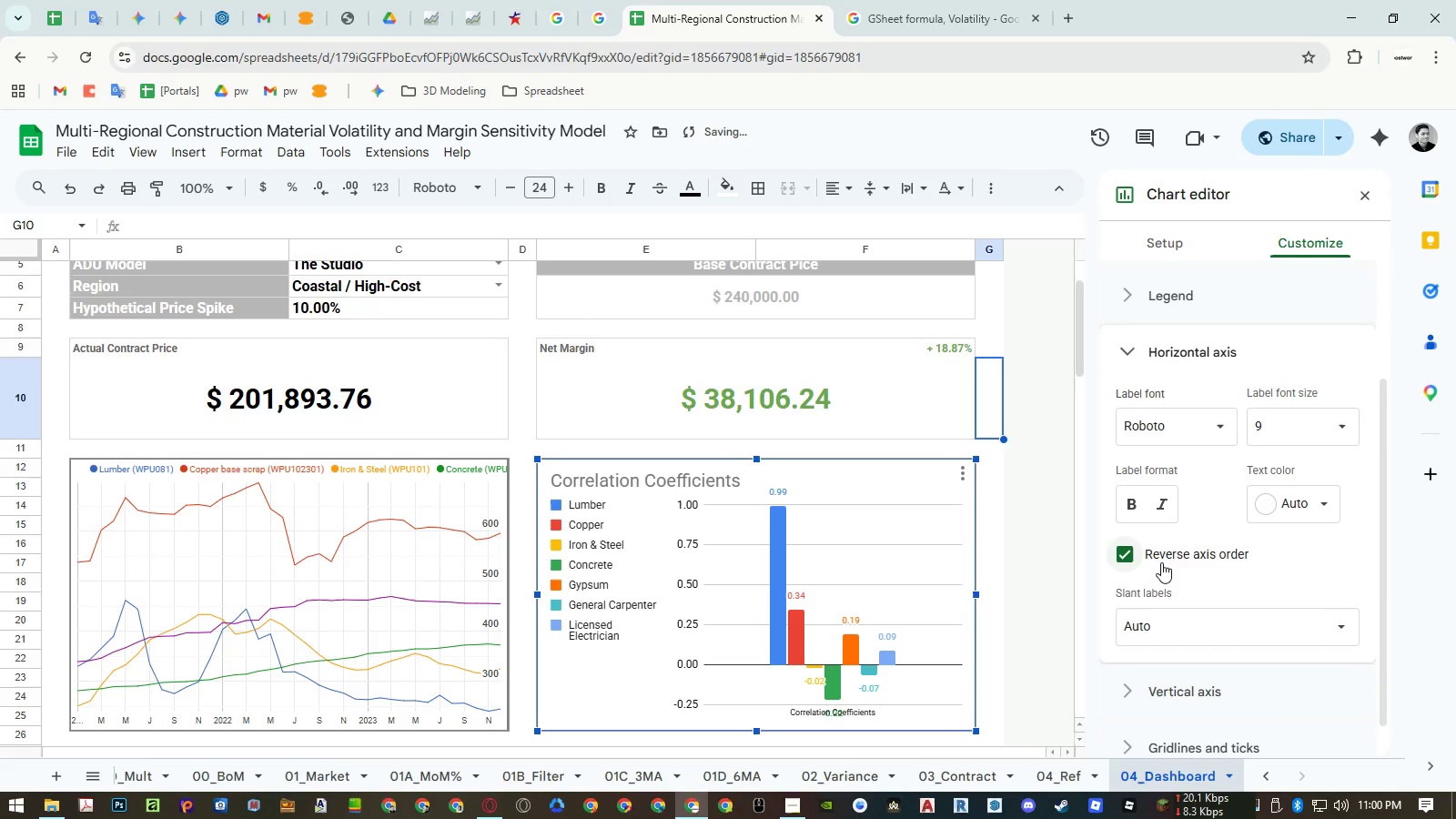 
left_click([1161, 562])
 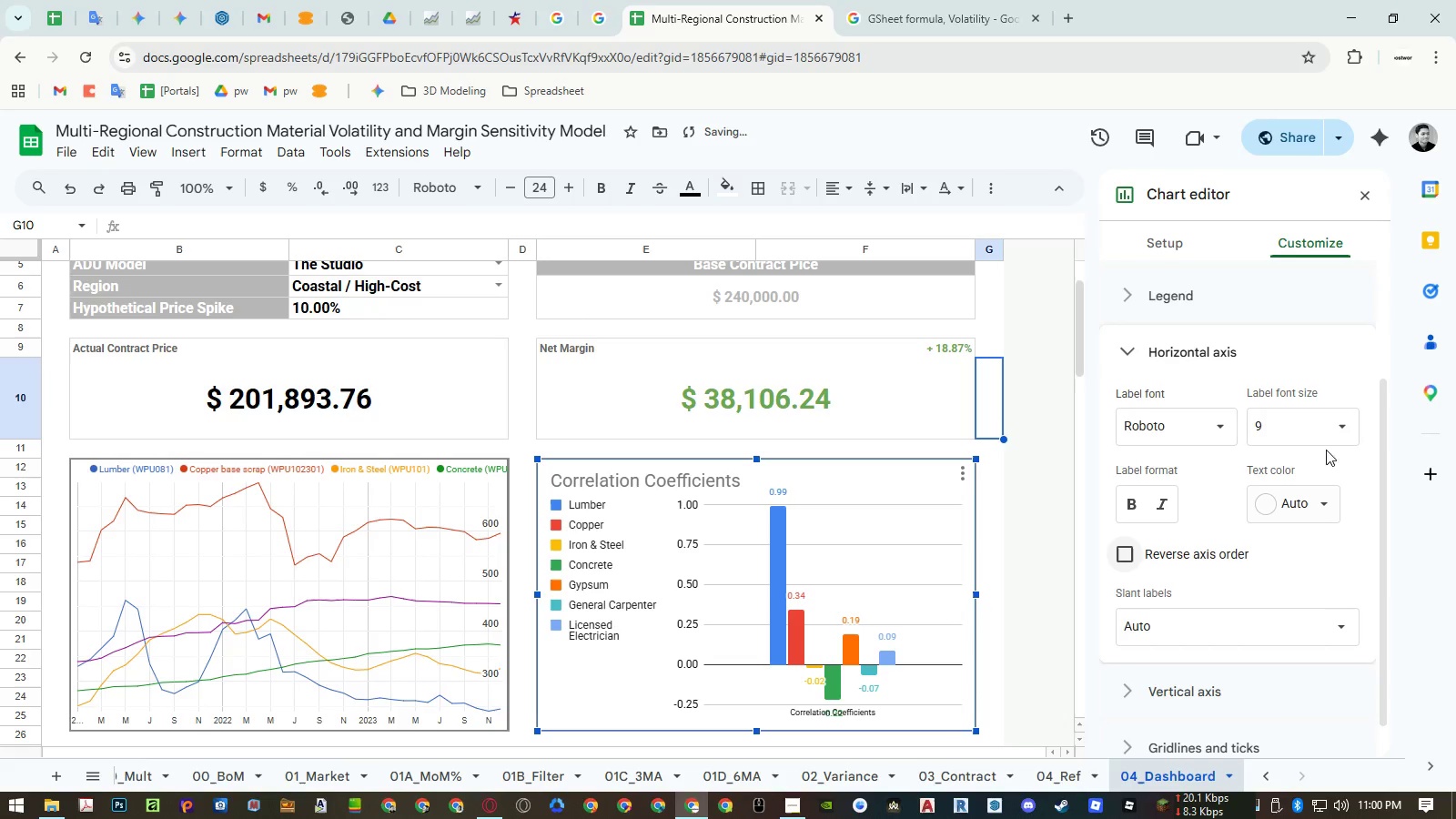 
left_click([1335, 433])
 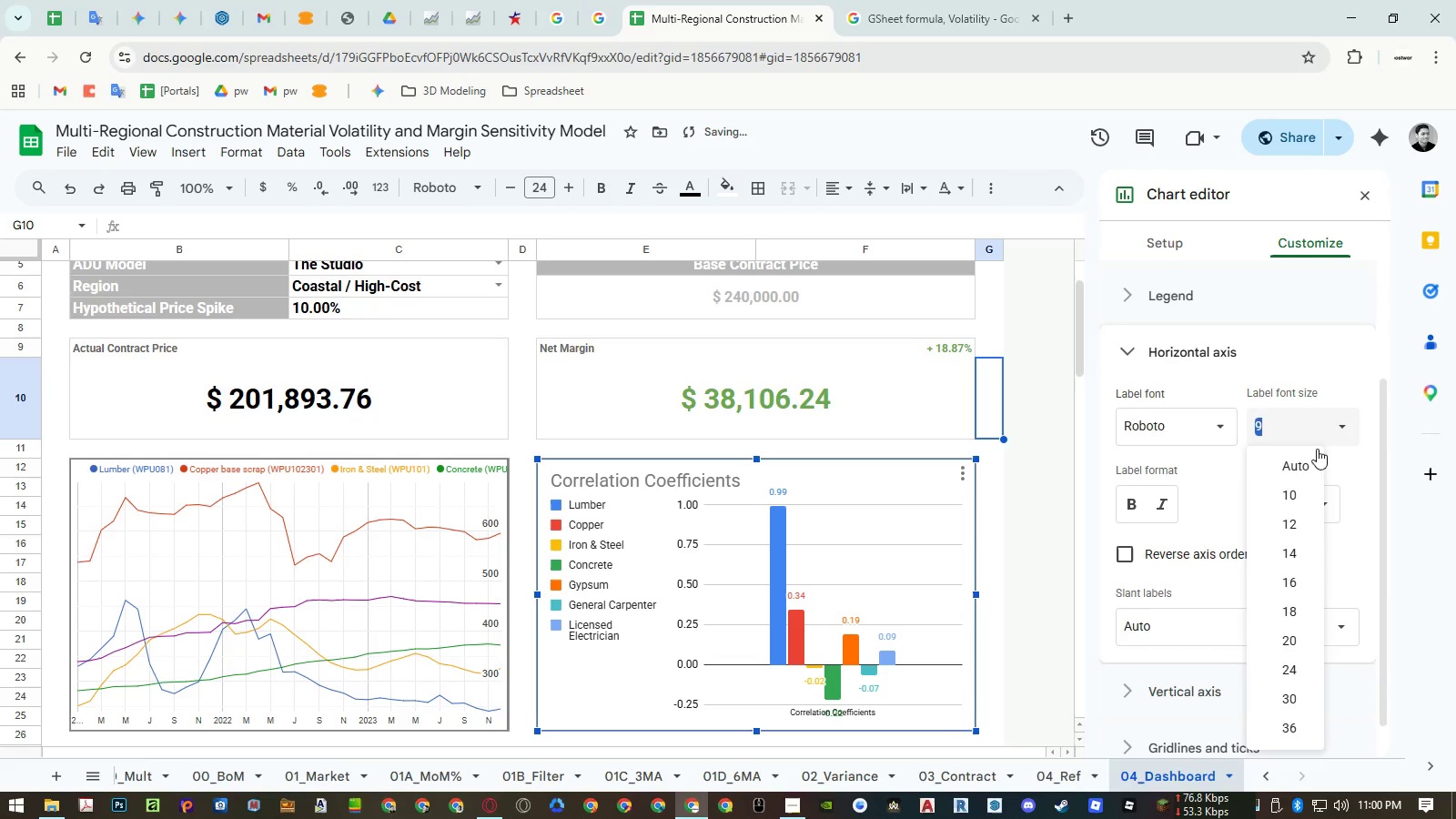 
left_click([1304, 458])
 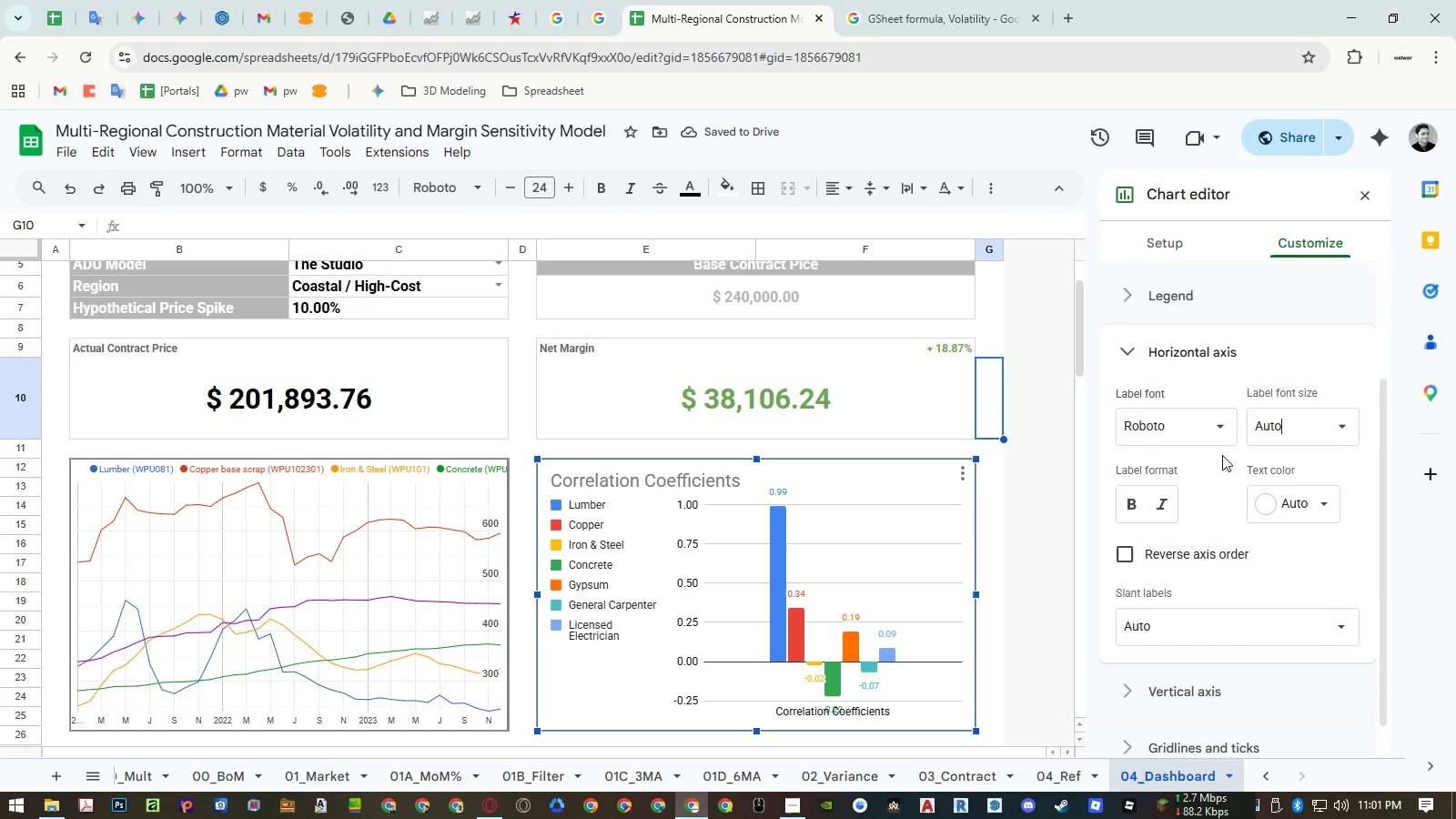 
mouse_move([1182, 379])
 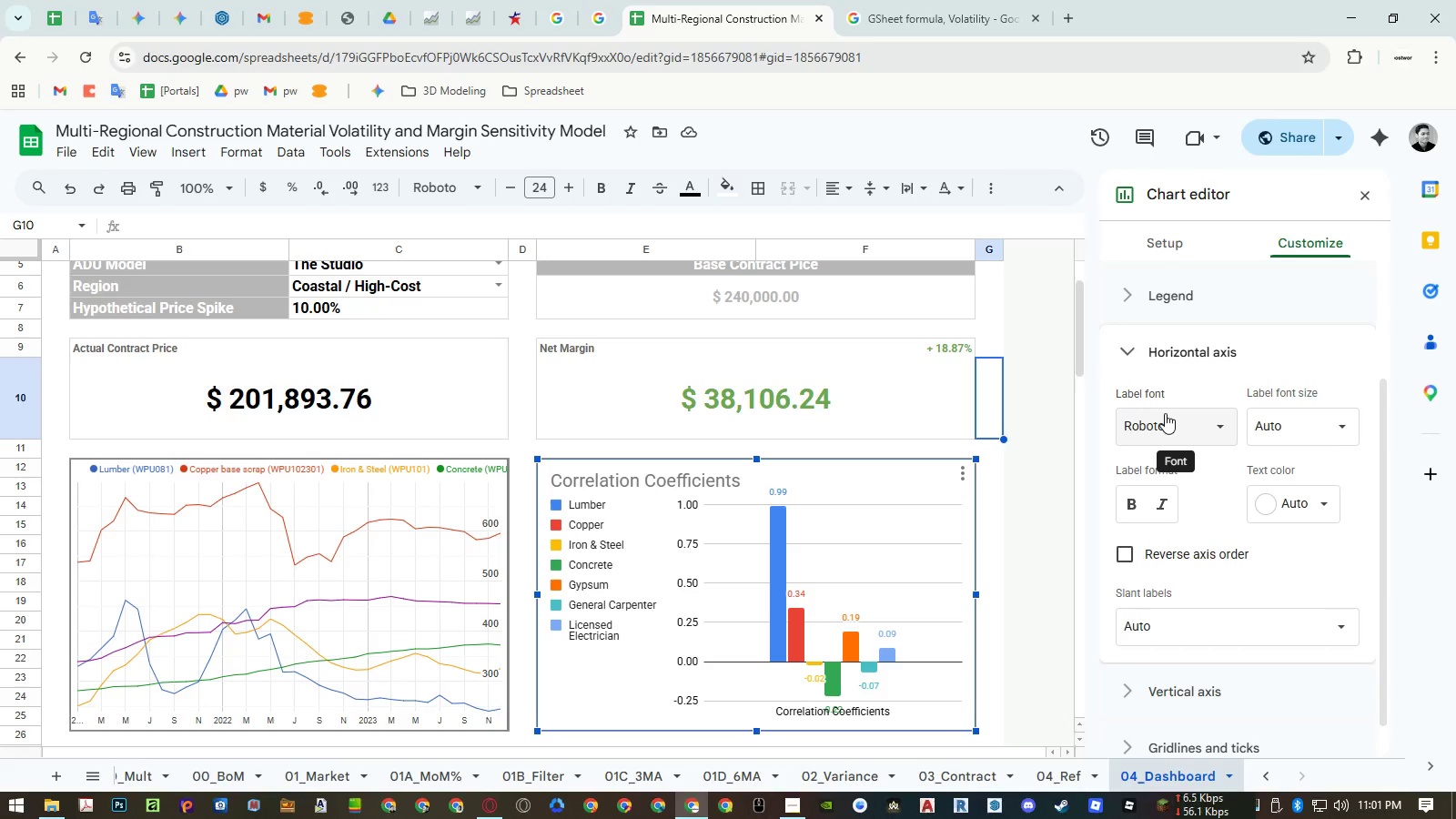 
left_click([1165, 413])
 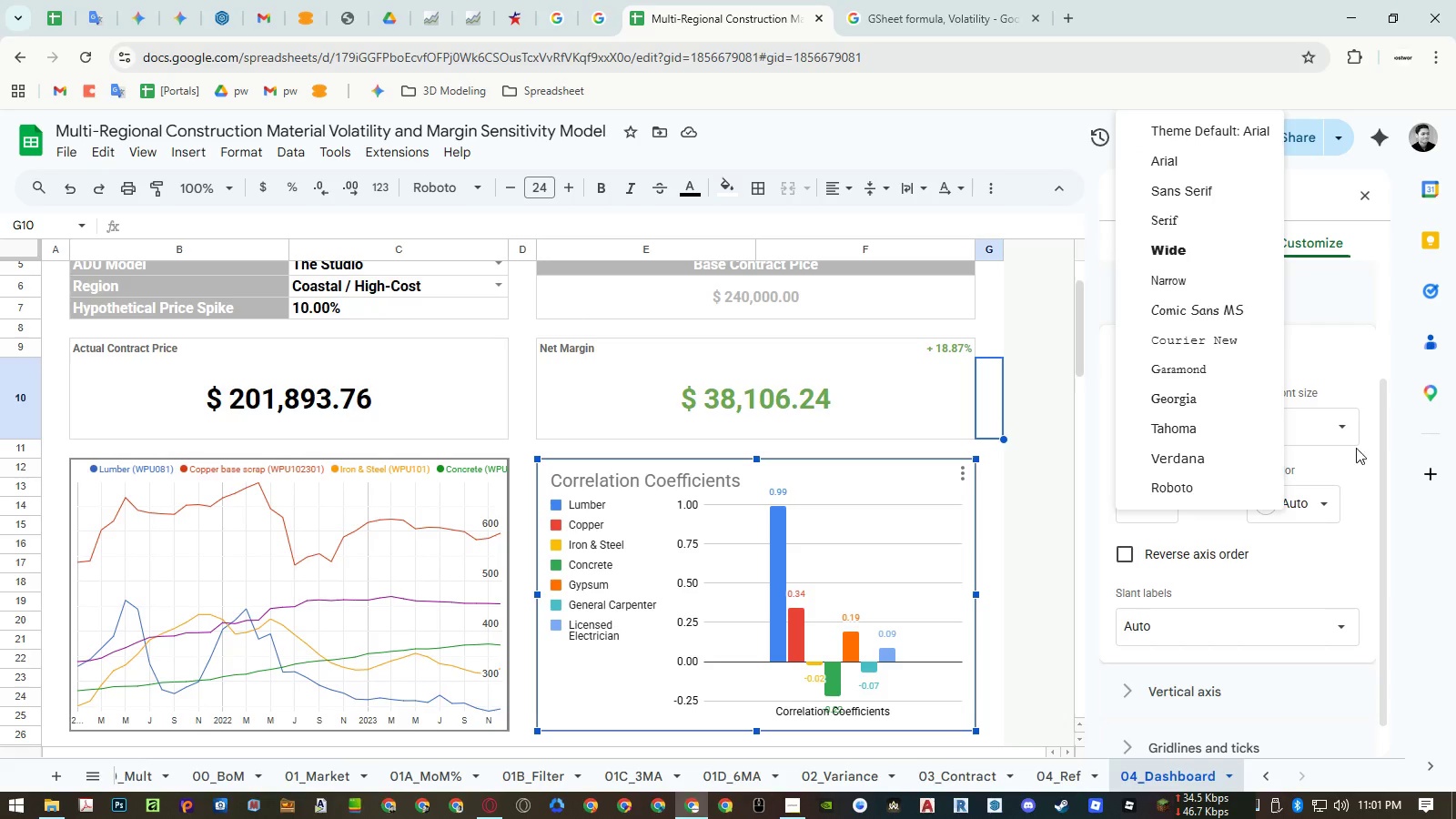 
left_click([1353, 463])
 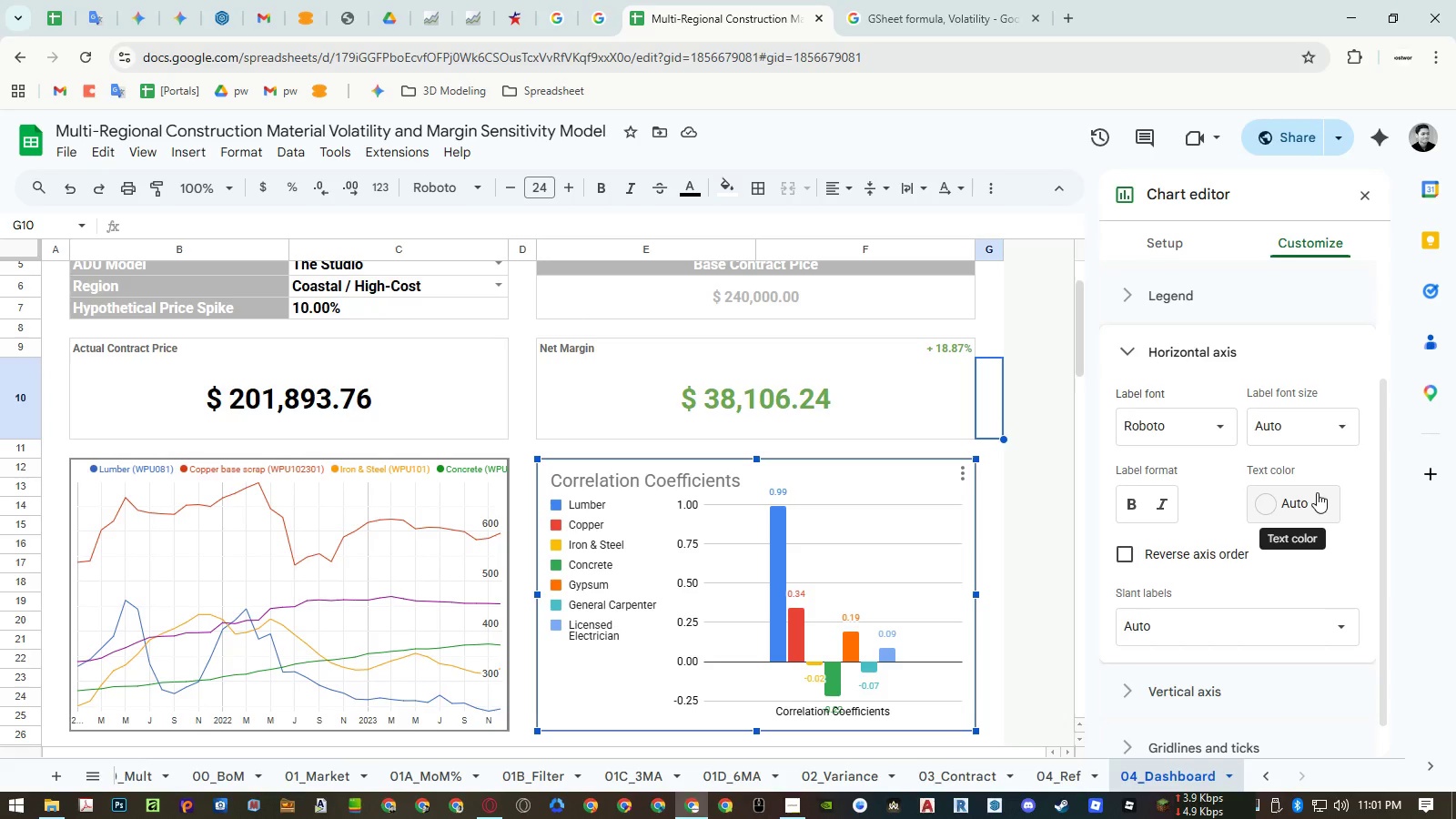 
left_click([1233, 617])
 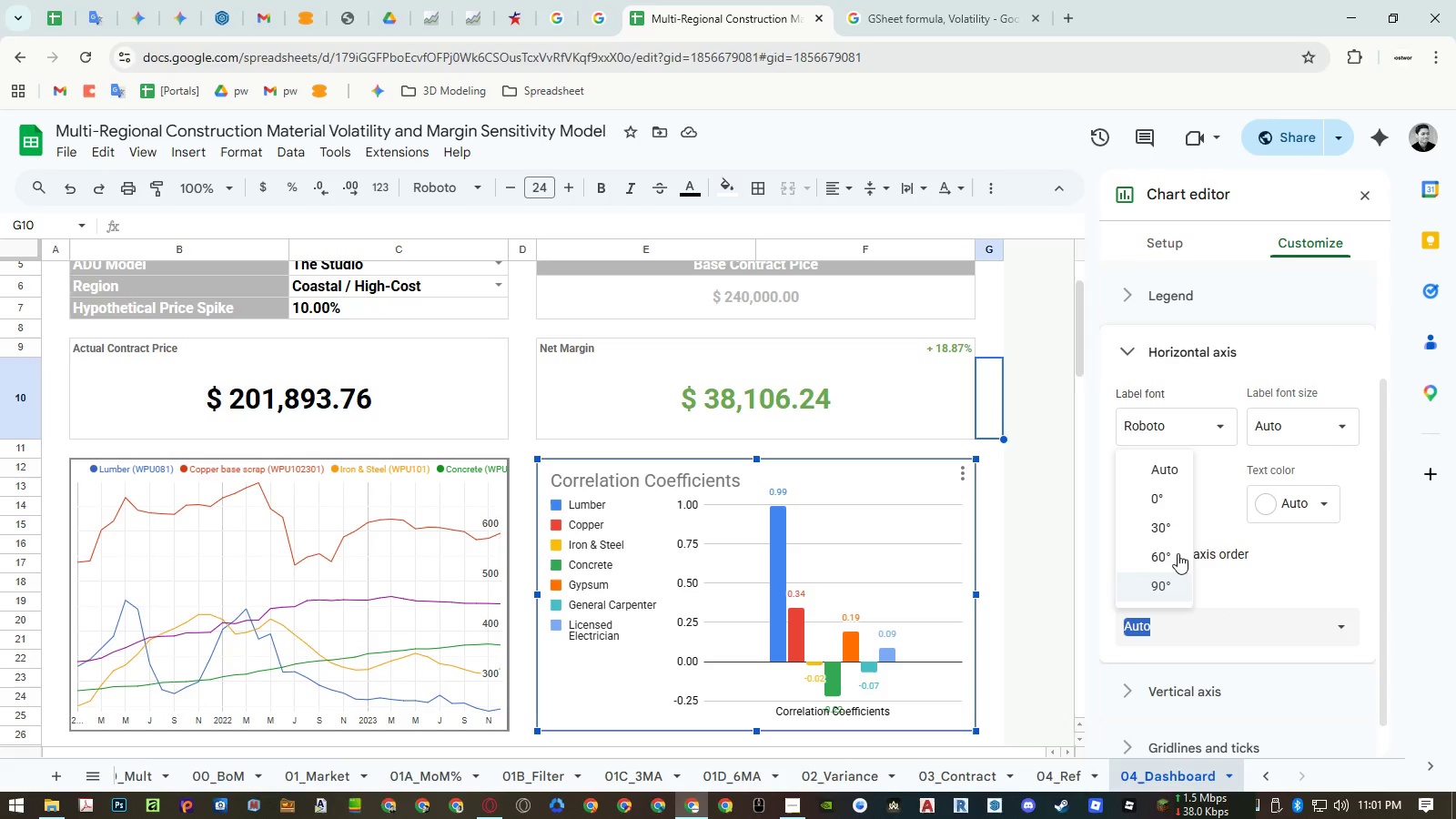 
left_click([1152, 534])
 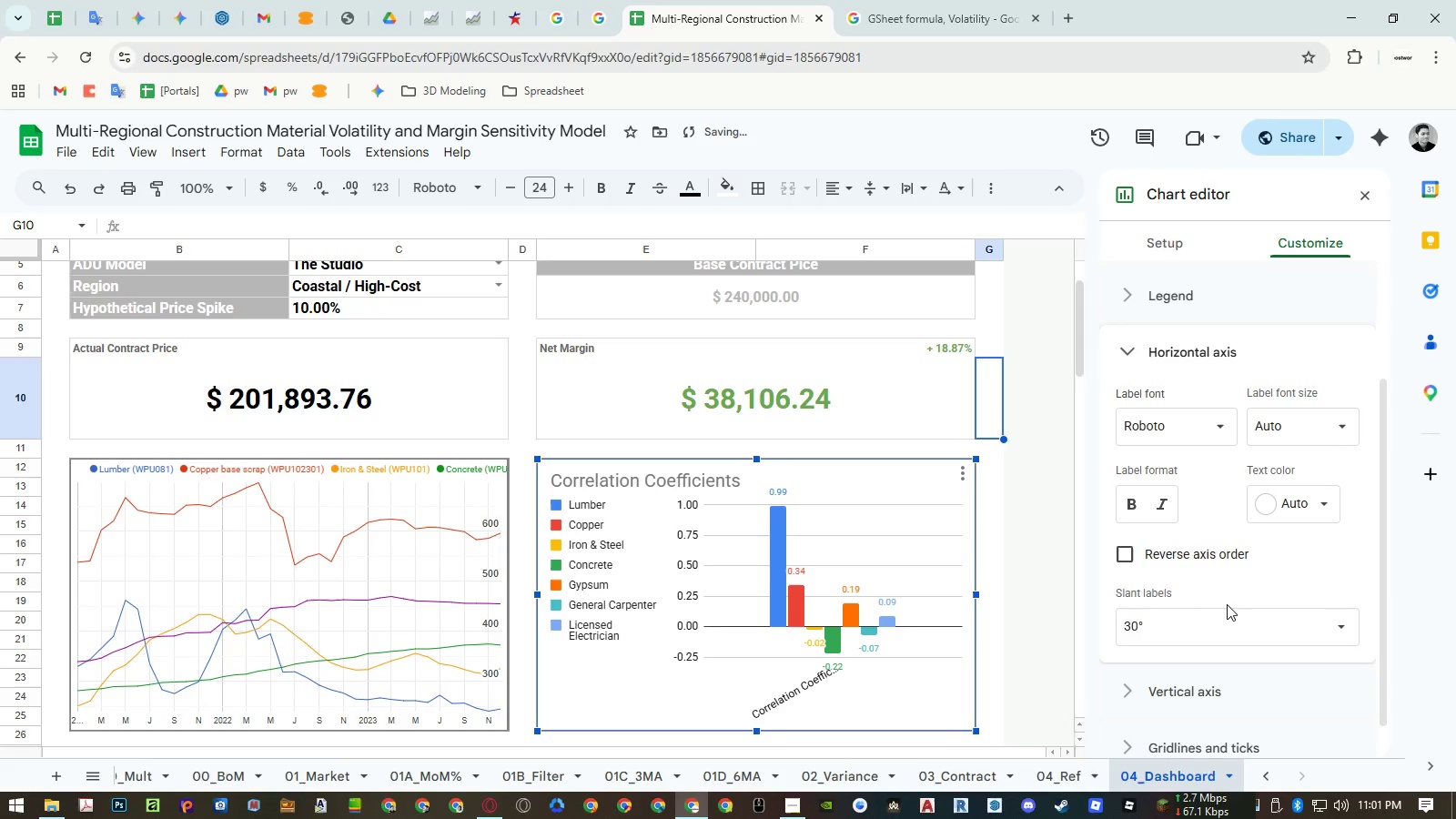 
left_click([1226, 612])
 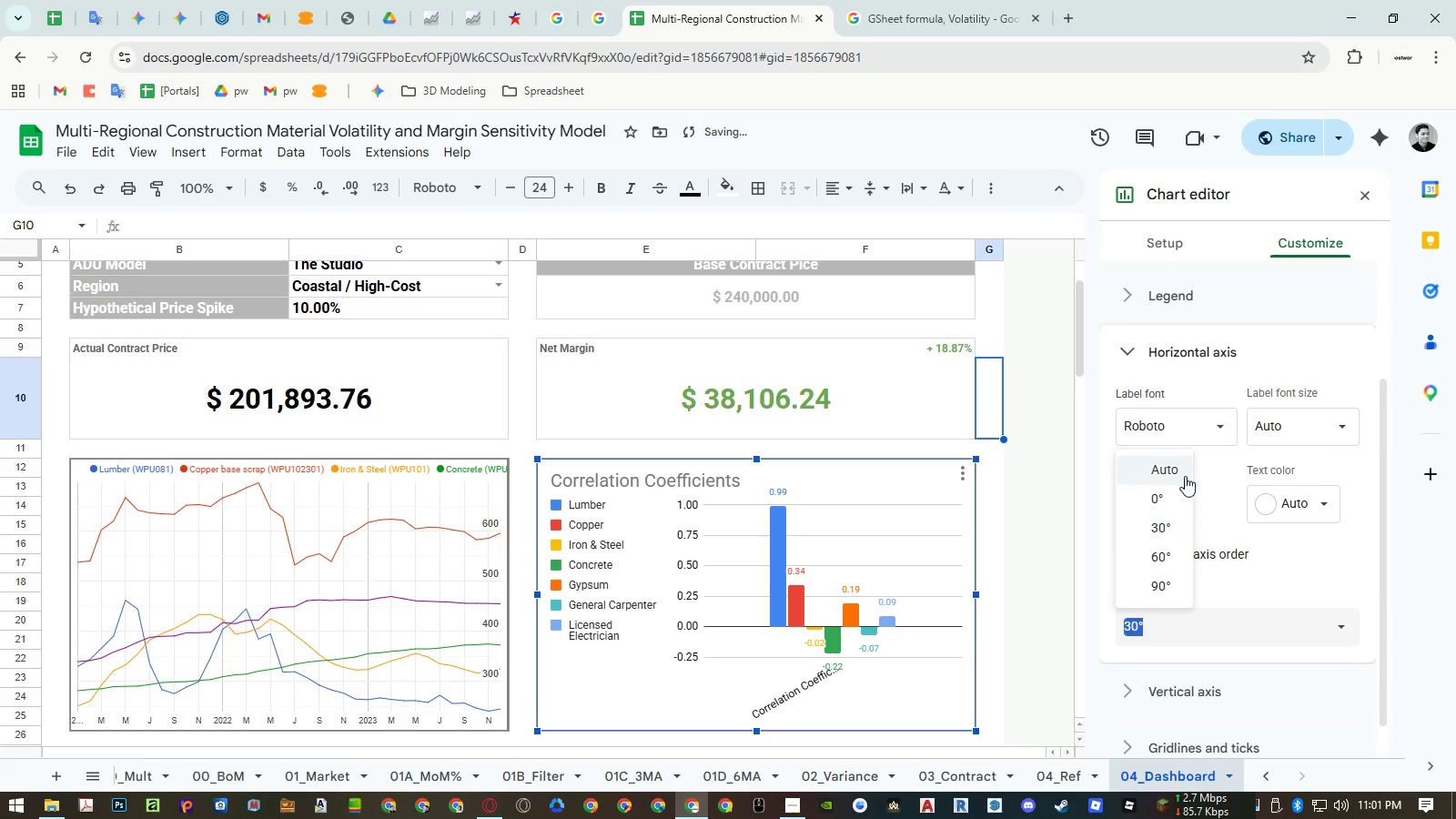 
left_click([1166, 469])
 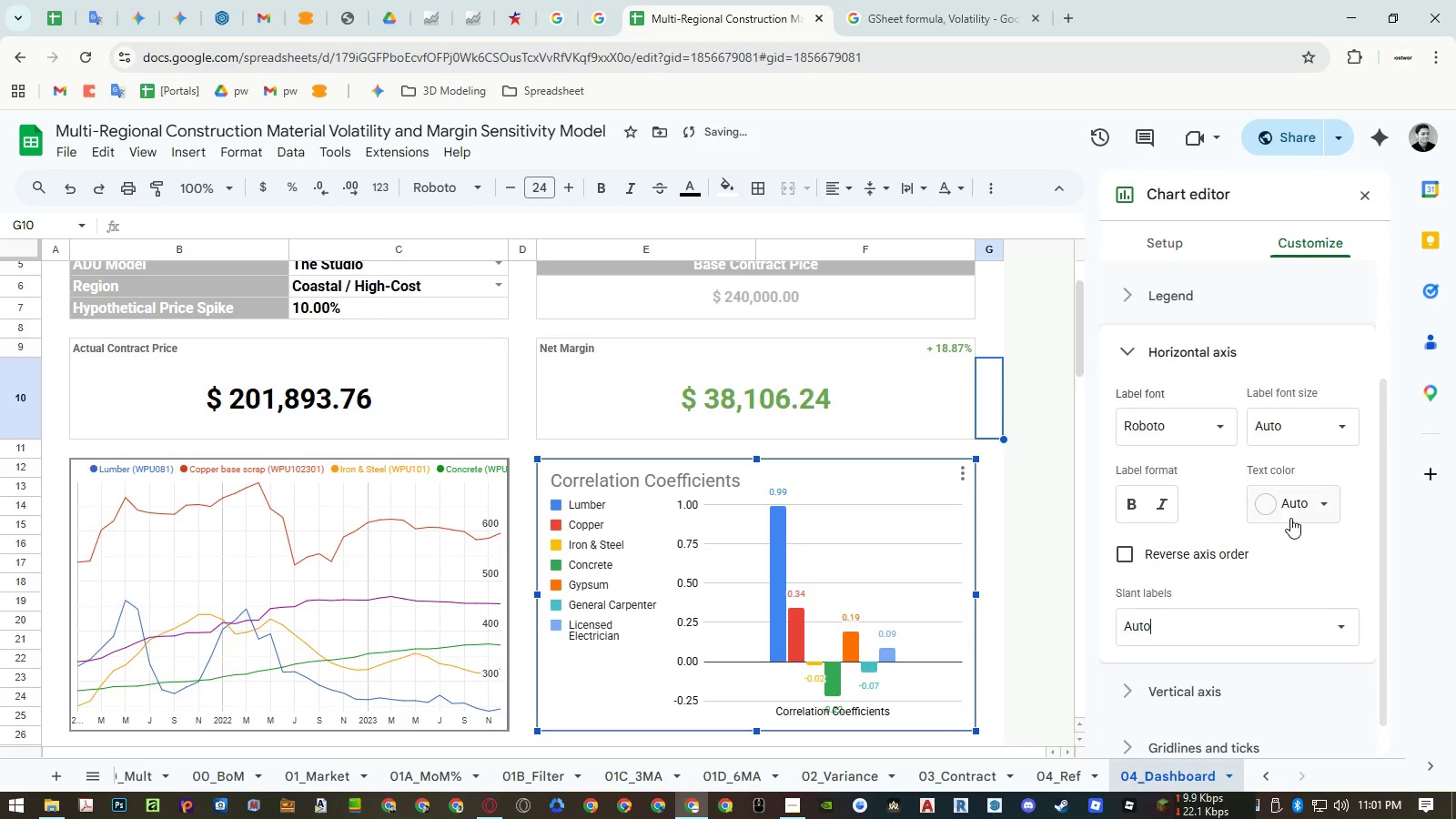 
double_click([1306, 500])
 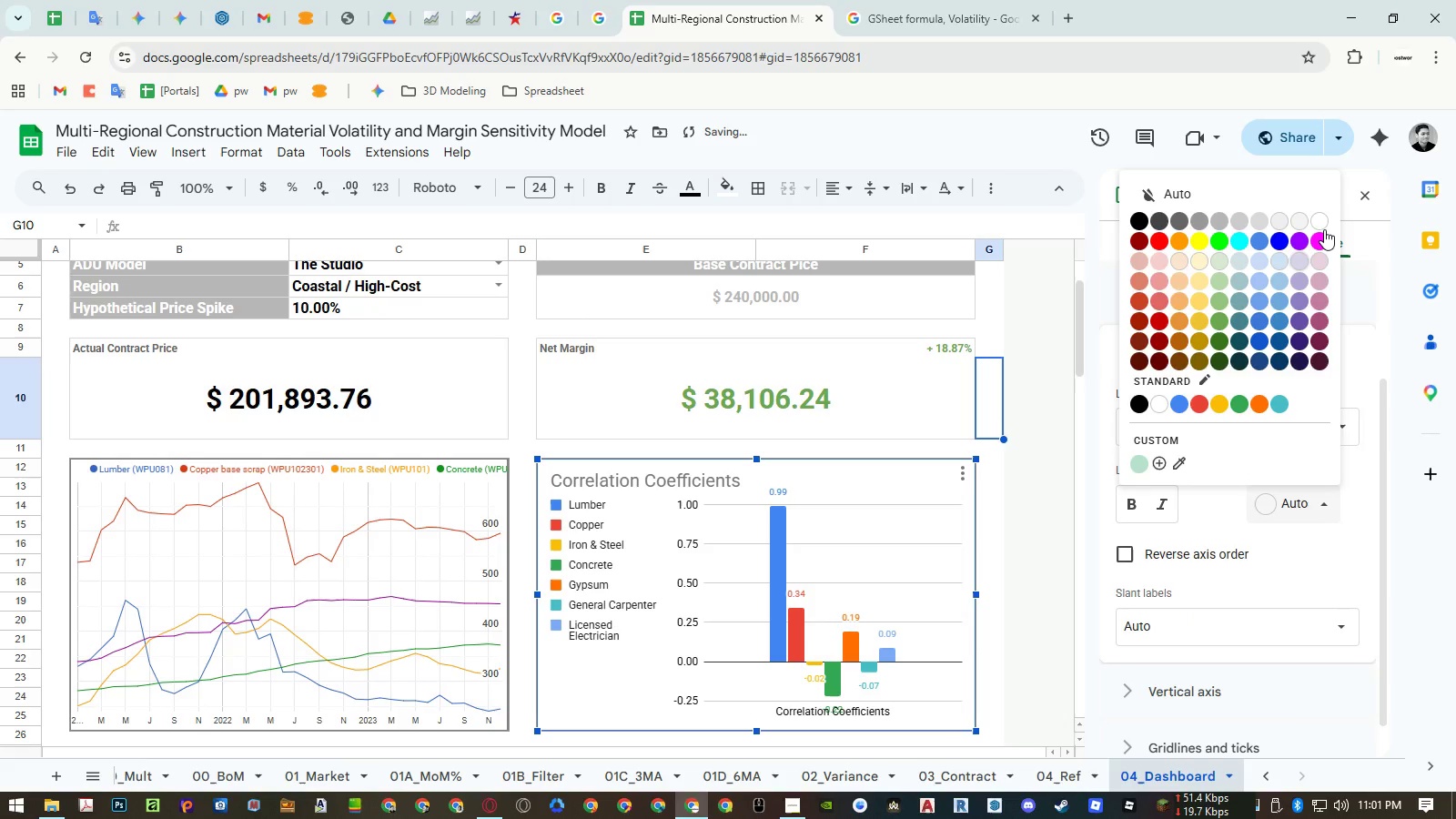 
left_click([1325, 224])
 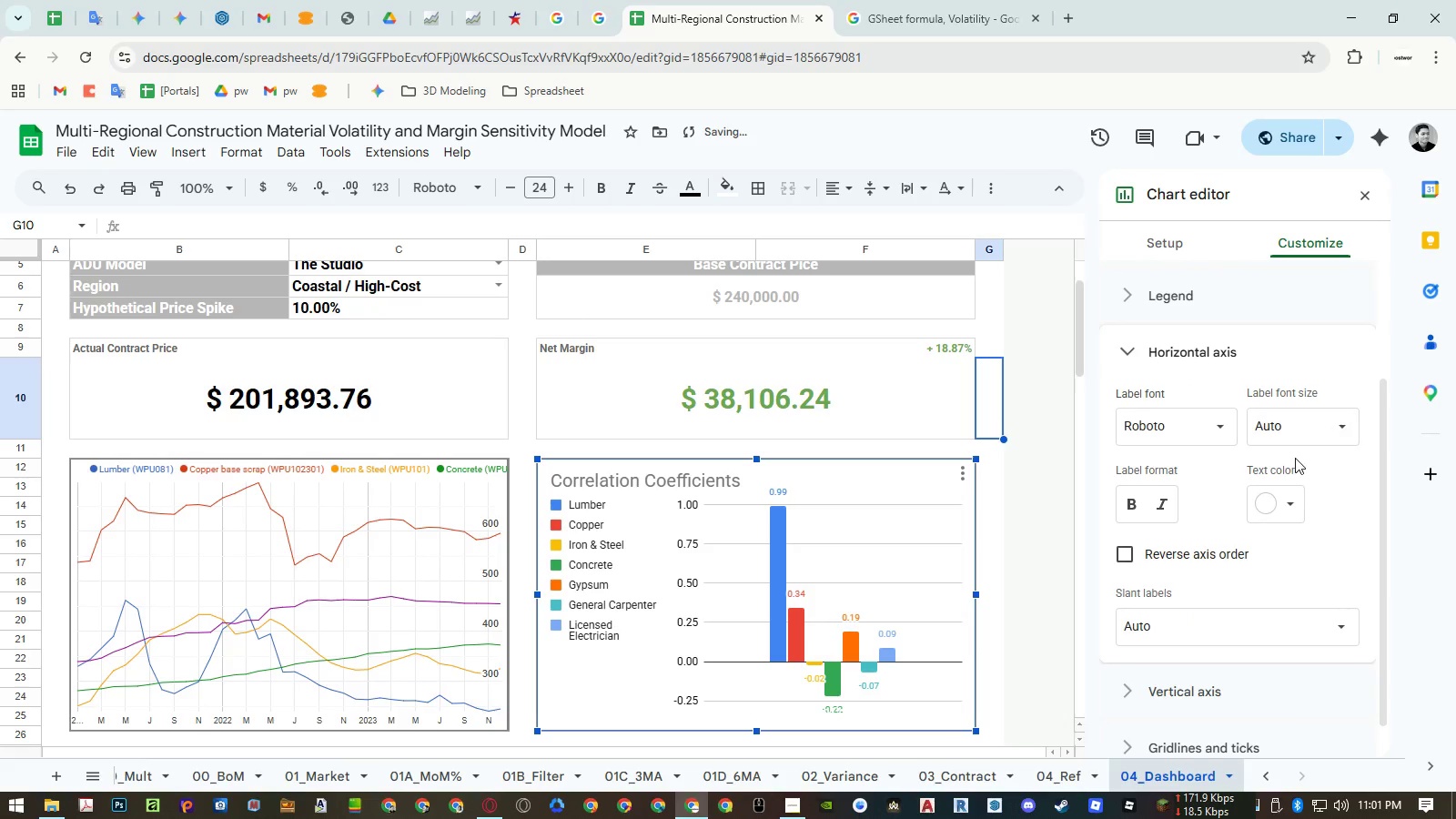 
left_click([1280, 511])
 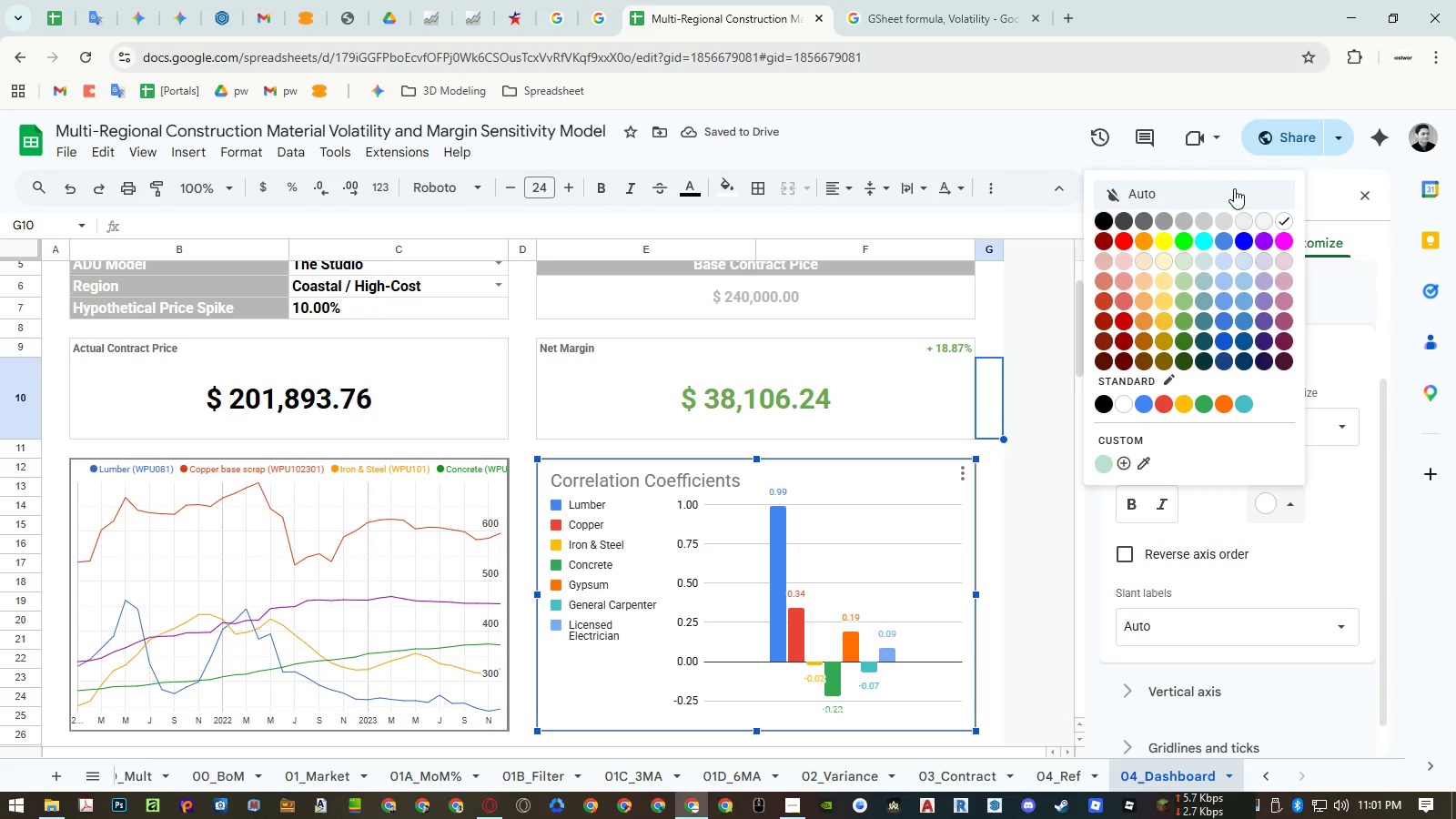 
left_click([1234, 188])
 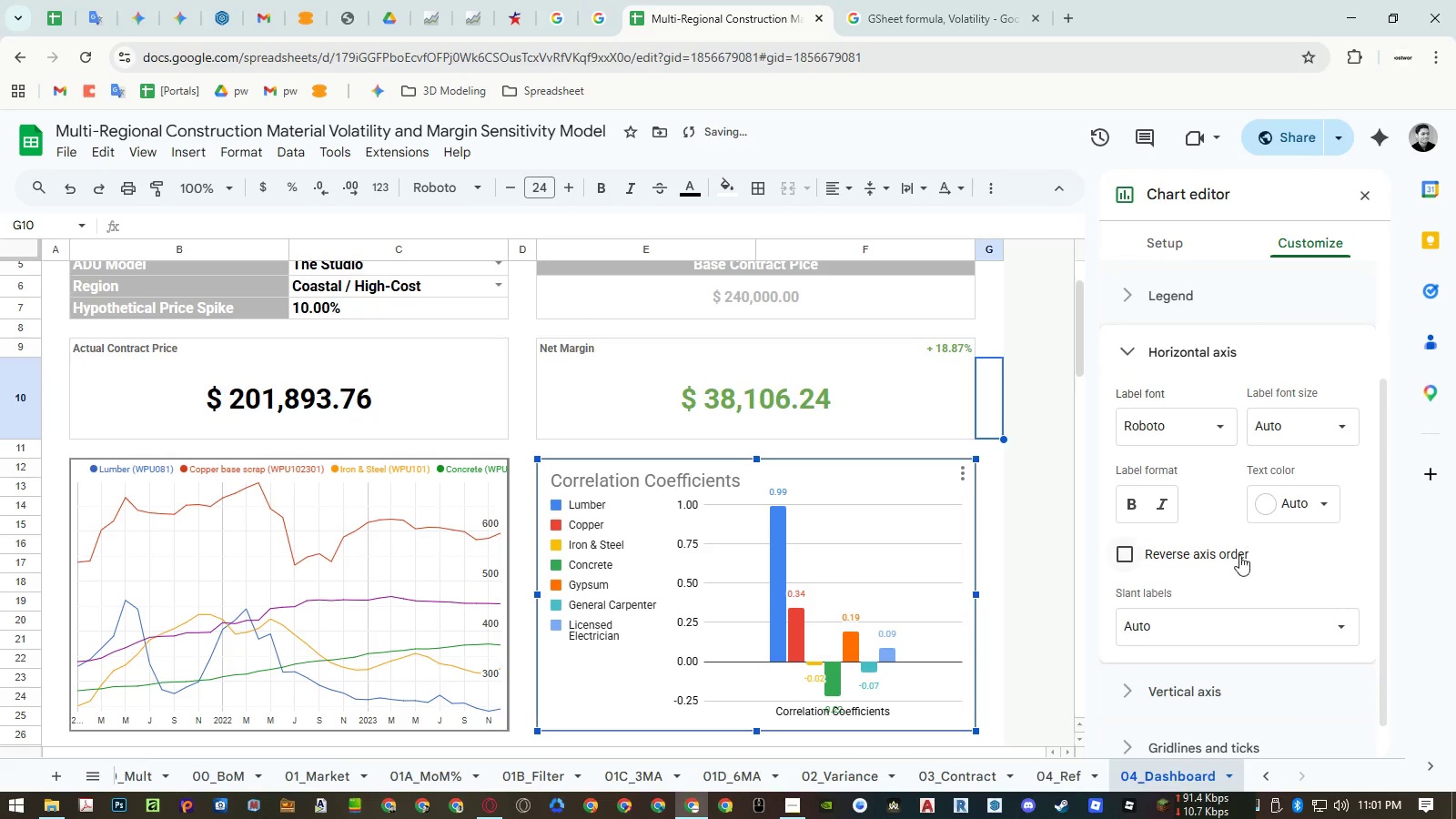 
scroll: coordinate [1242, 564], scroll_direction: up, amount: 2.0
 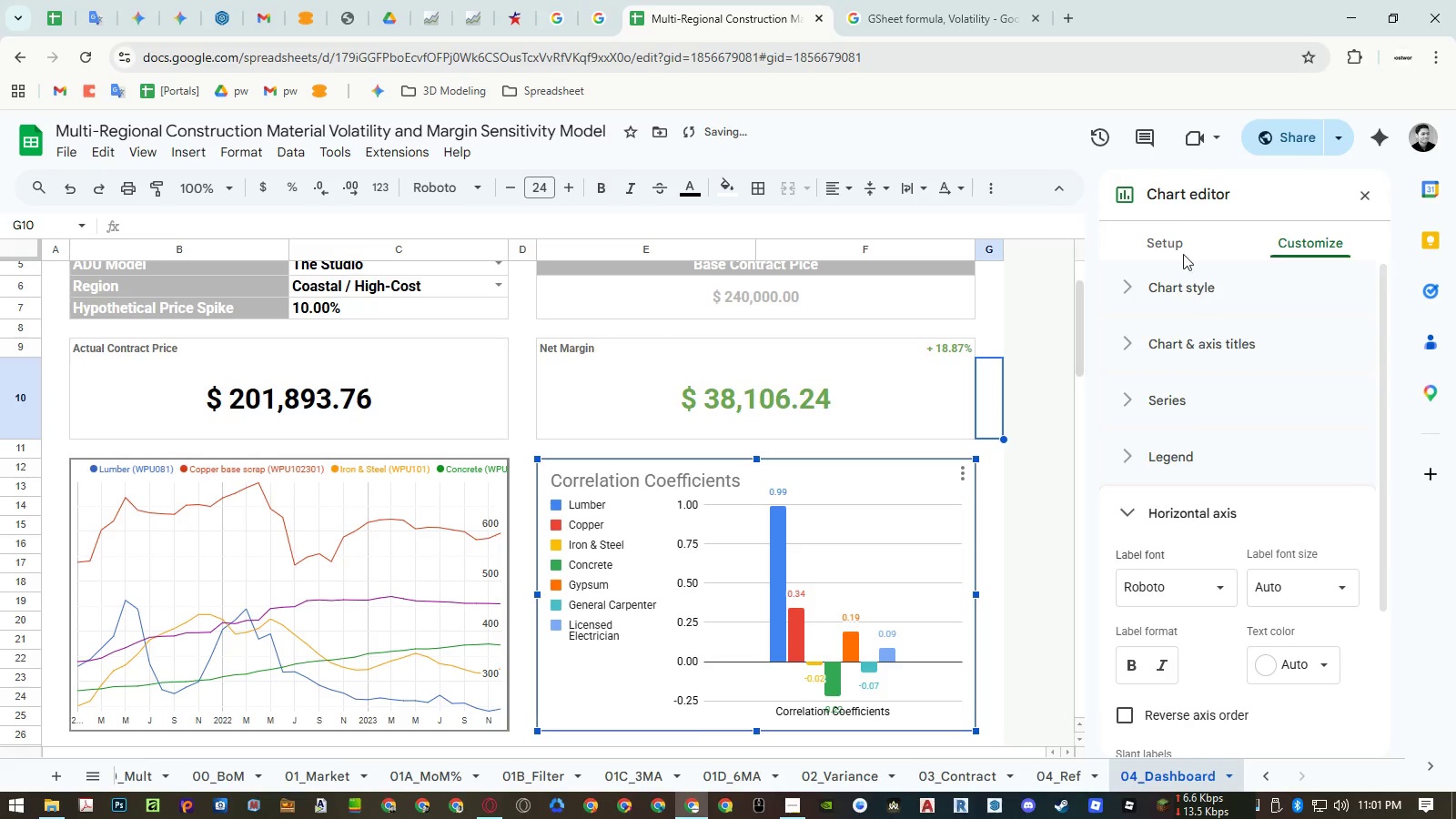 
left_click([1168, 241])
 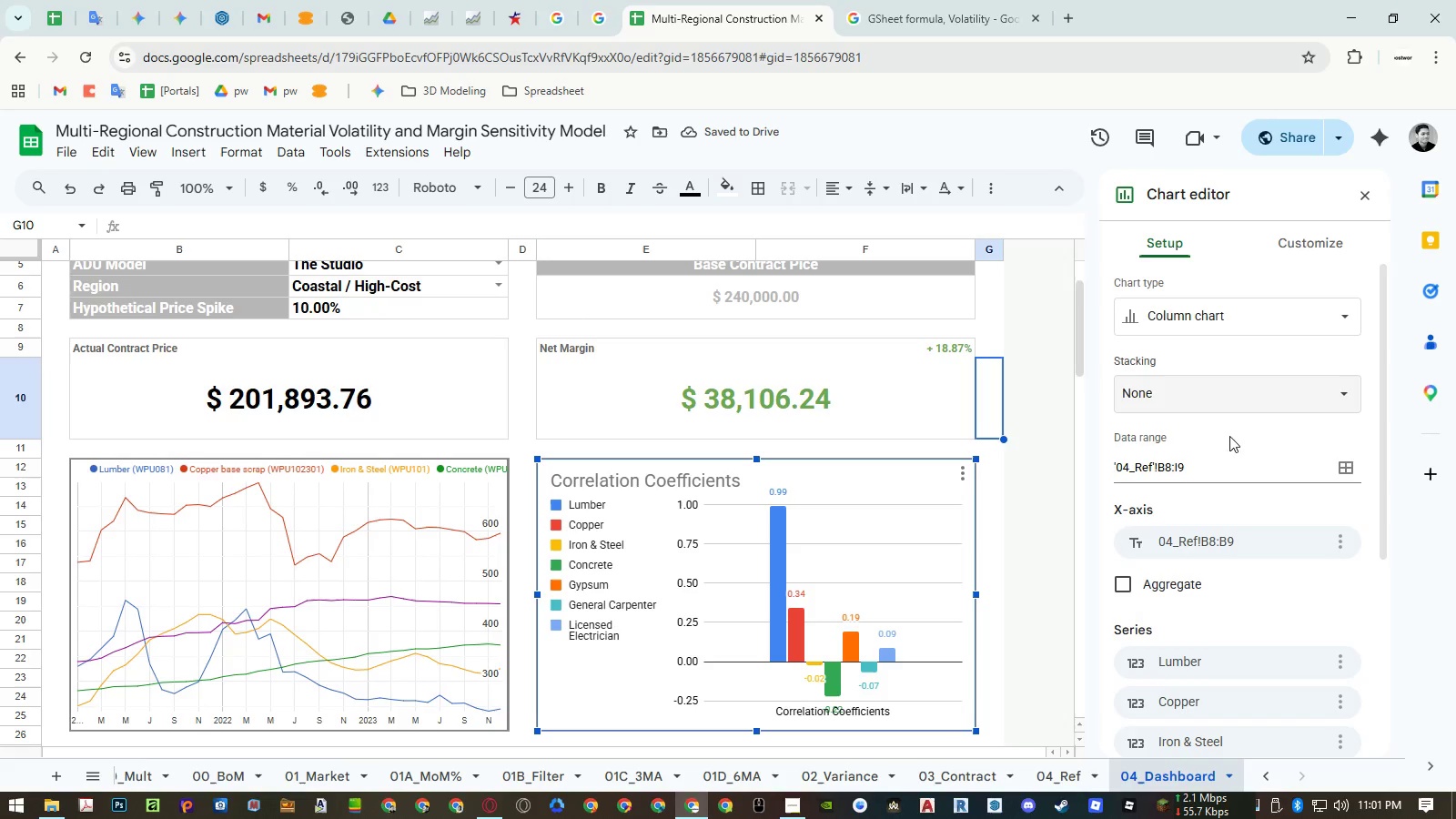 
scroll: coordinate [1252, 480], scroll_direction: down, amount: 6.0
 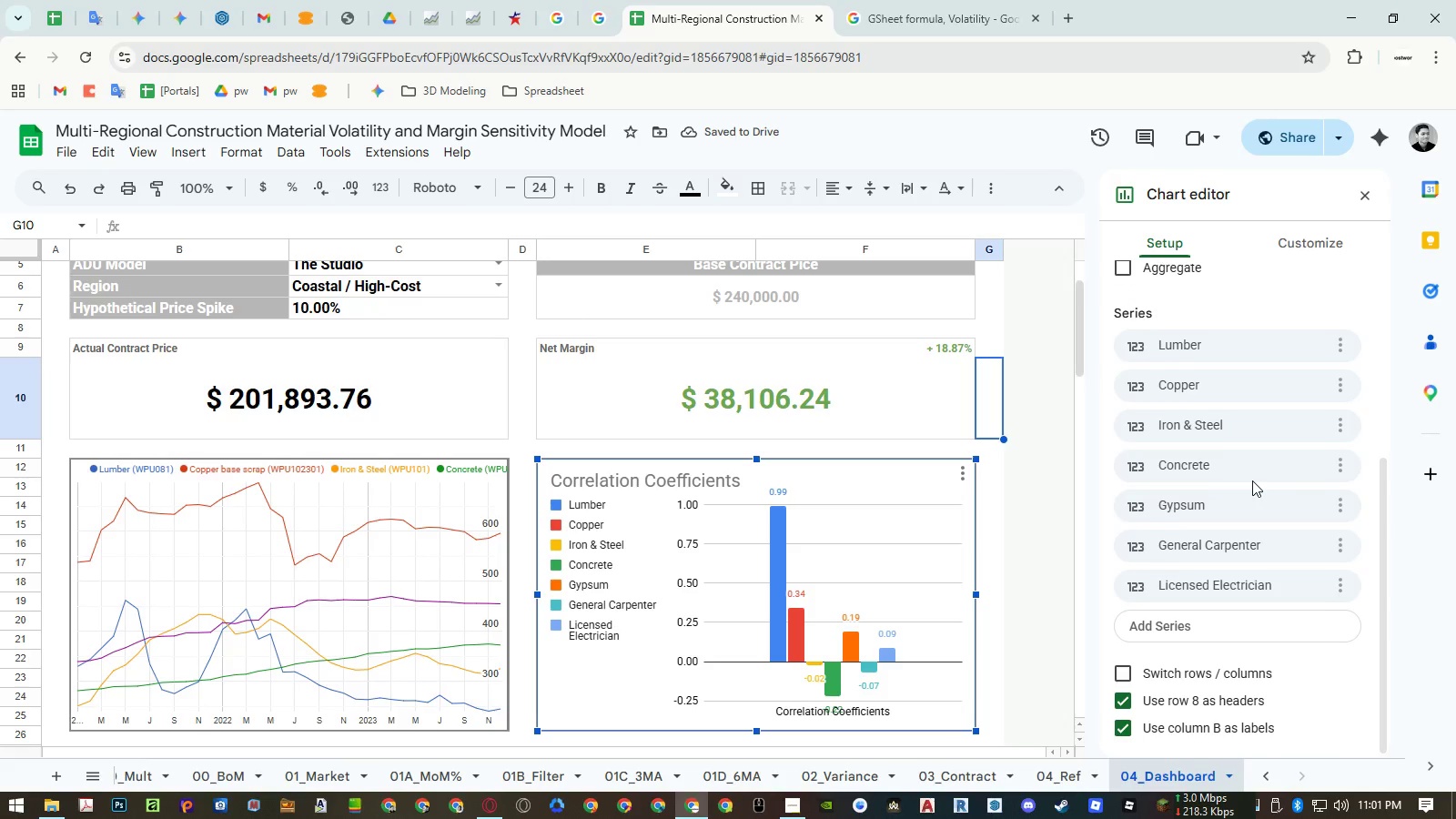 
scroll: coordinate [1252, 480], scroll_direction: up, amount: 4.0
 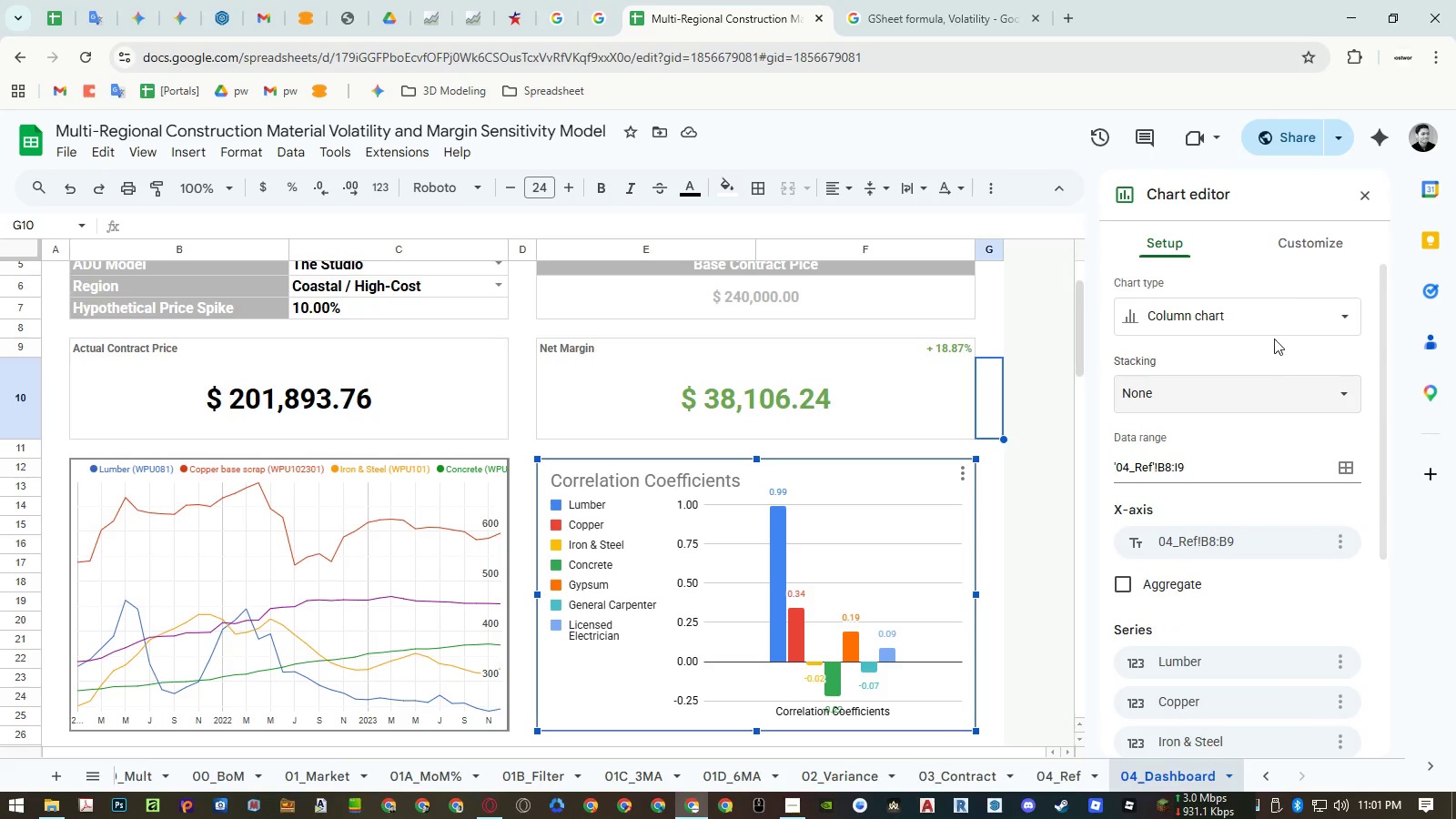 
left_click([1295, 241])
 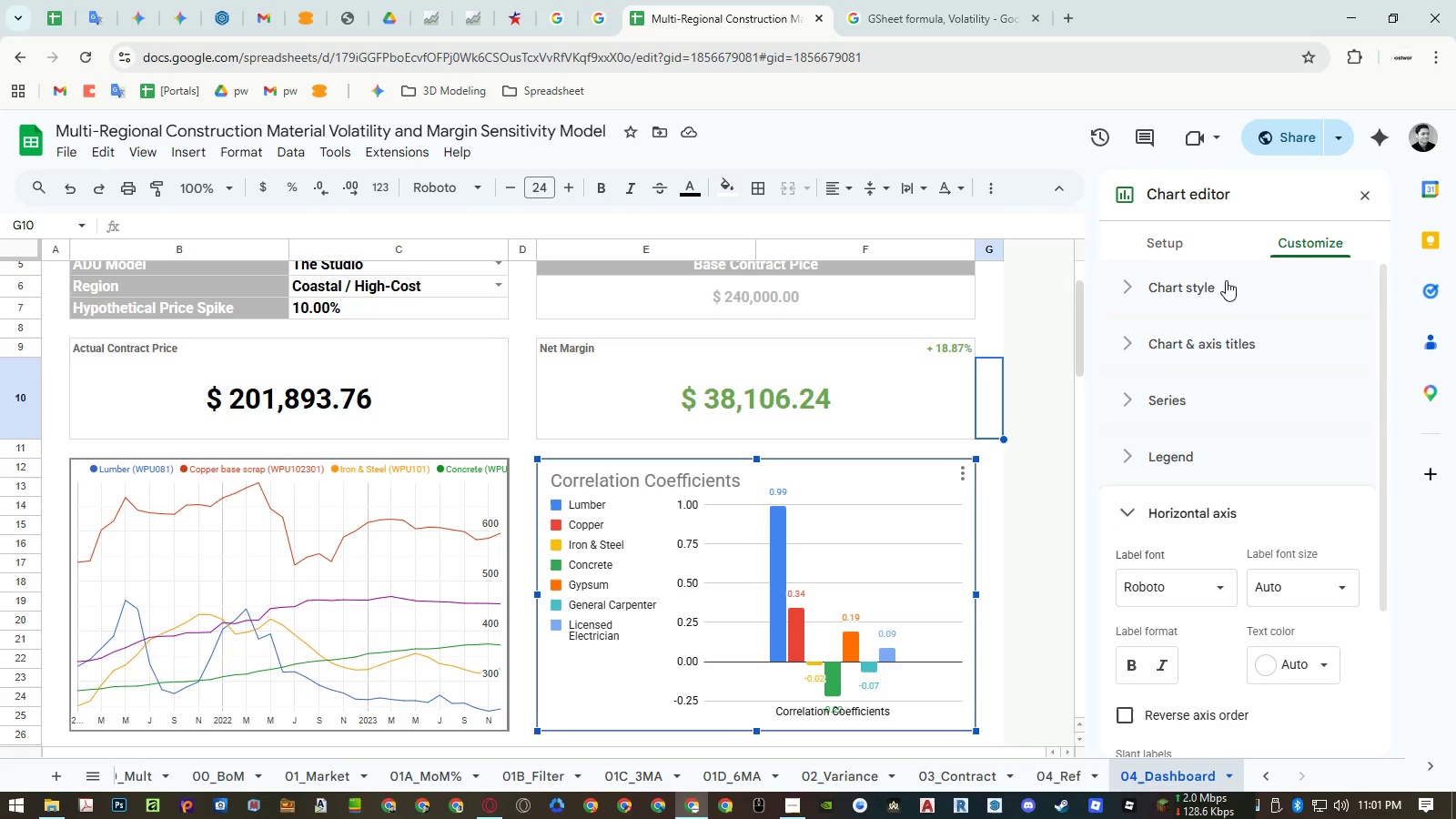 
left_click([1218, 283])
 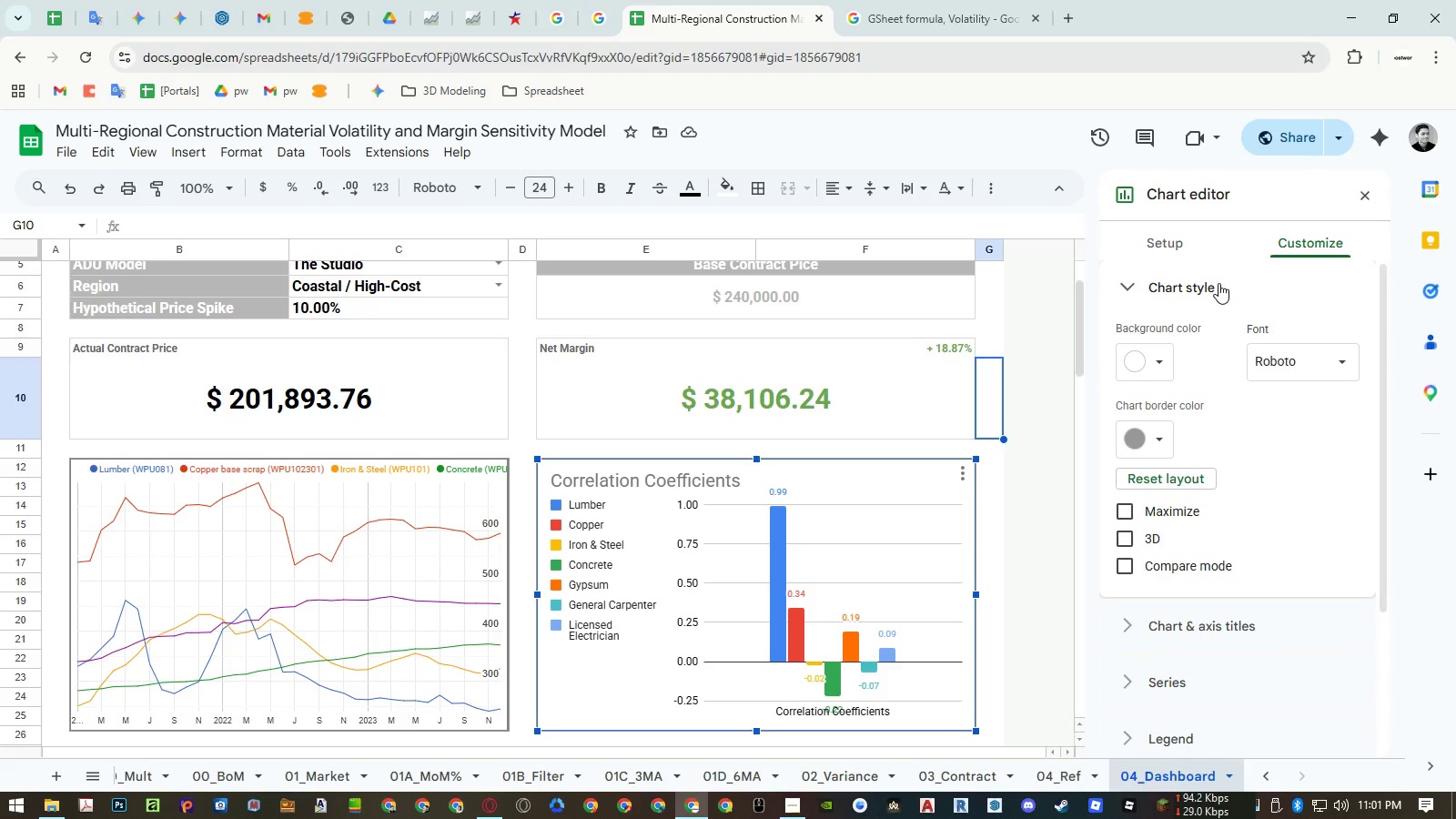 
left_click([1218, 283])
 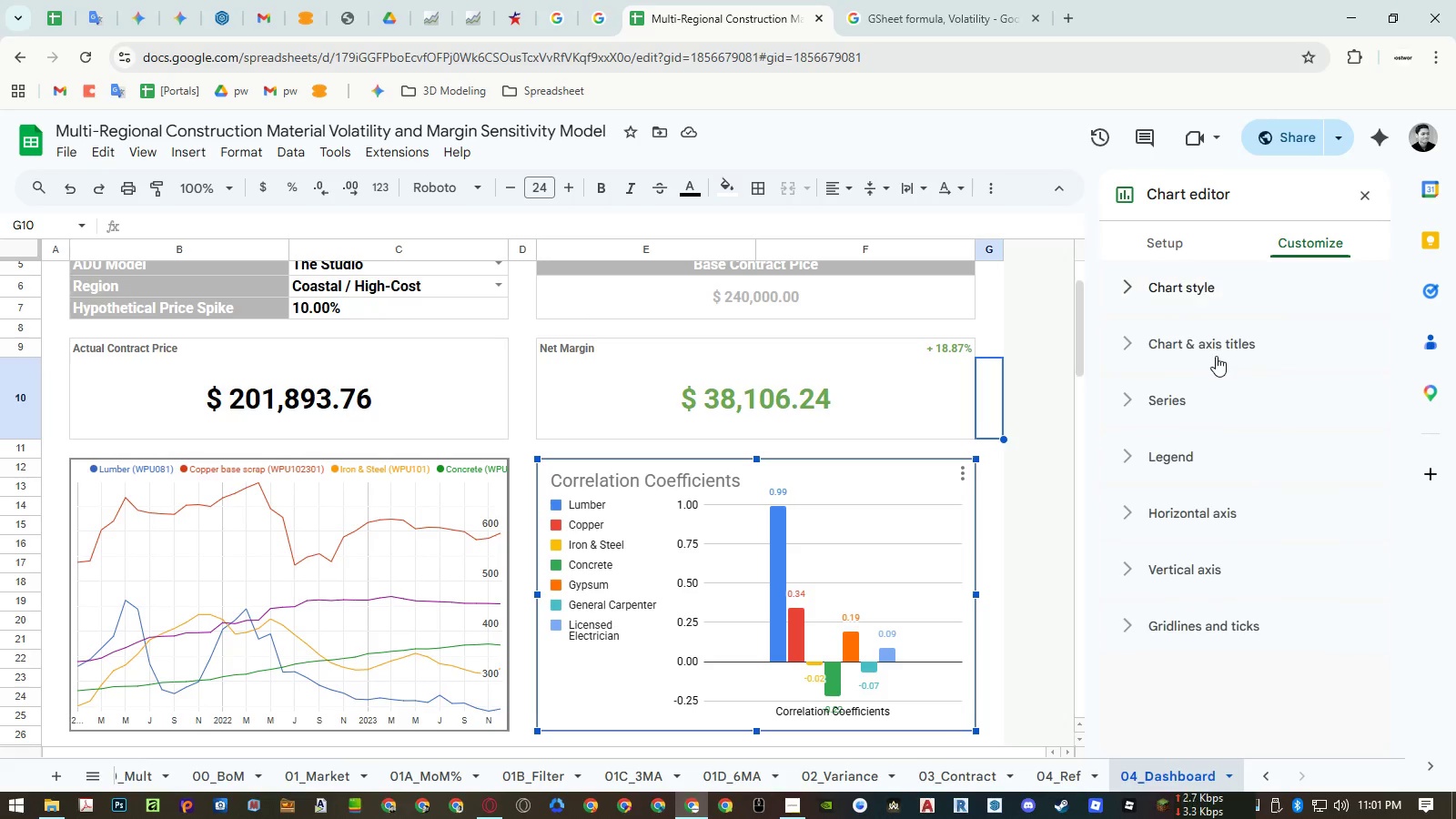 
left_click([1216, 356])
 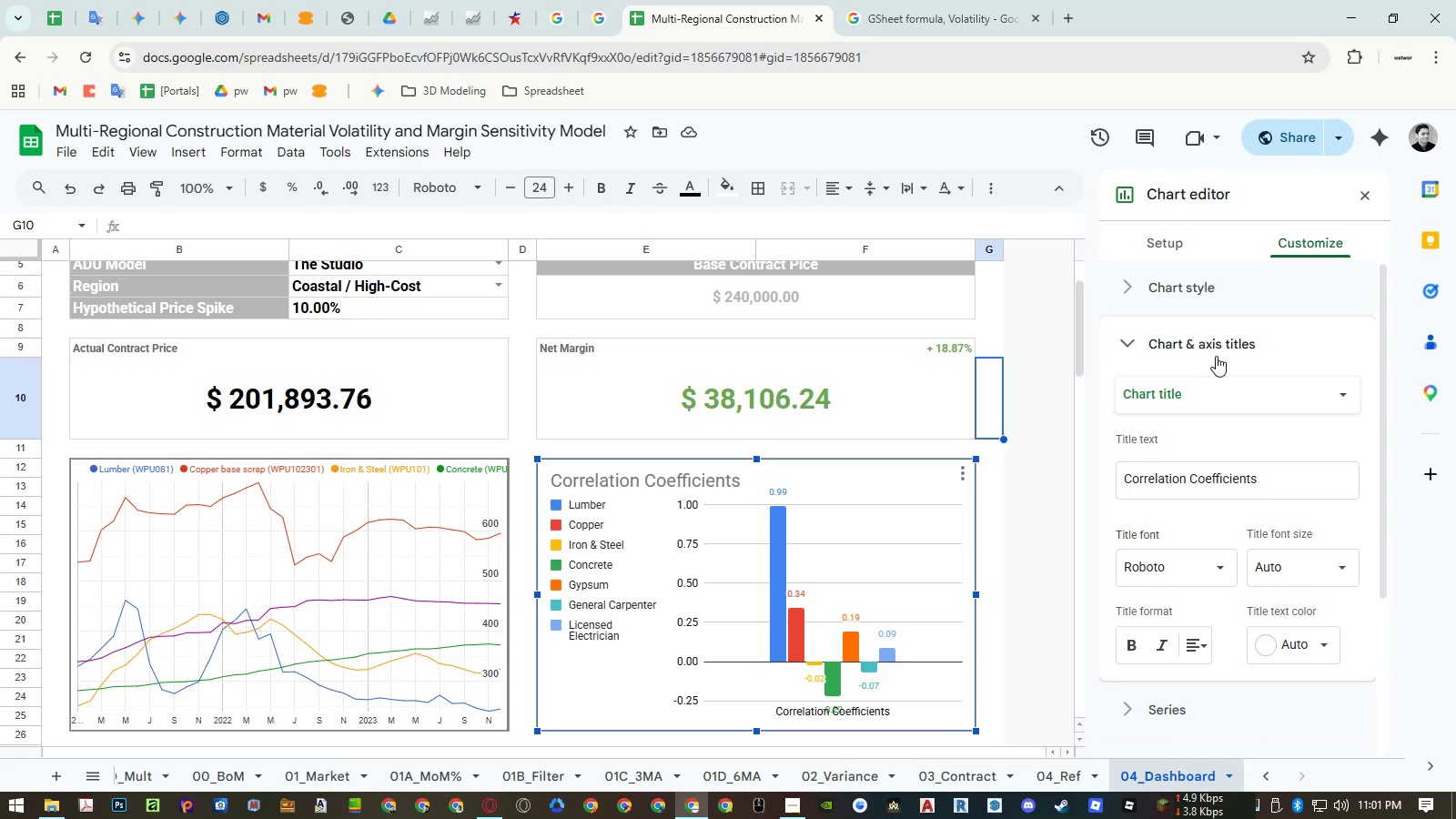 
left_click([1216, 356])
 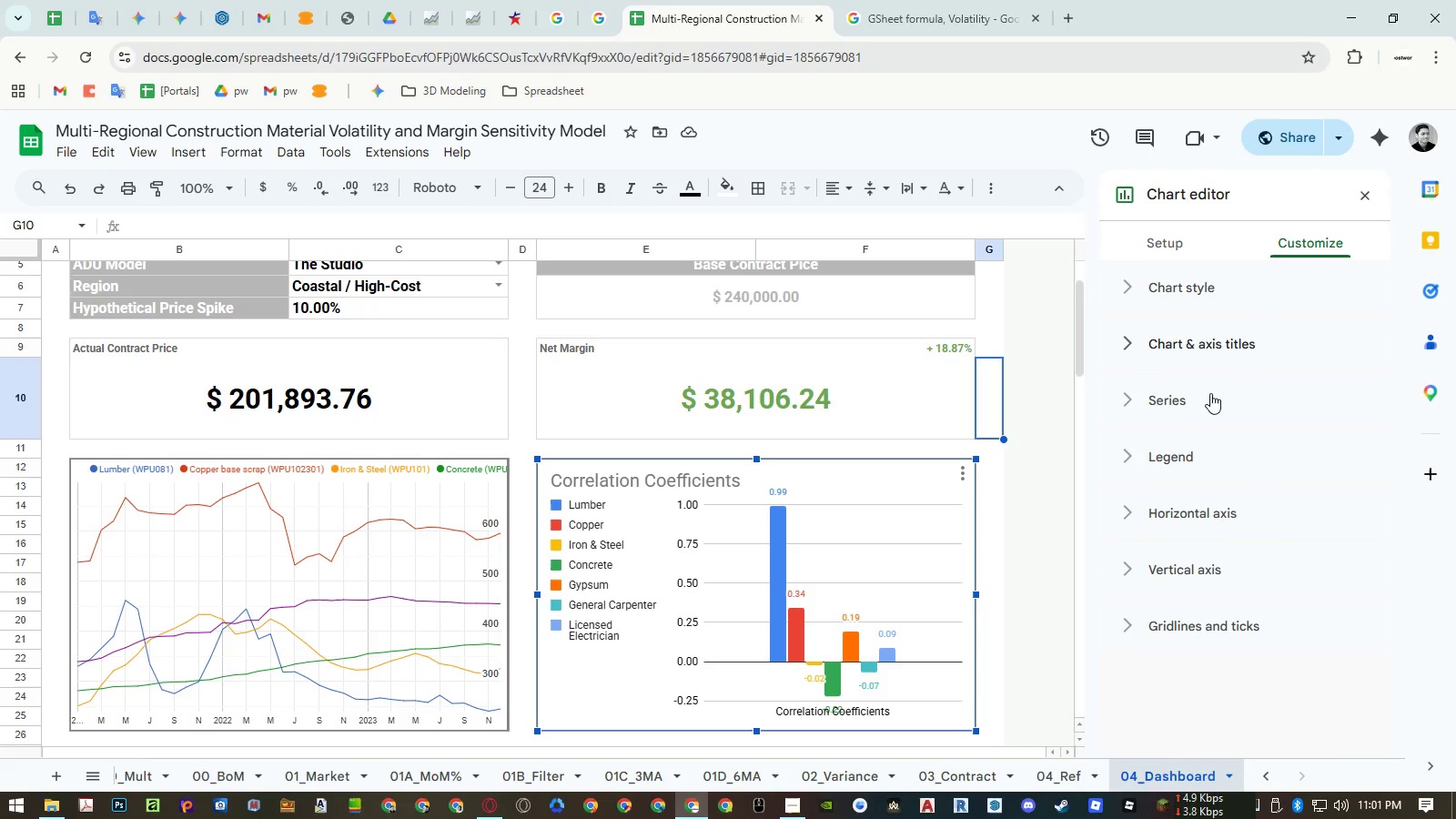 
left_click([1201, 420])
 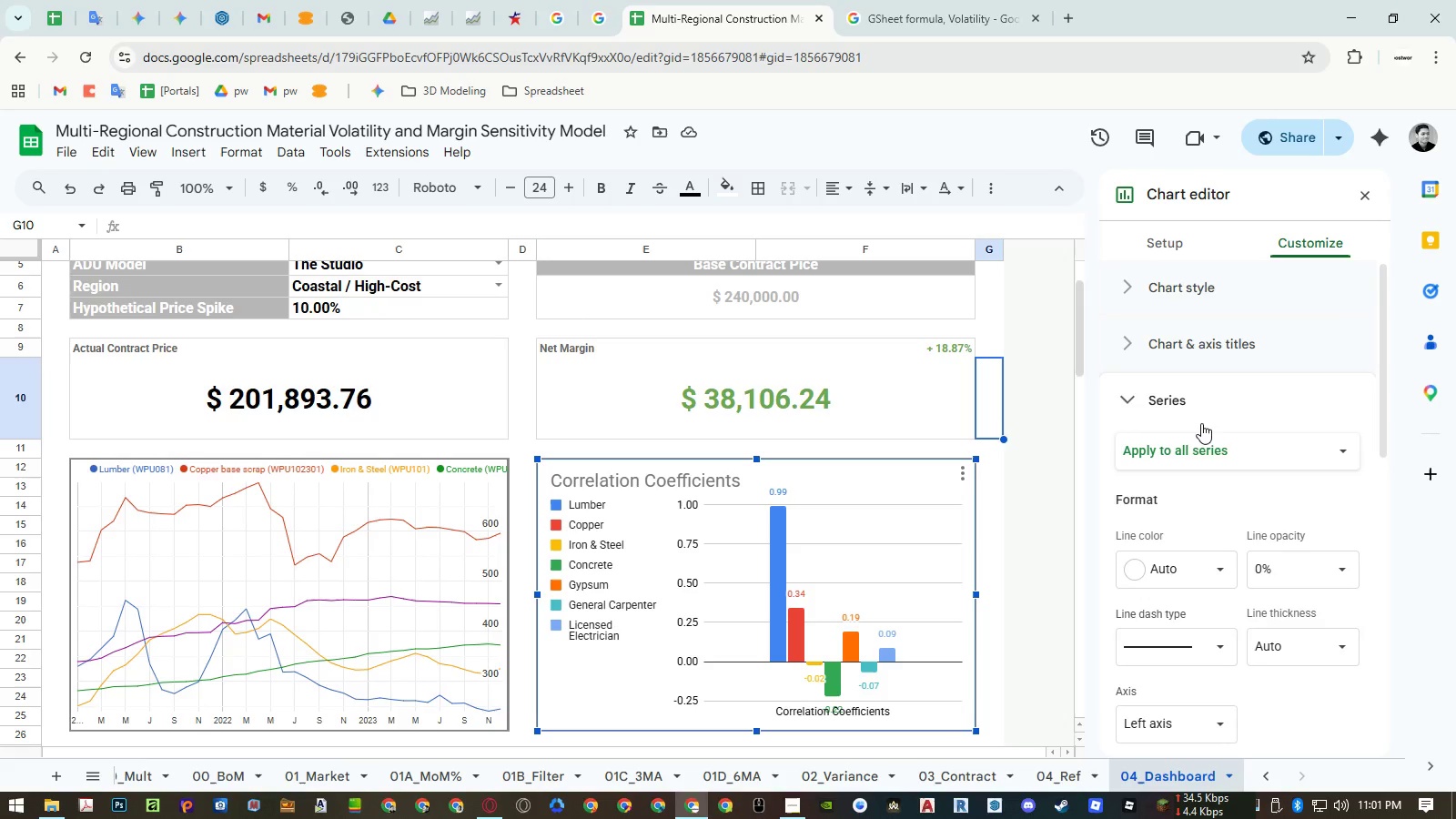 
scroll: coordinate [1205, 439], scroll_direction: down, amount: 3.0
 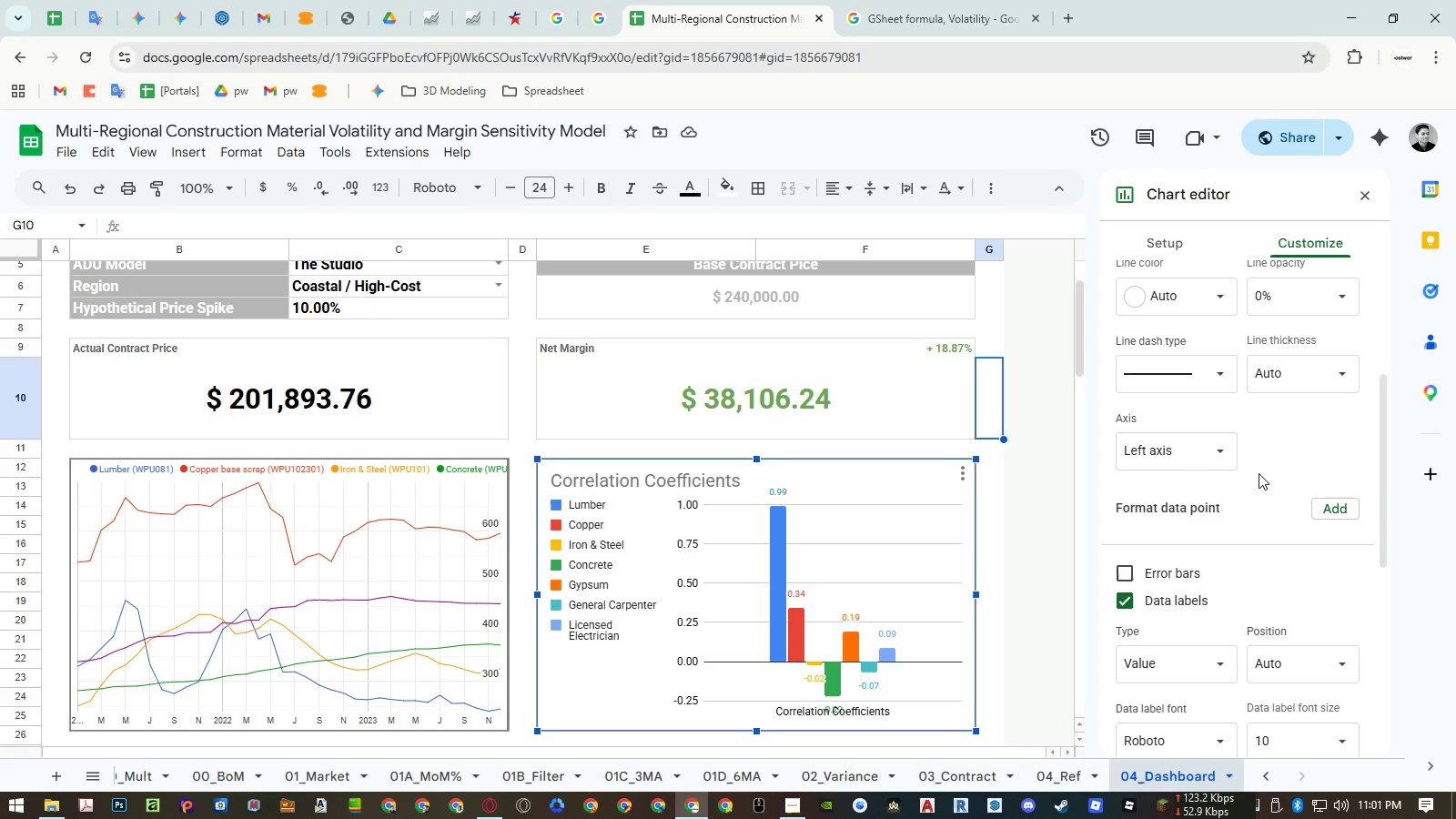 
scroll: coordinate [1262, 477], scroll_direction: up, amount: 2.0
 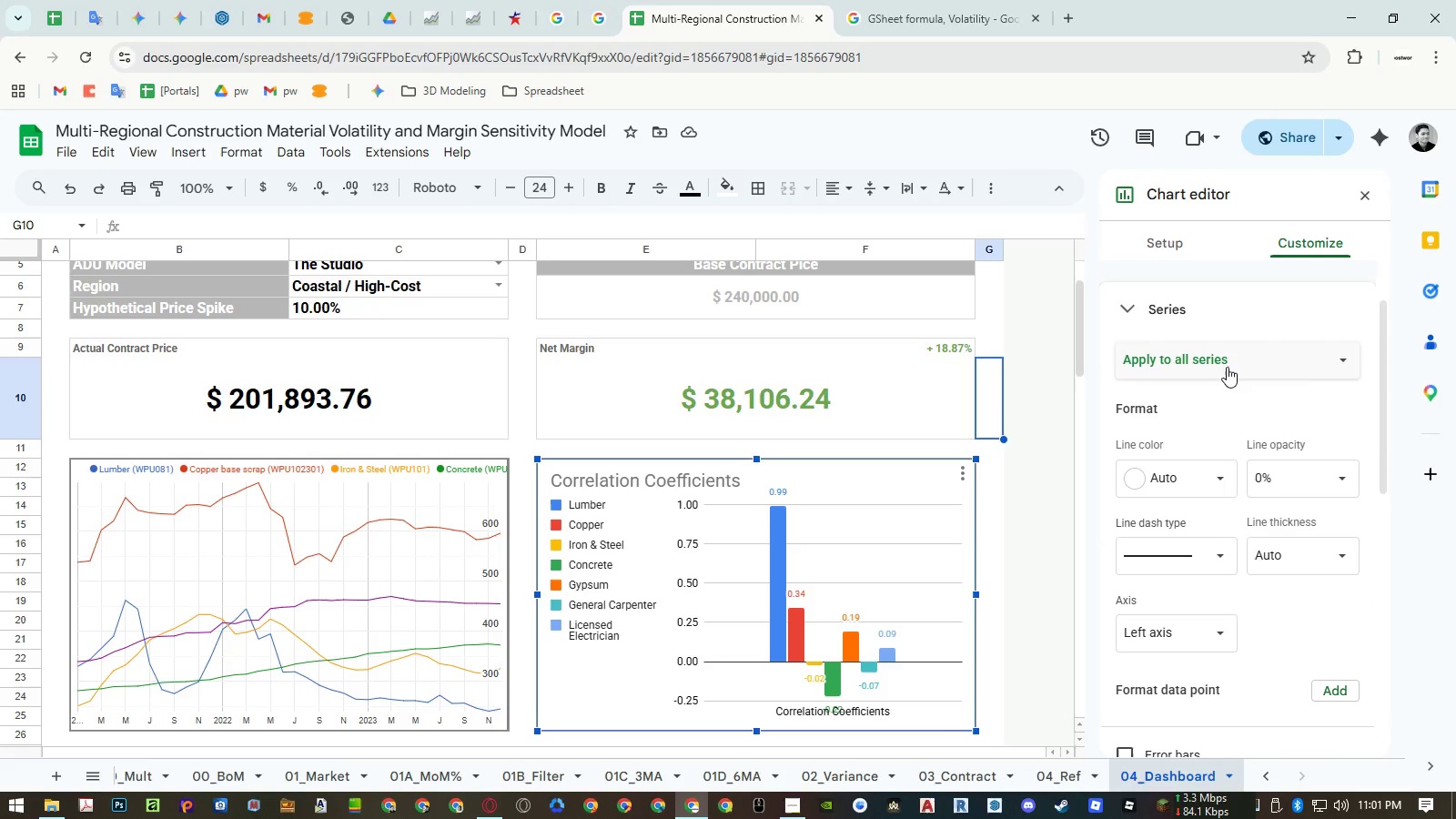 
left_click([1227, 366])
 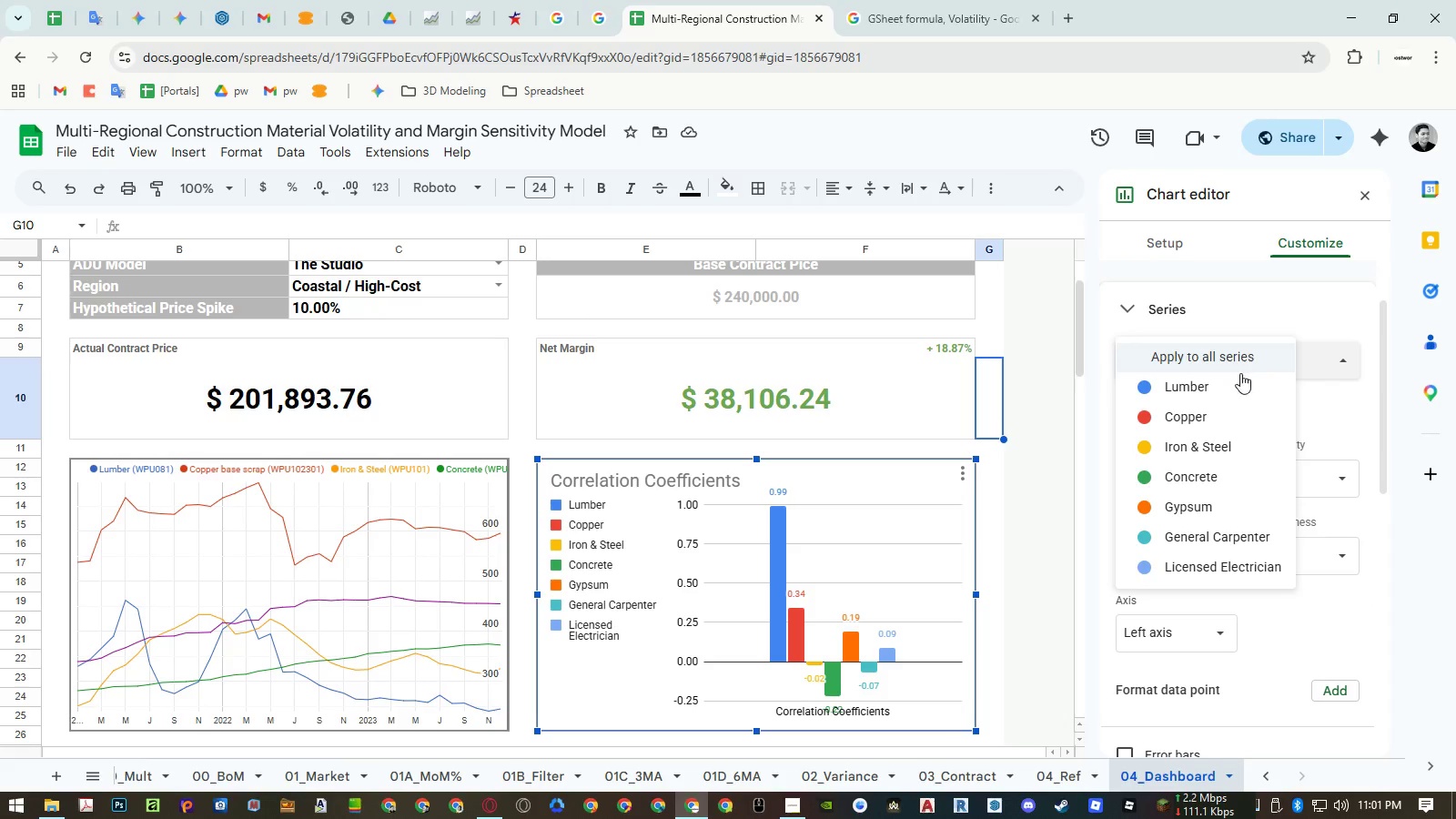 
left_click([1317, 408])
 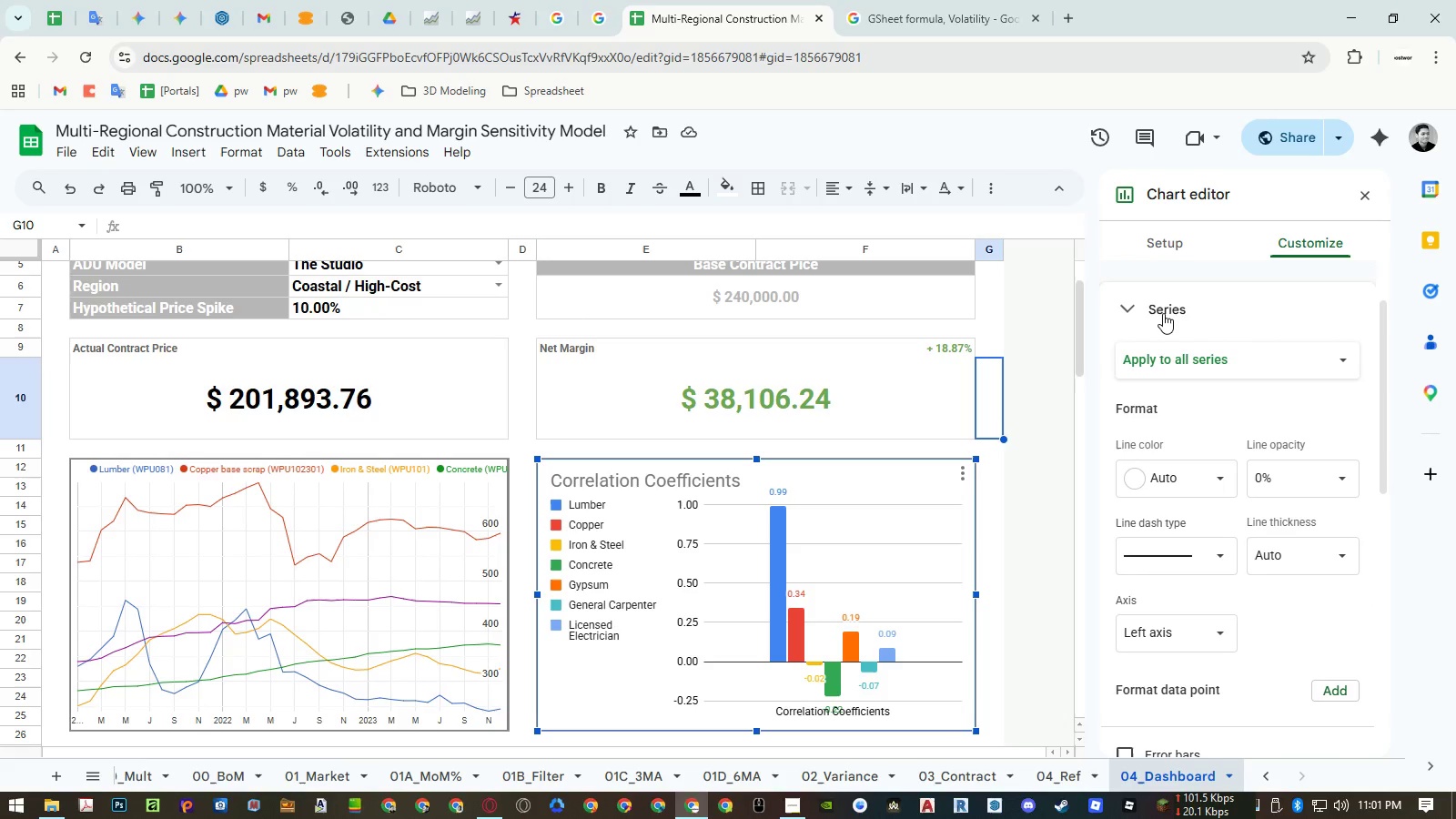 
left_click([1163, 313])
 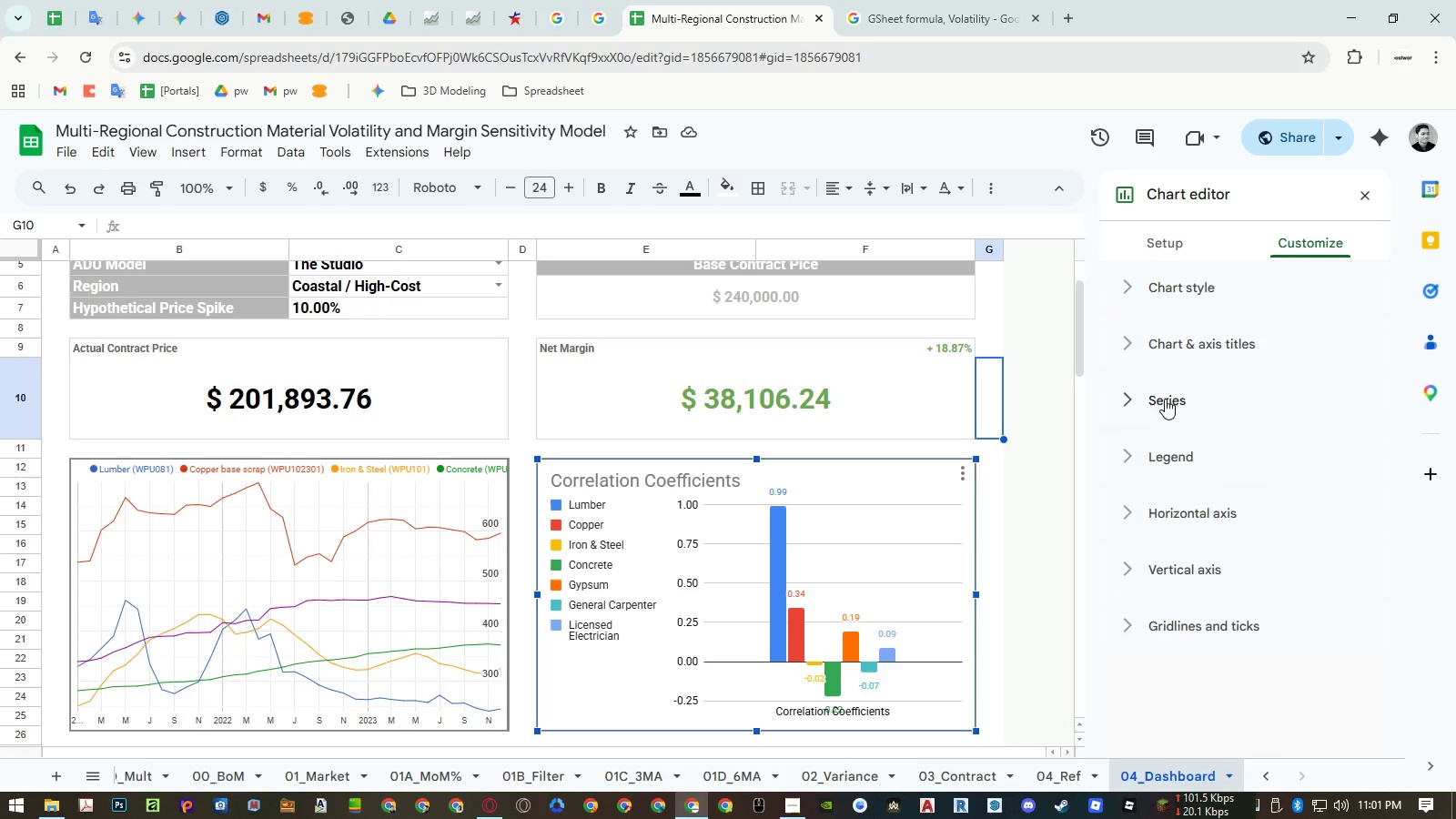 
left_click([1167, 460])
 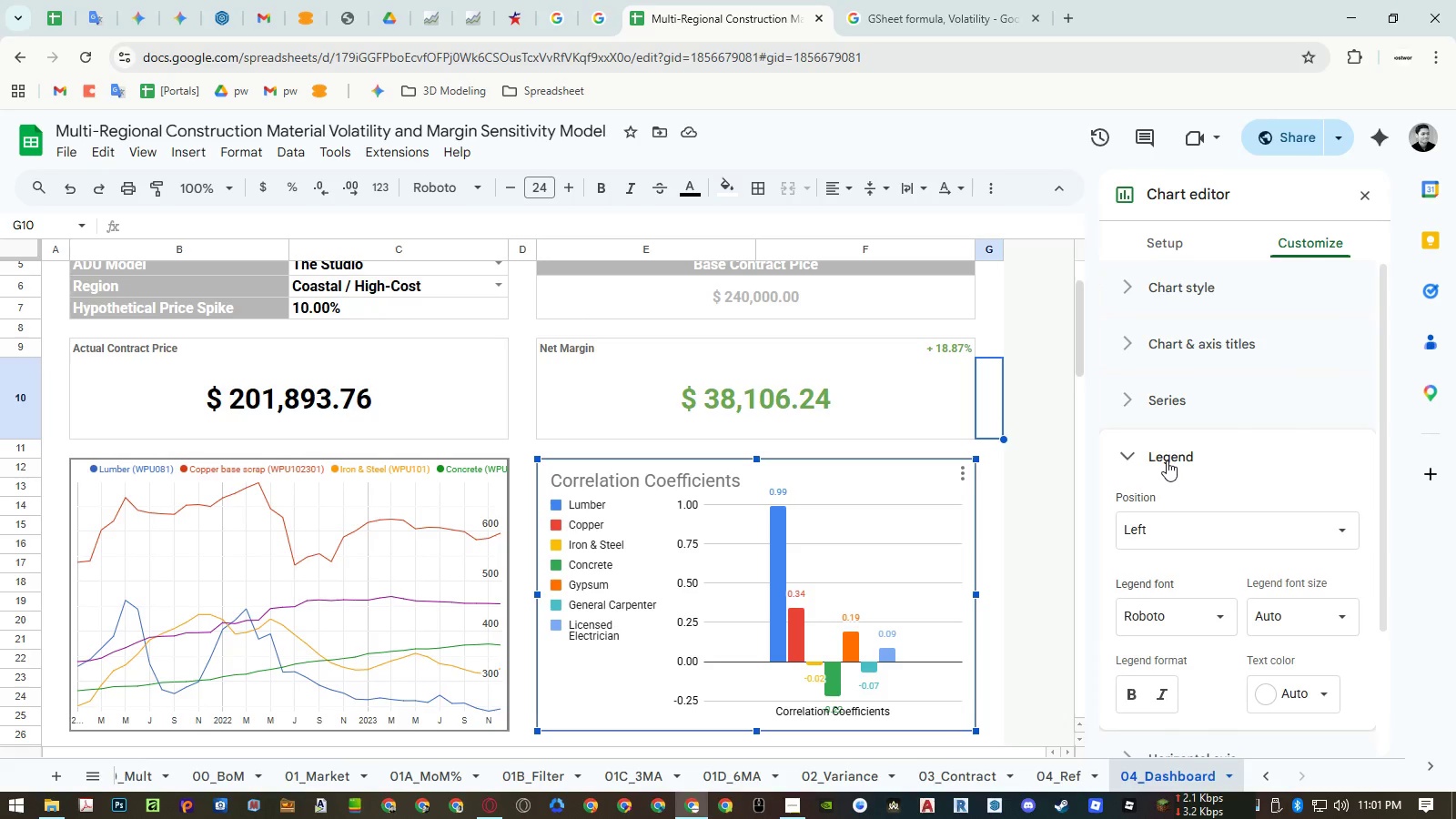 
left_click([1167, 460])
 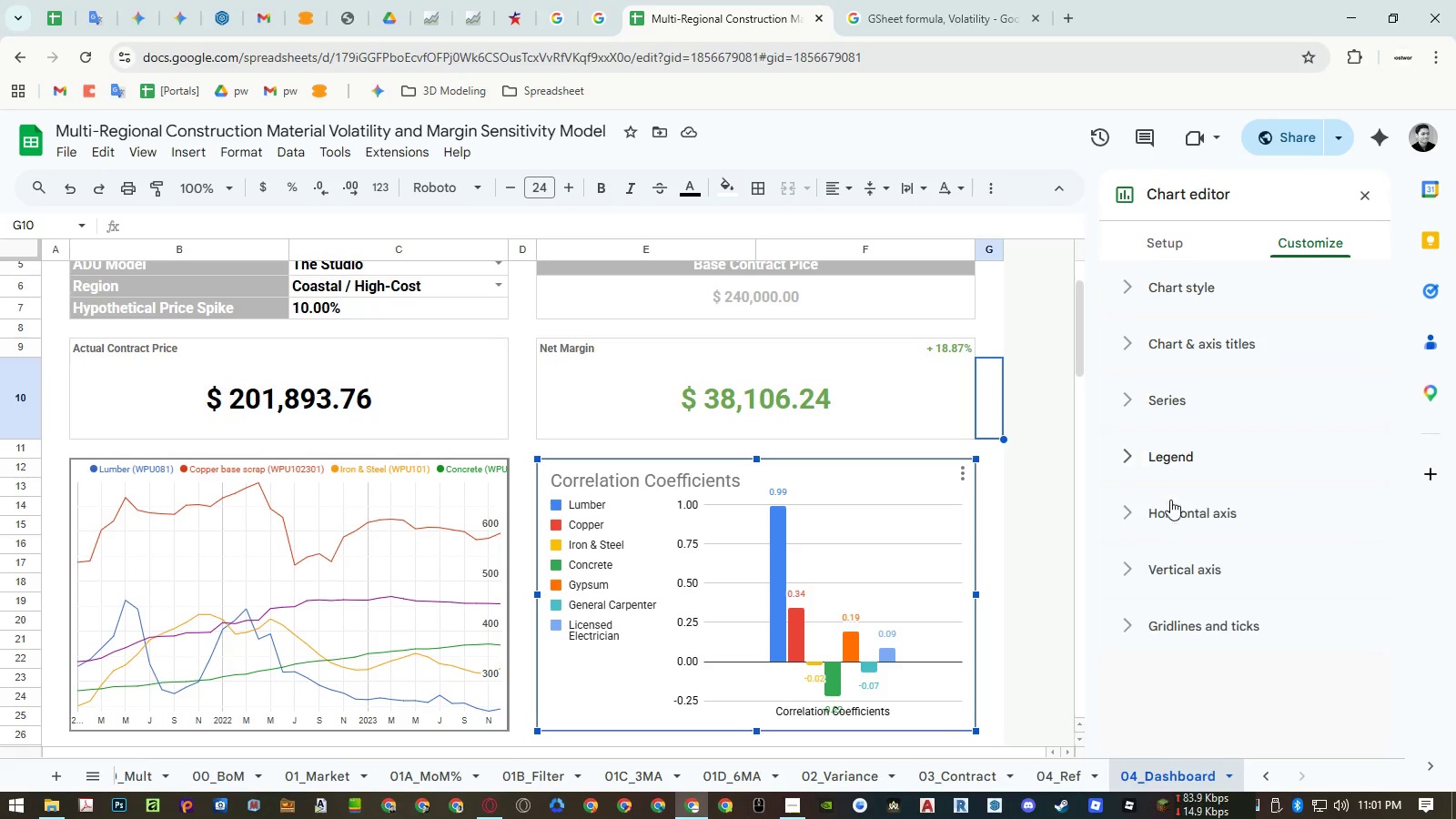 
double_click([1170, 500])
 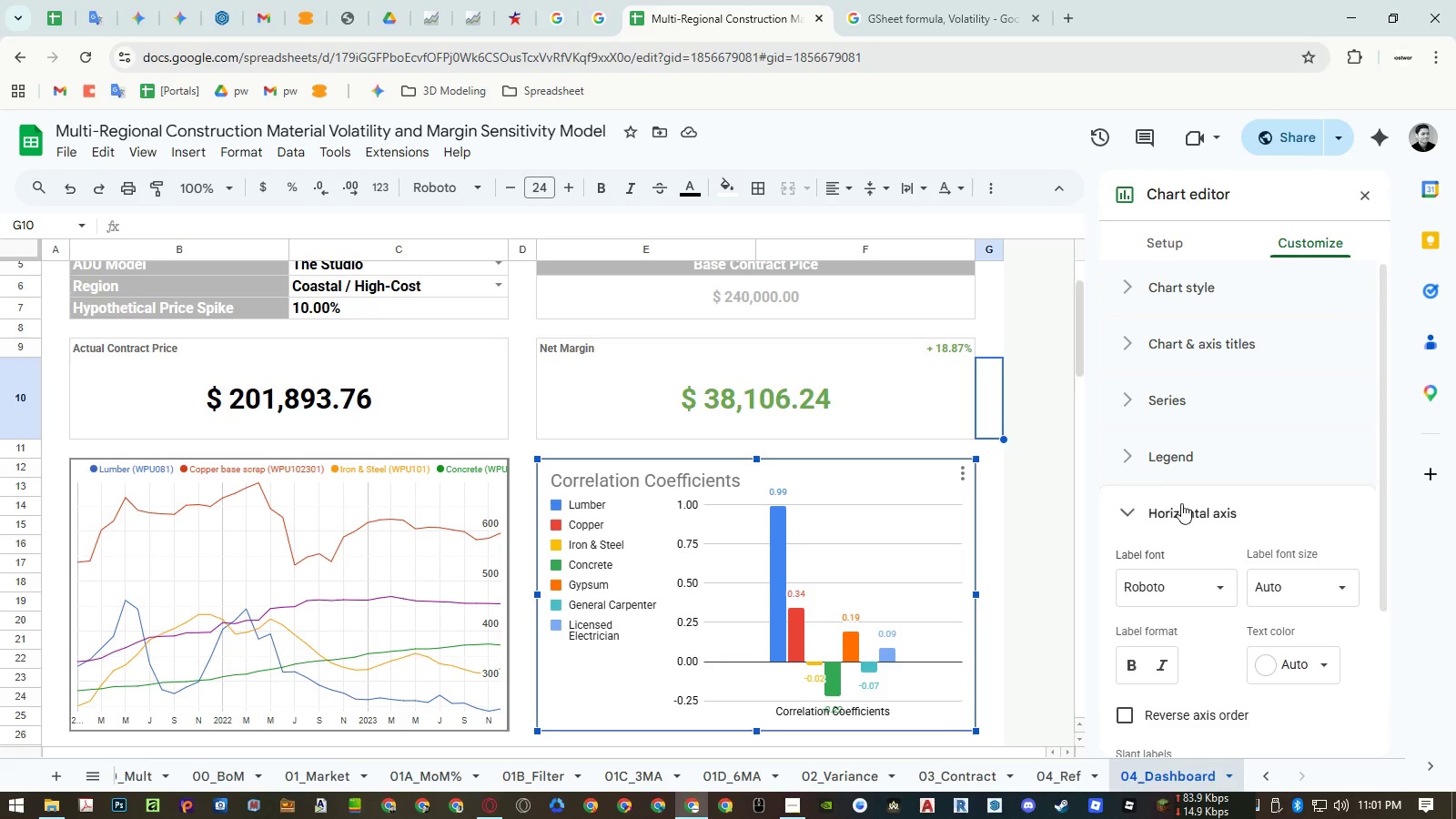 
scroll: coordinate [1188, 505], scroll_direction: down, amount: 2.0
 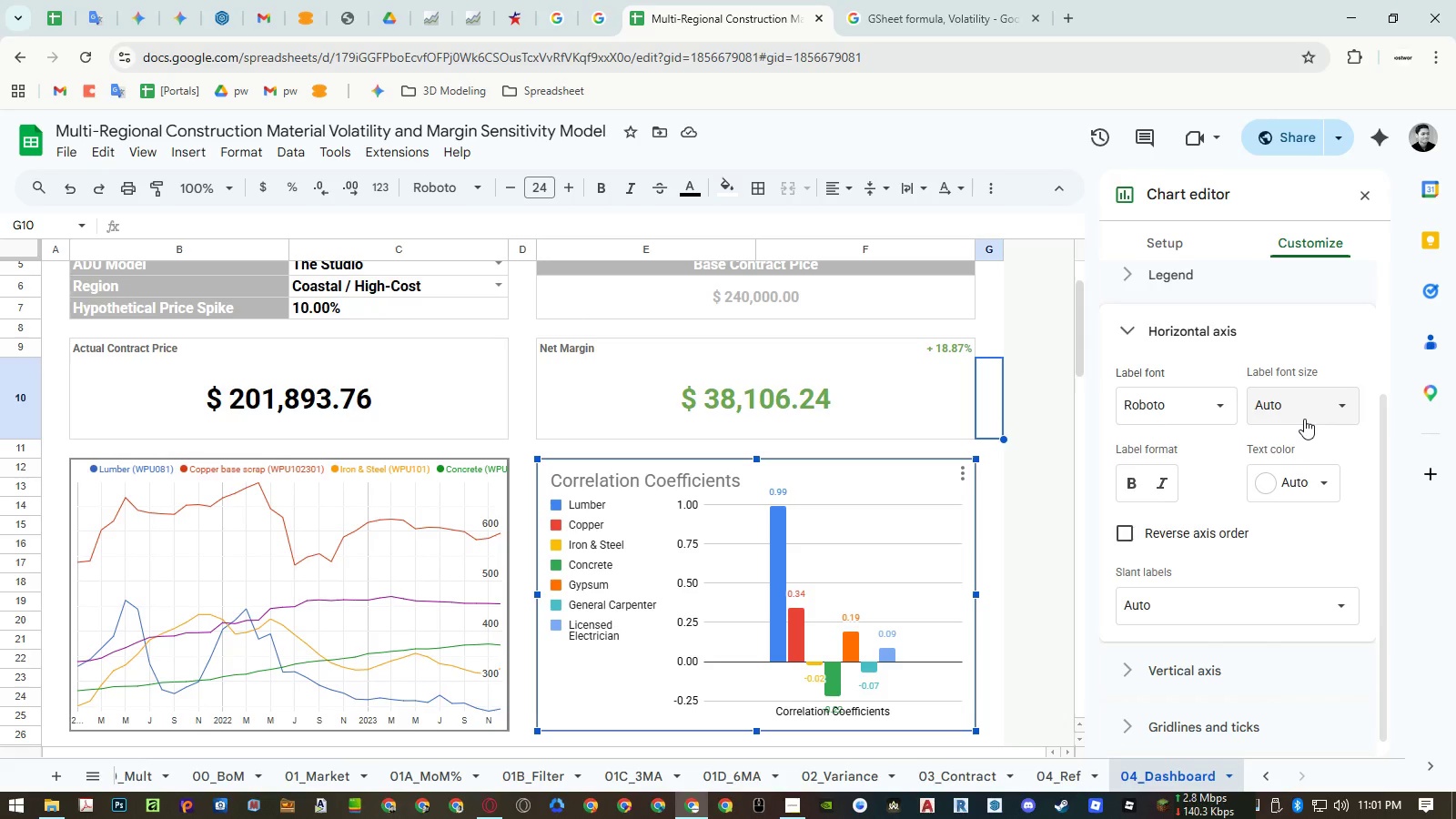 
wait(5.48)
 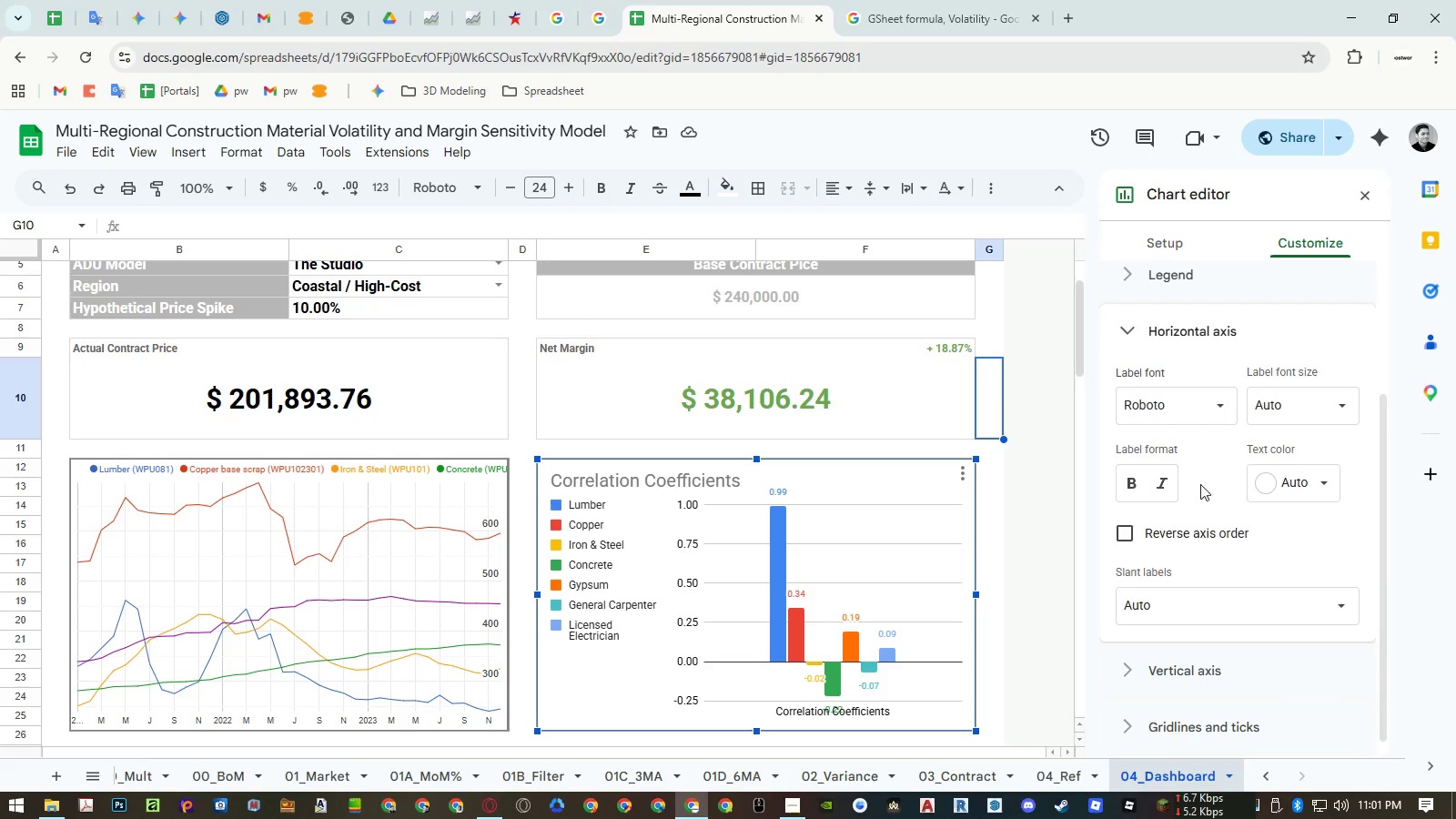 
left_click([1305, 476])
 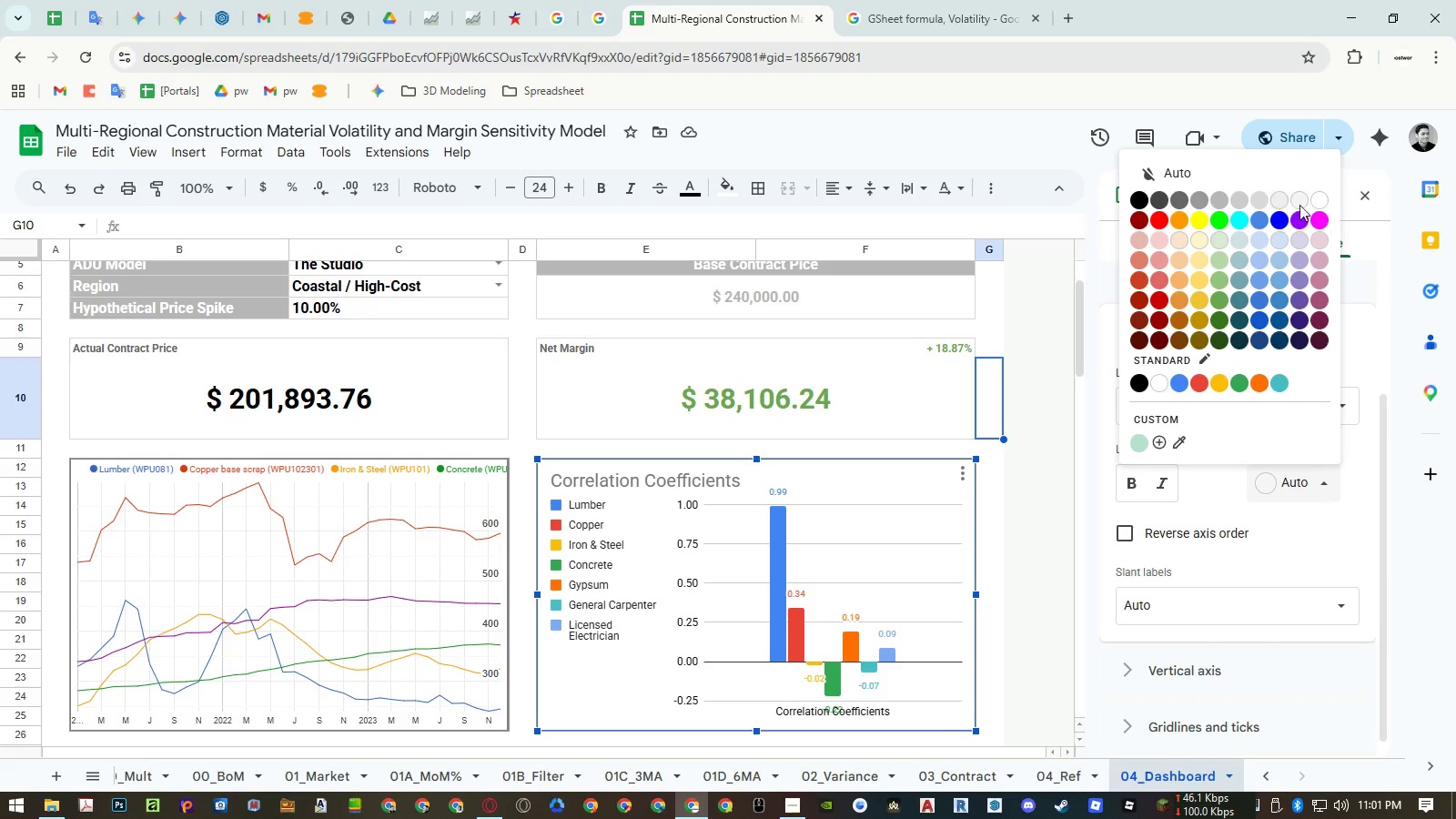 
left_click([1317, 201])
 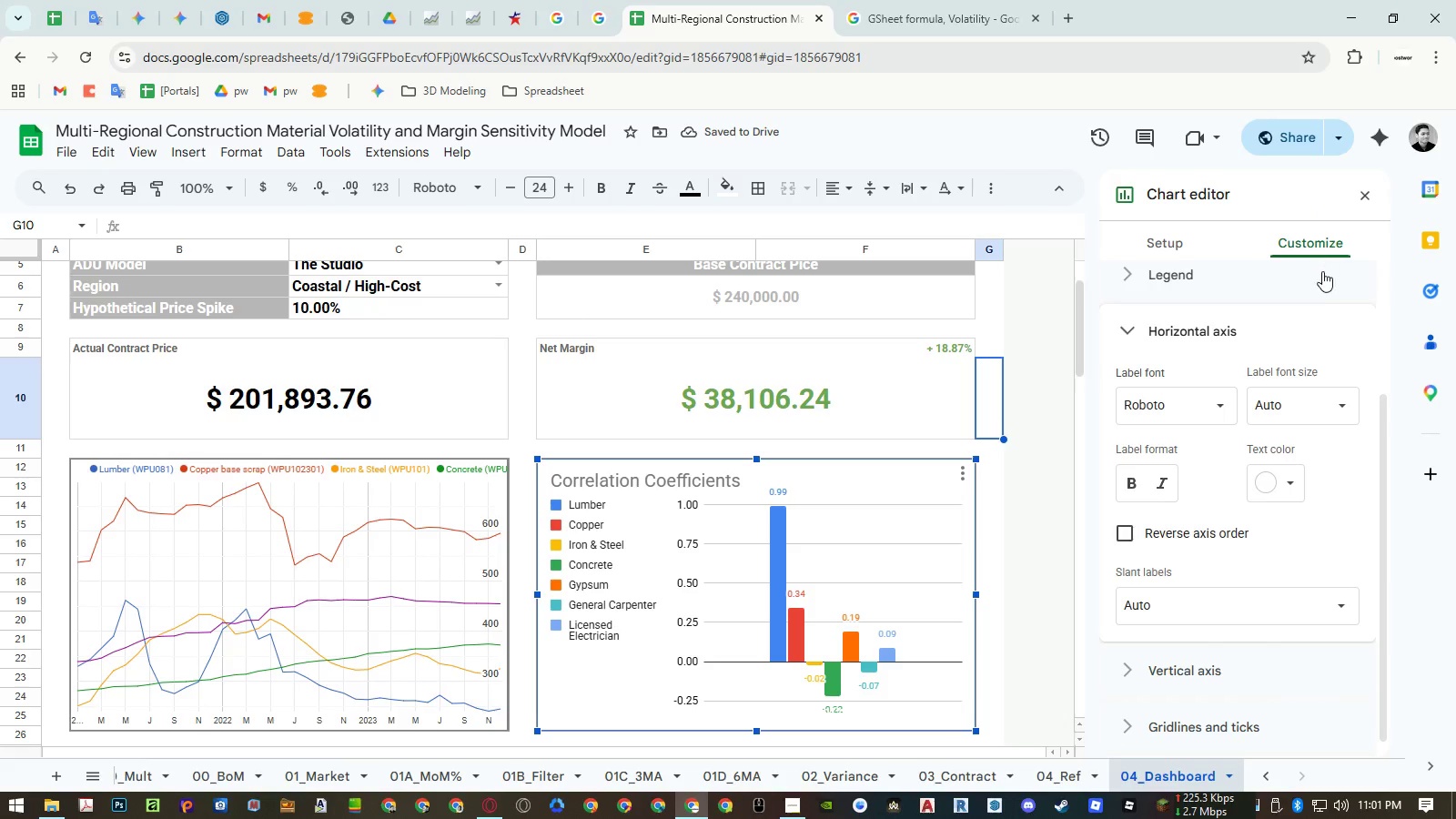 
wait(5.94)
 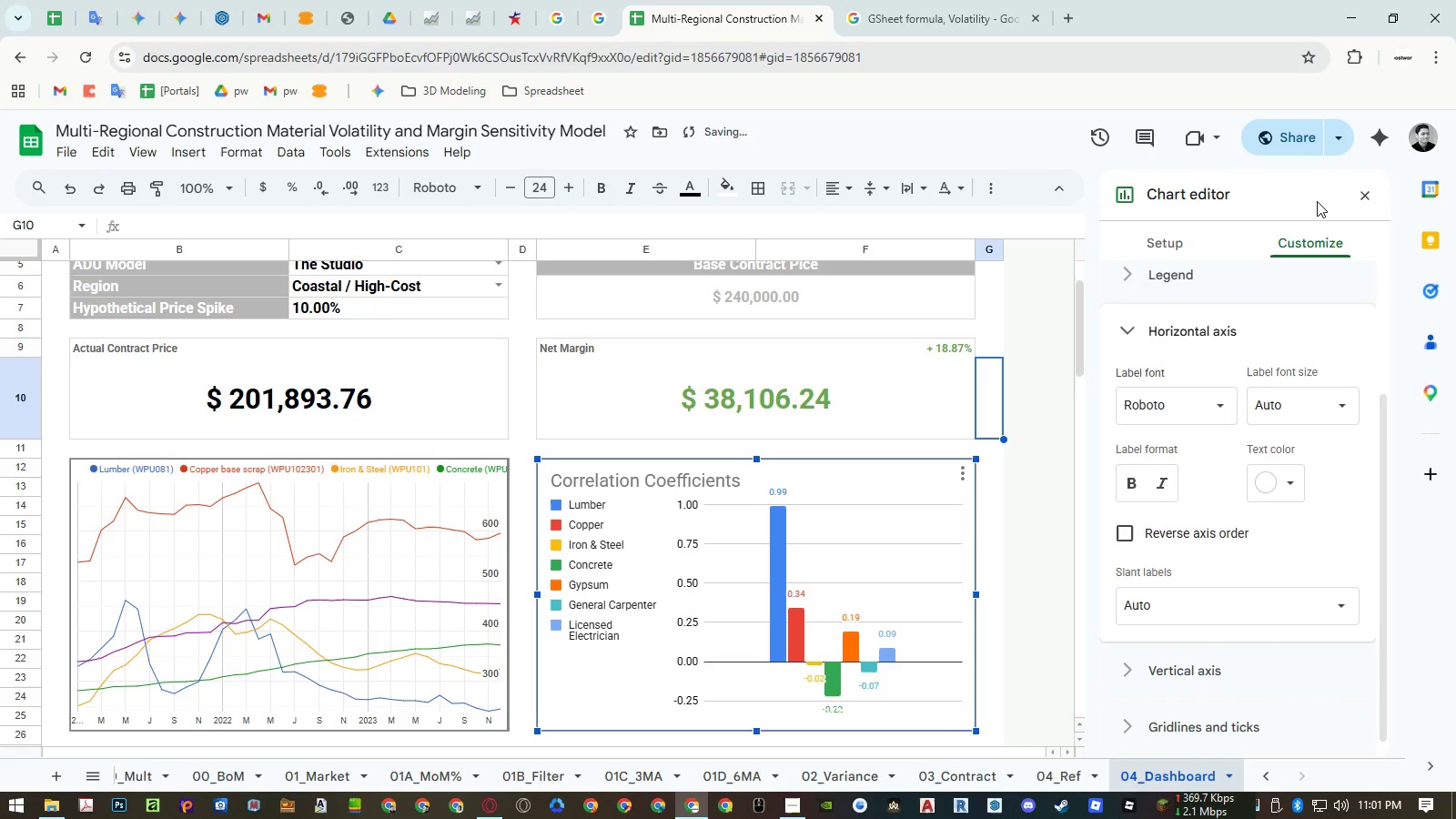 
left_click([1272, 490])
 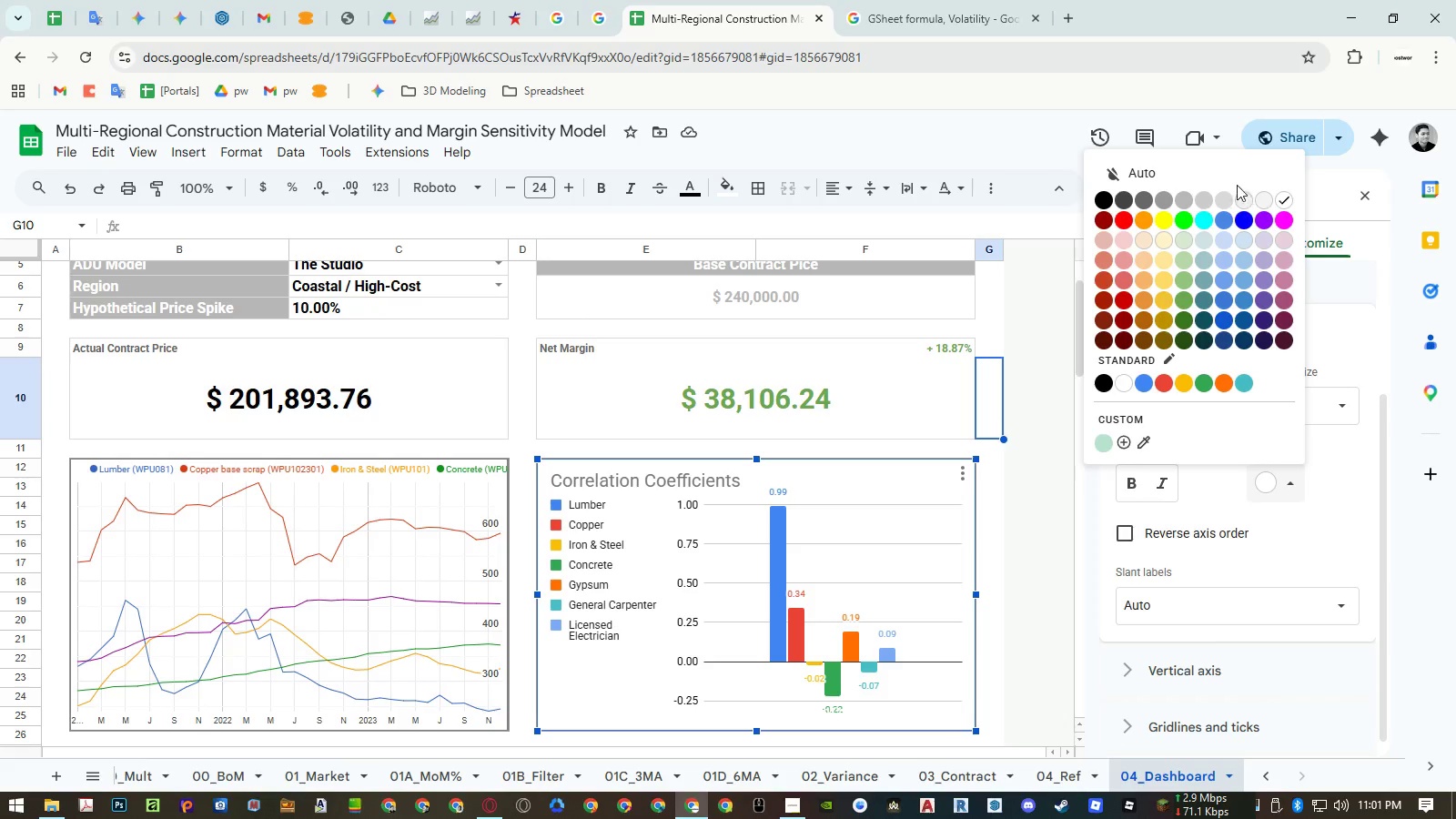 
left_click([1236, 175])
 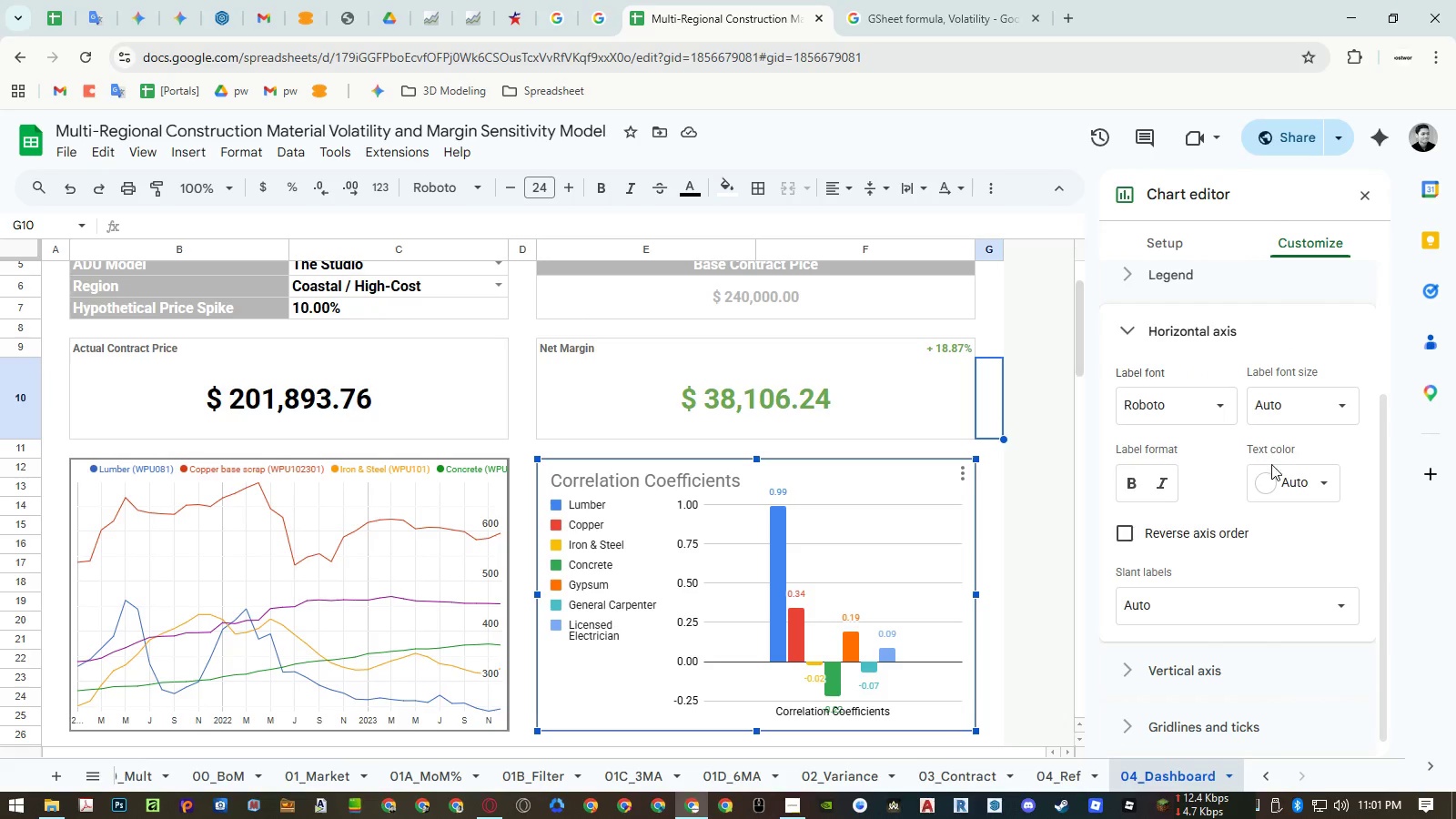 
wait(8.0)
 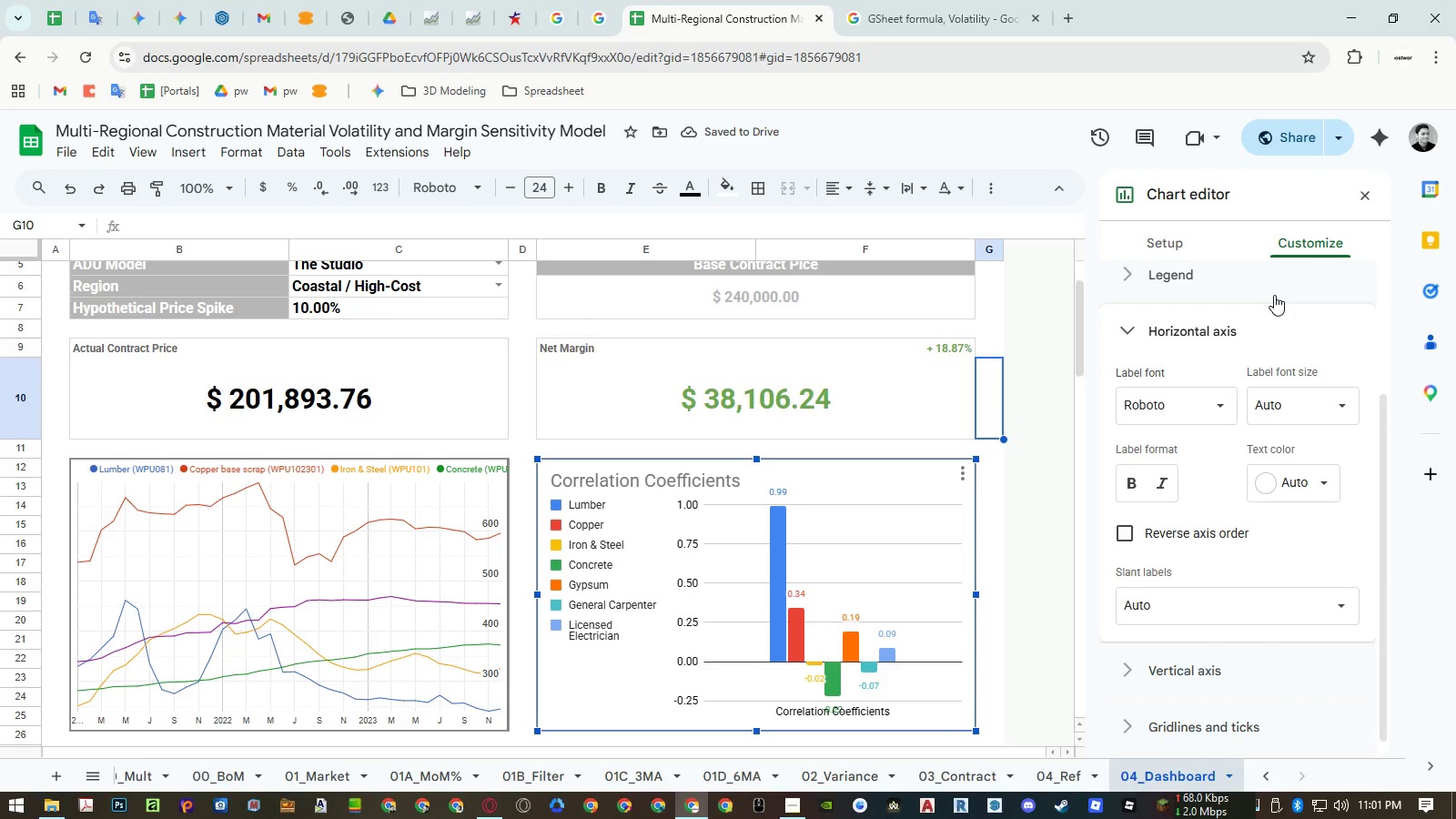 
left_click([1204, 285])
 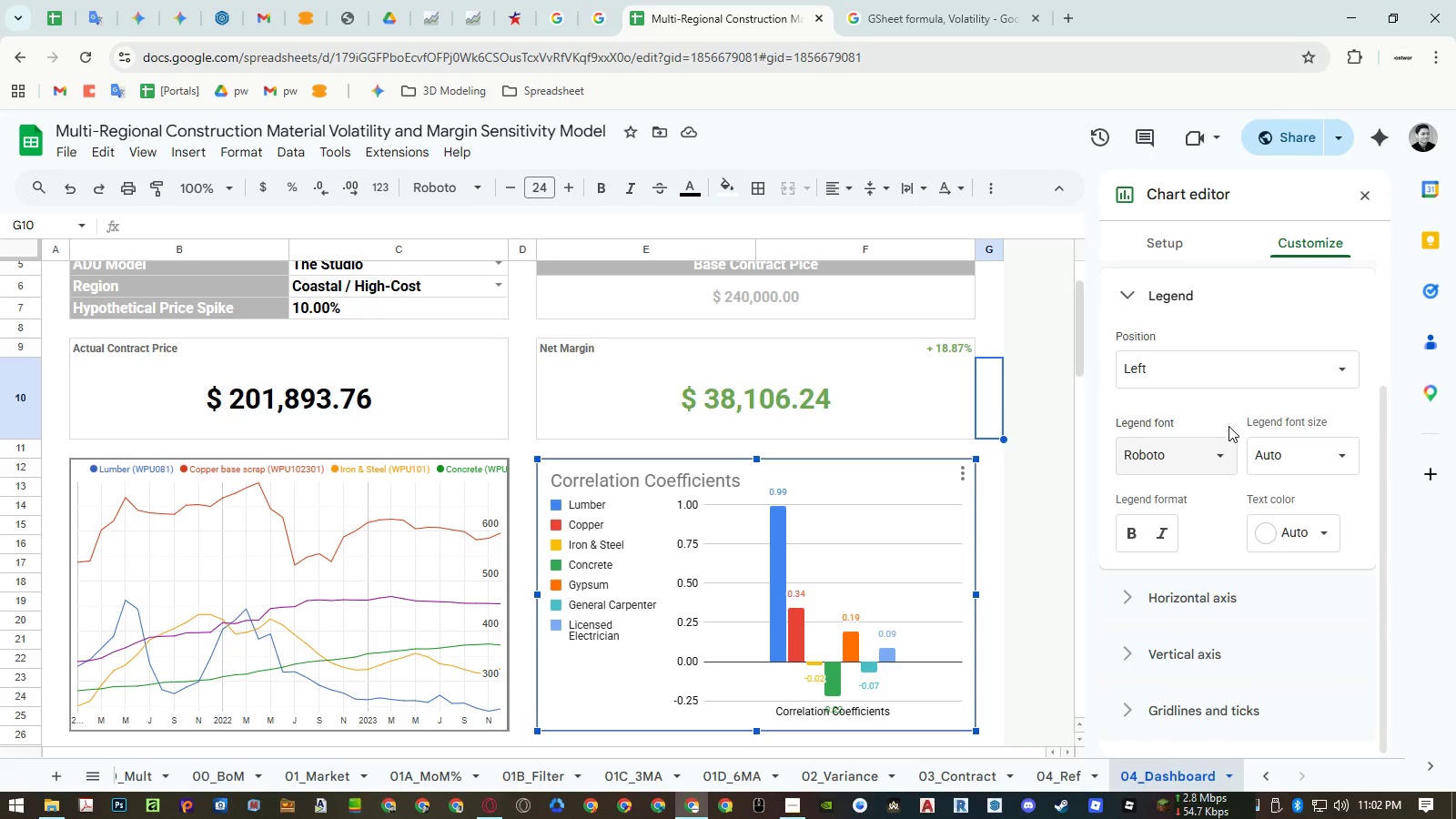 
mouse_move([1215, 359])
 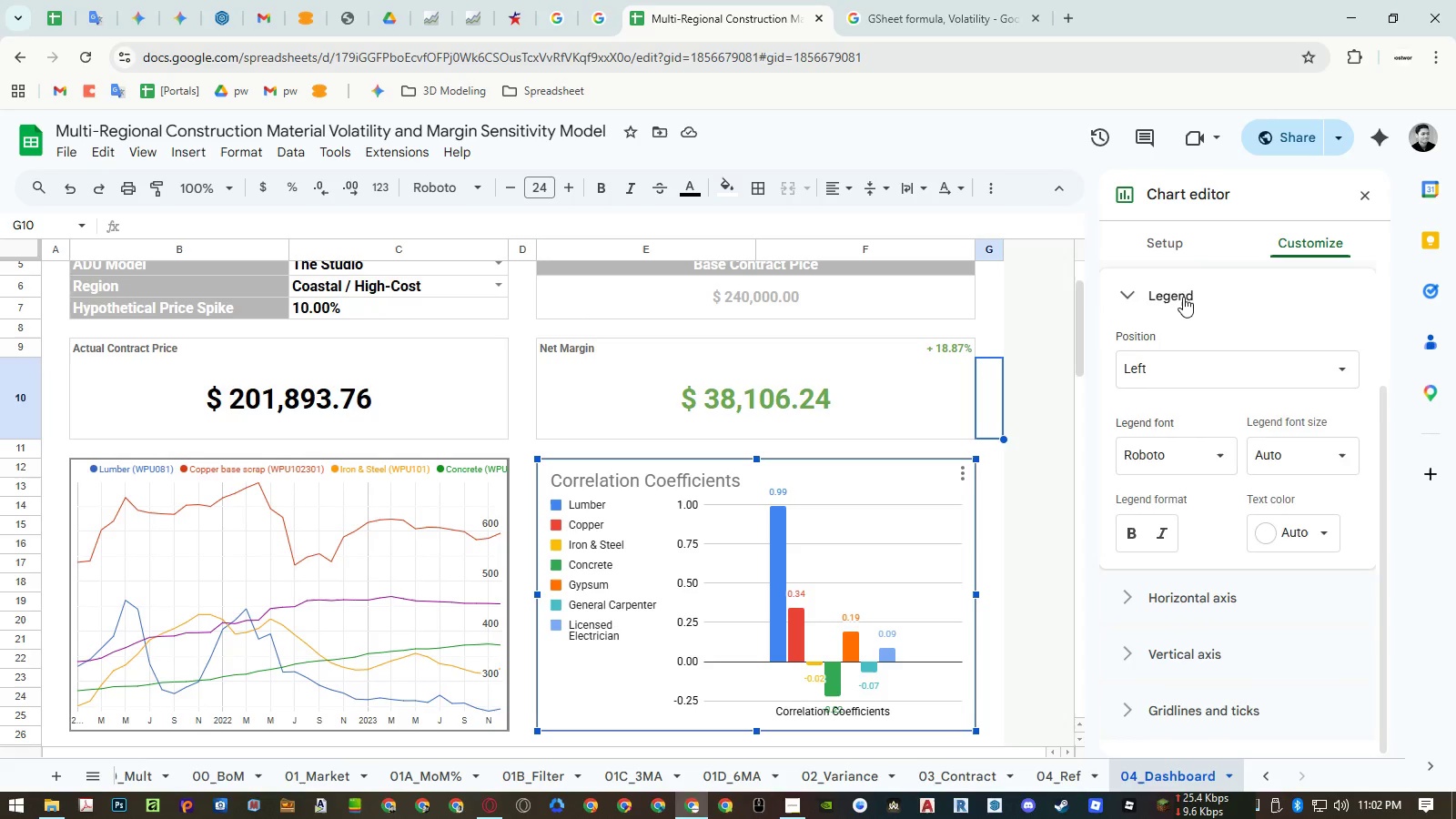 
left_click([1183, 297])
 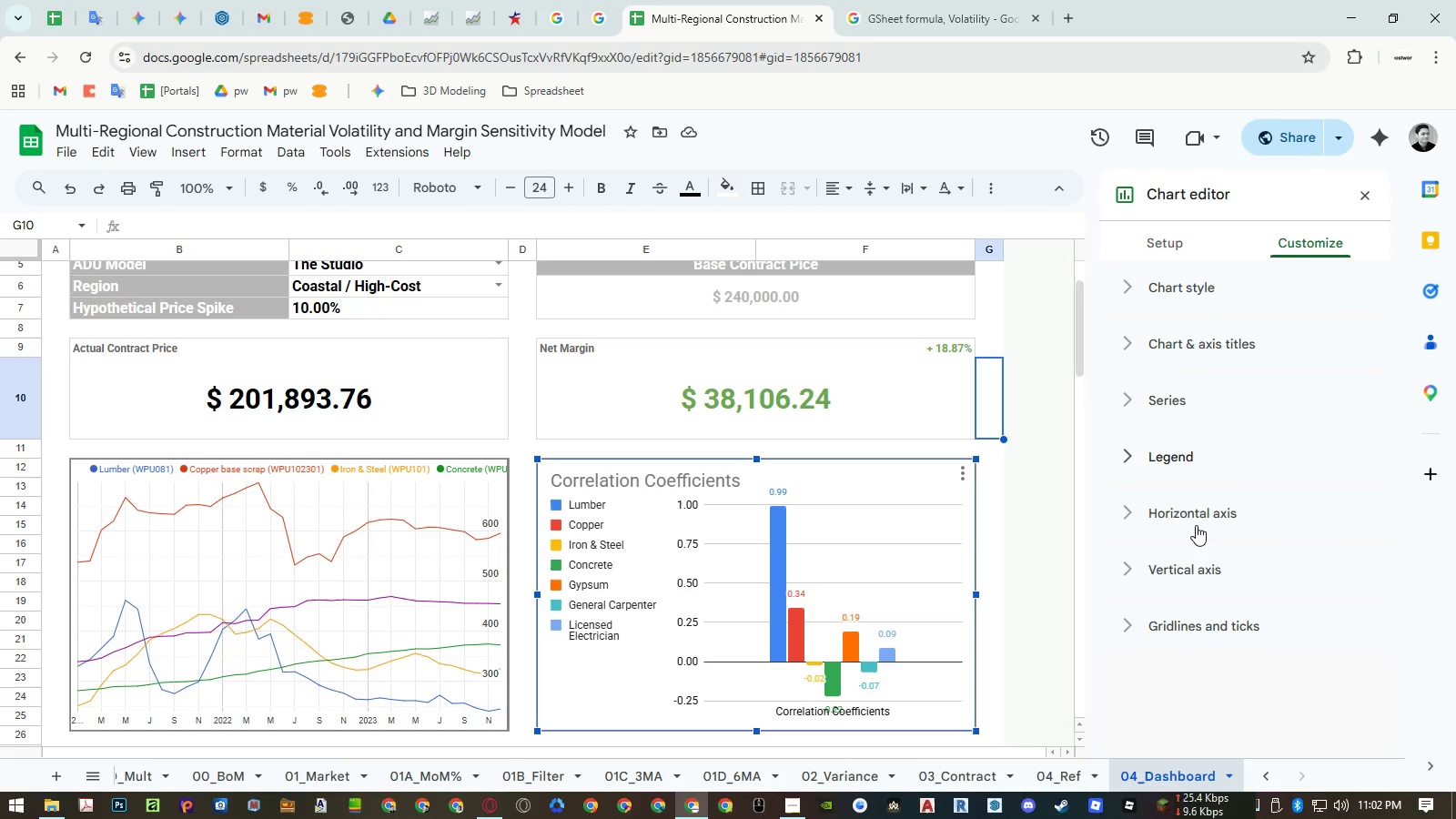 
left_click([1195, 525])
 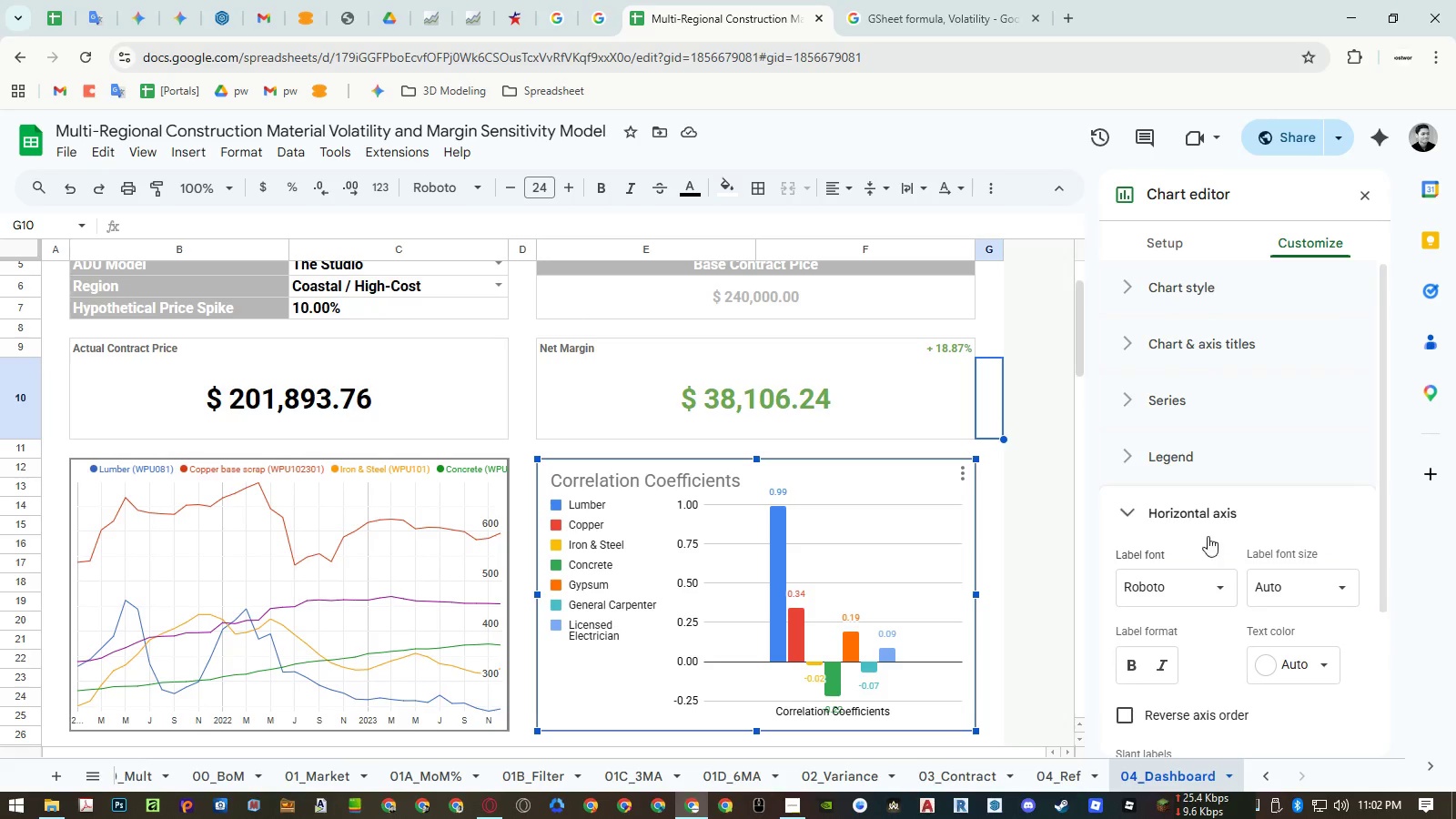 
scroll: coordinate [1223, 545], scroll_direction: down, amount: 3.0
 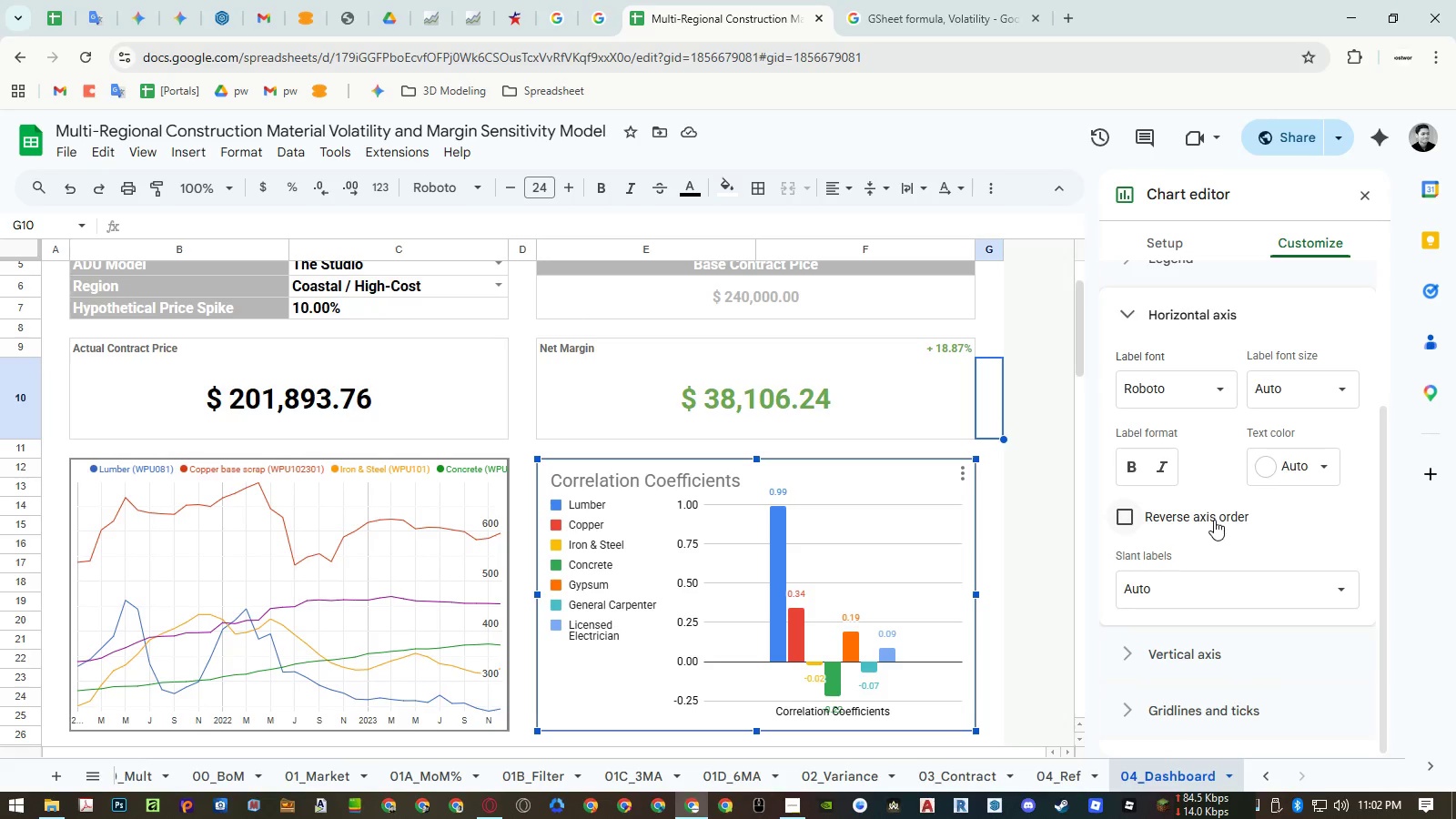 
left_click([1213, 518])
 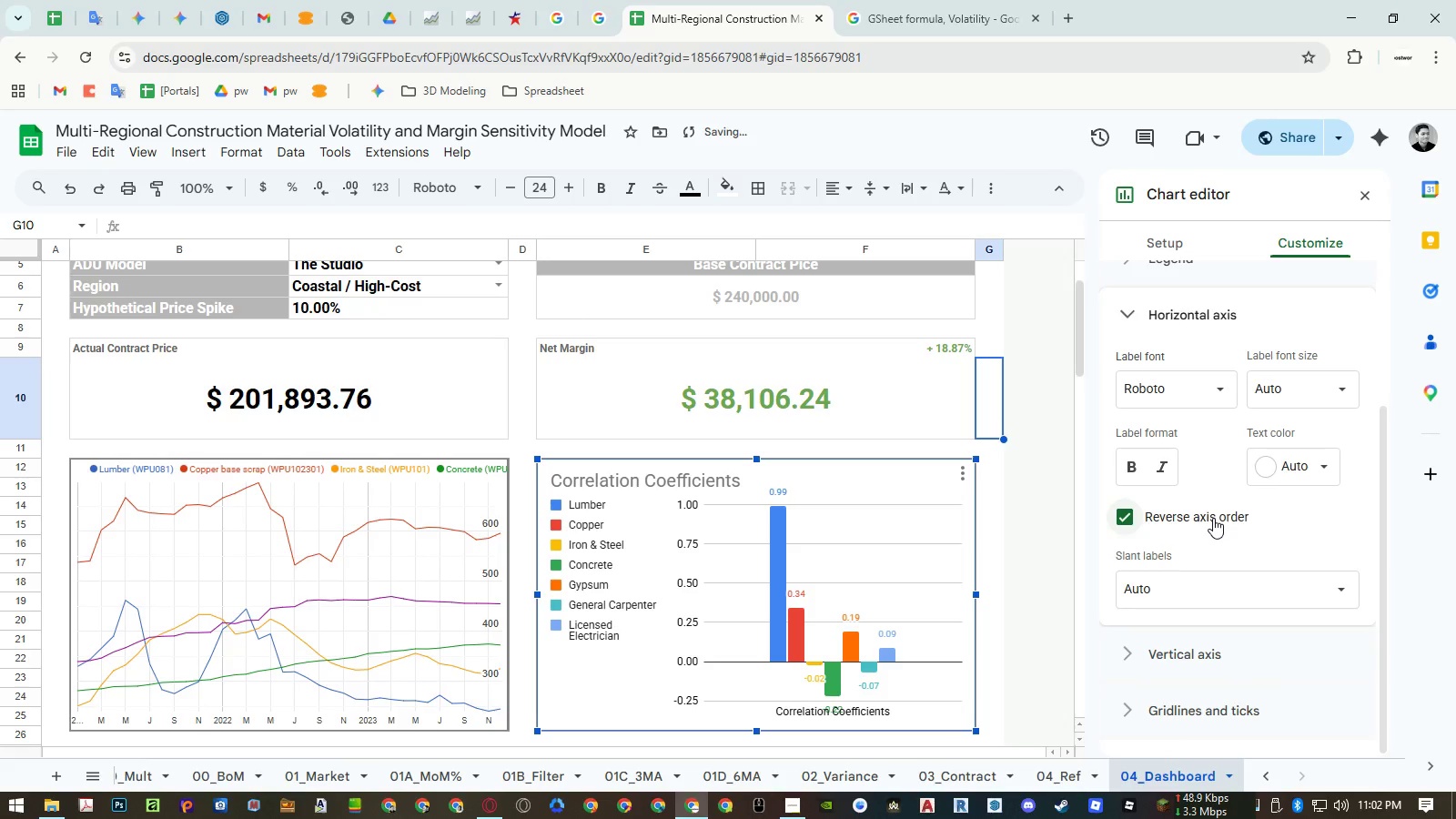 
double_click([1213, 518])
 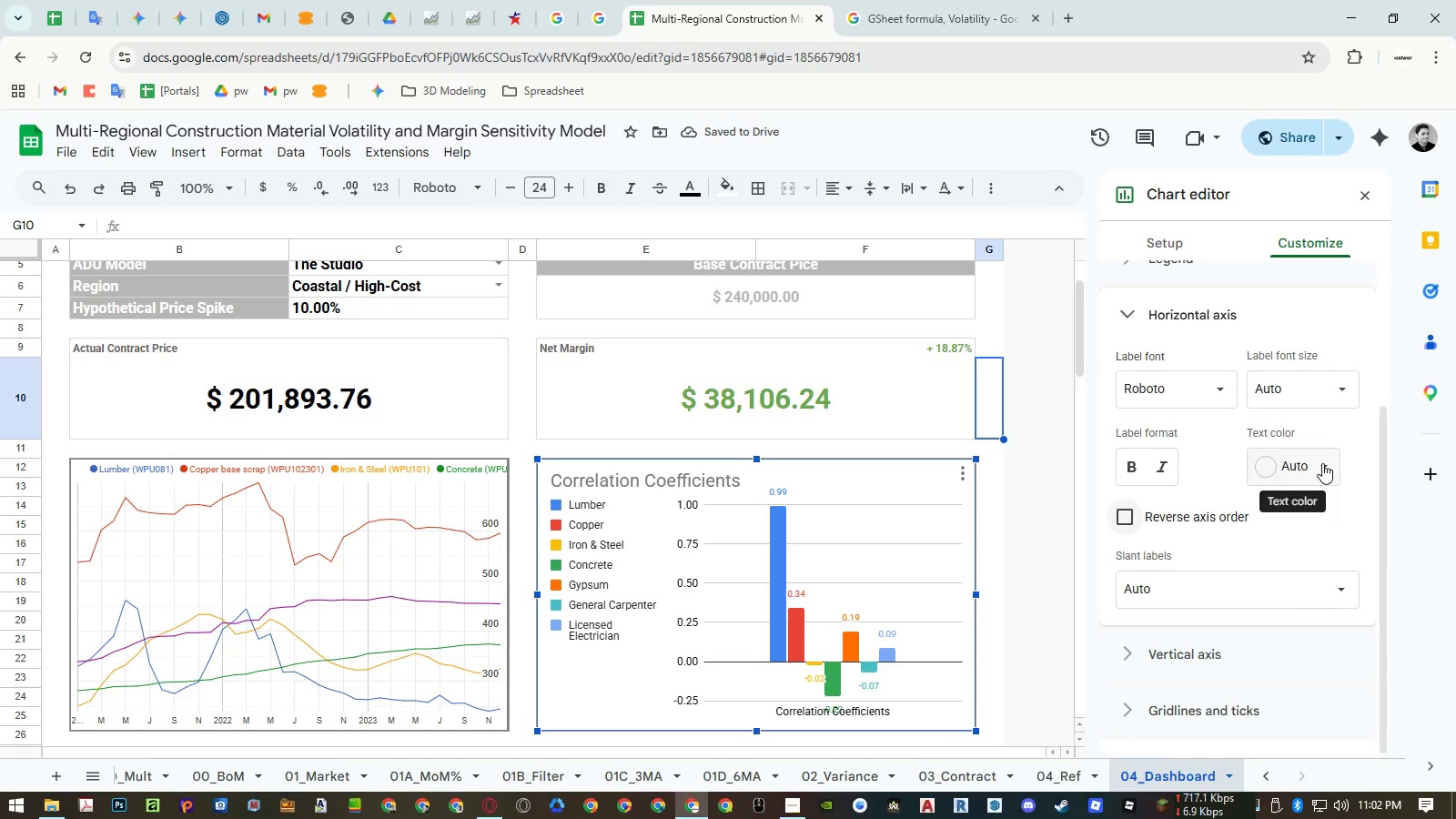 
left_click([1334, 388])
 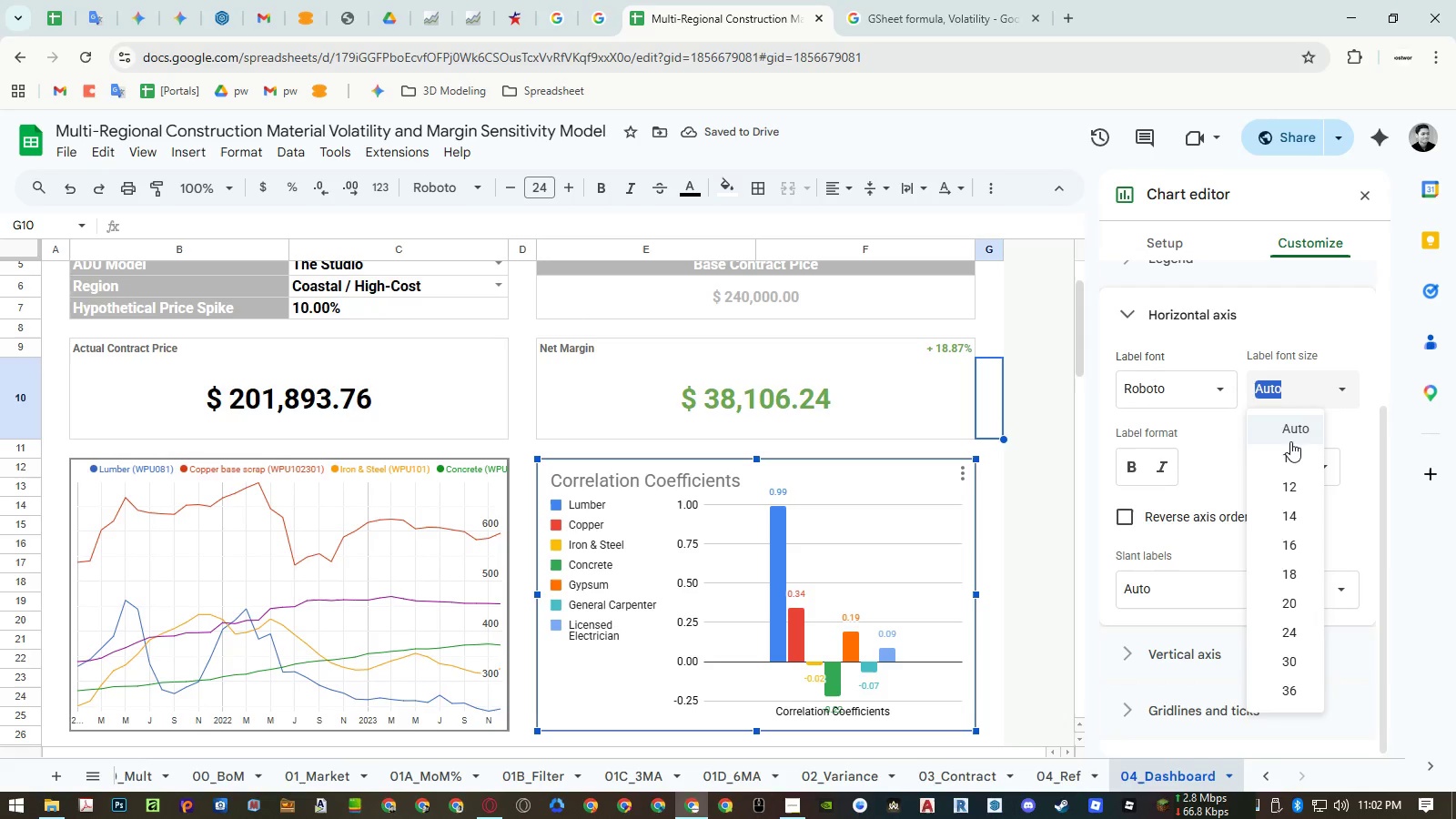 
left_click([1289, 450])
 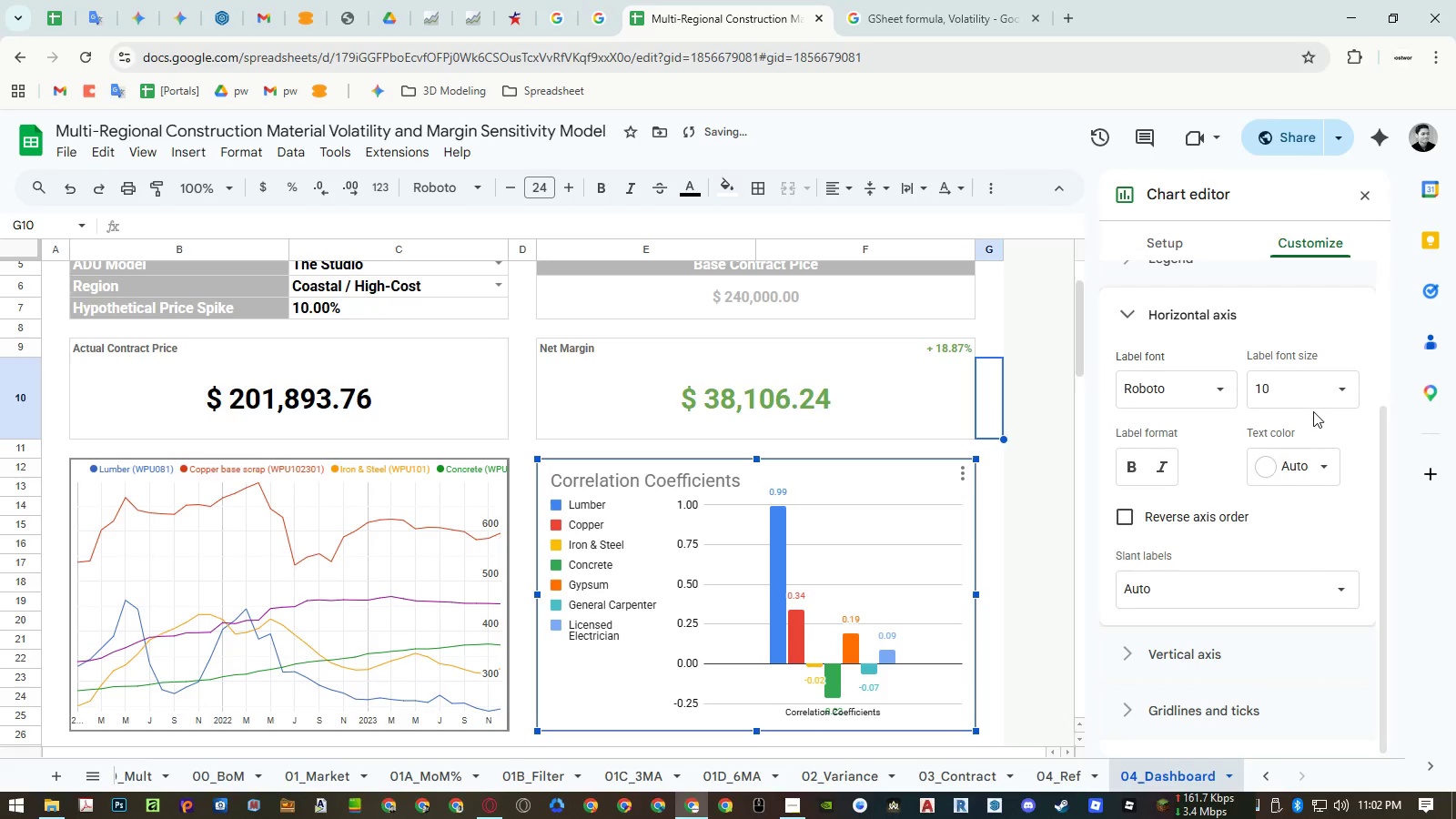 
left_click([1310, 468])
 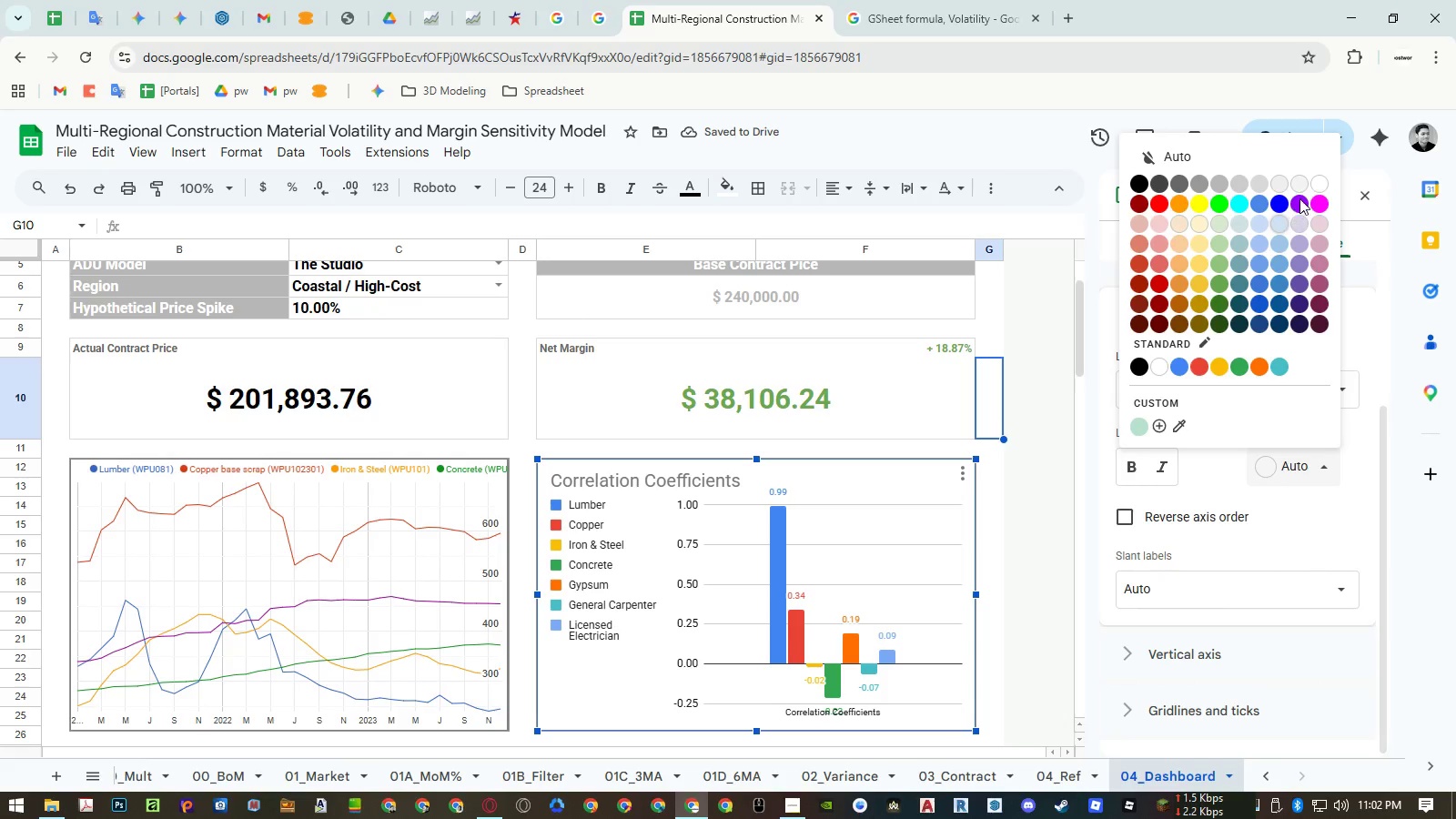 
left_click([1315, 179])
 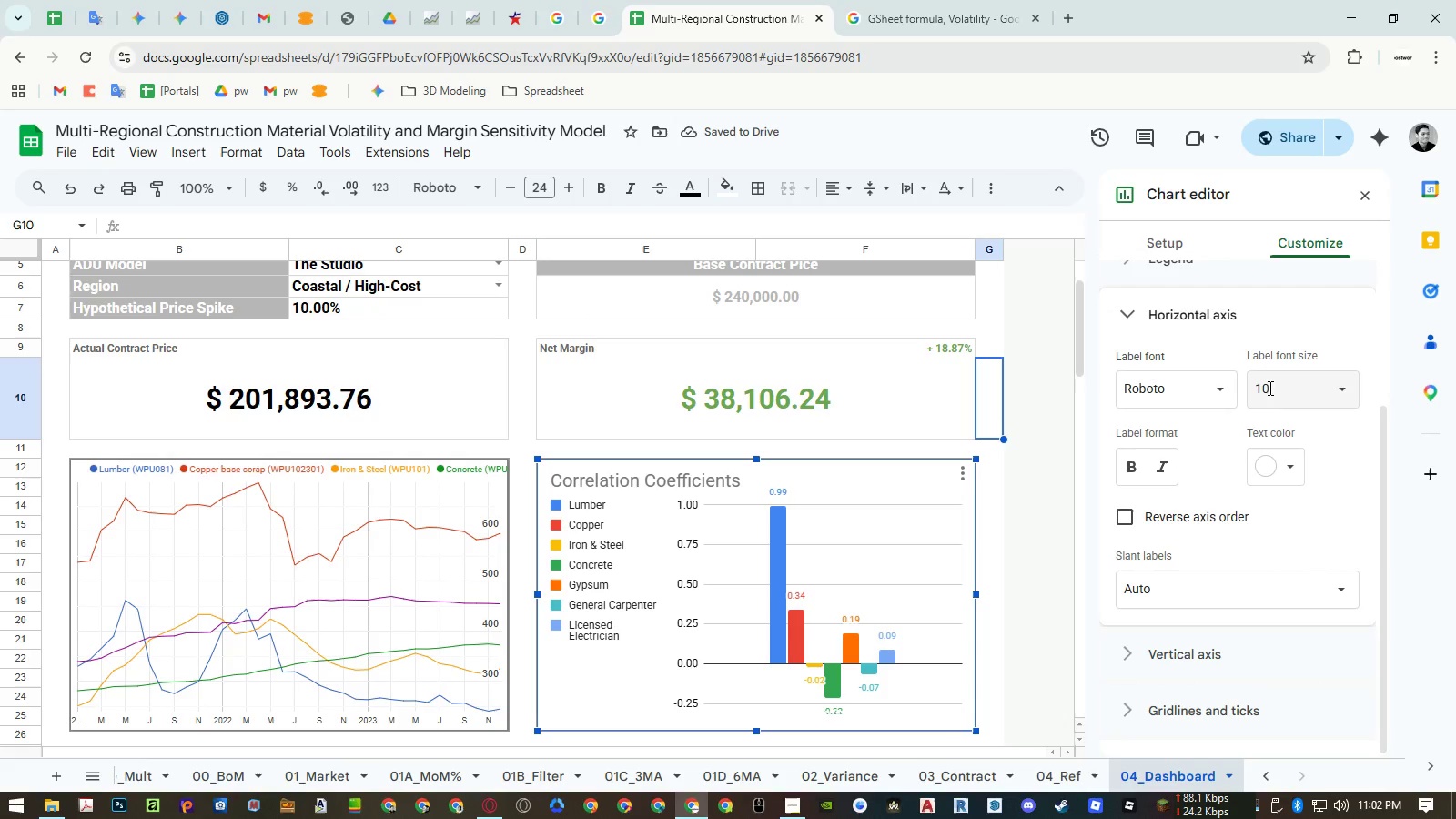 
left_click([1224, 659])
 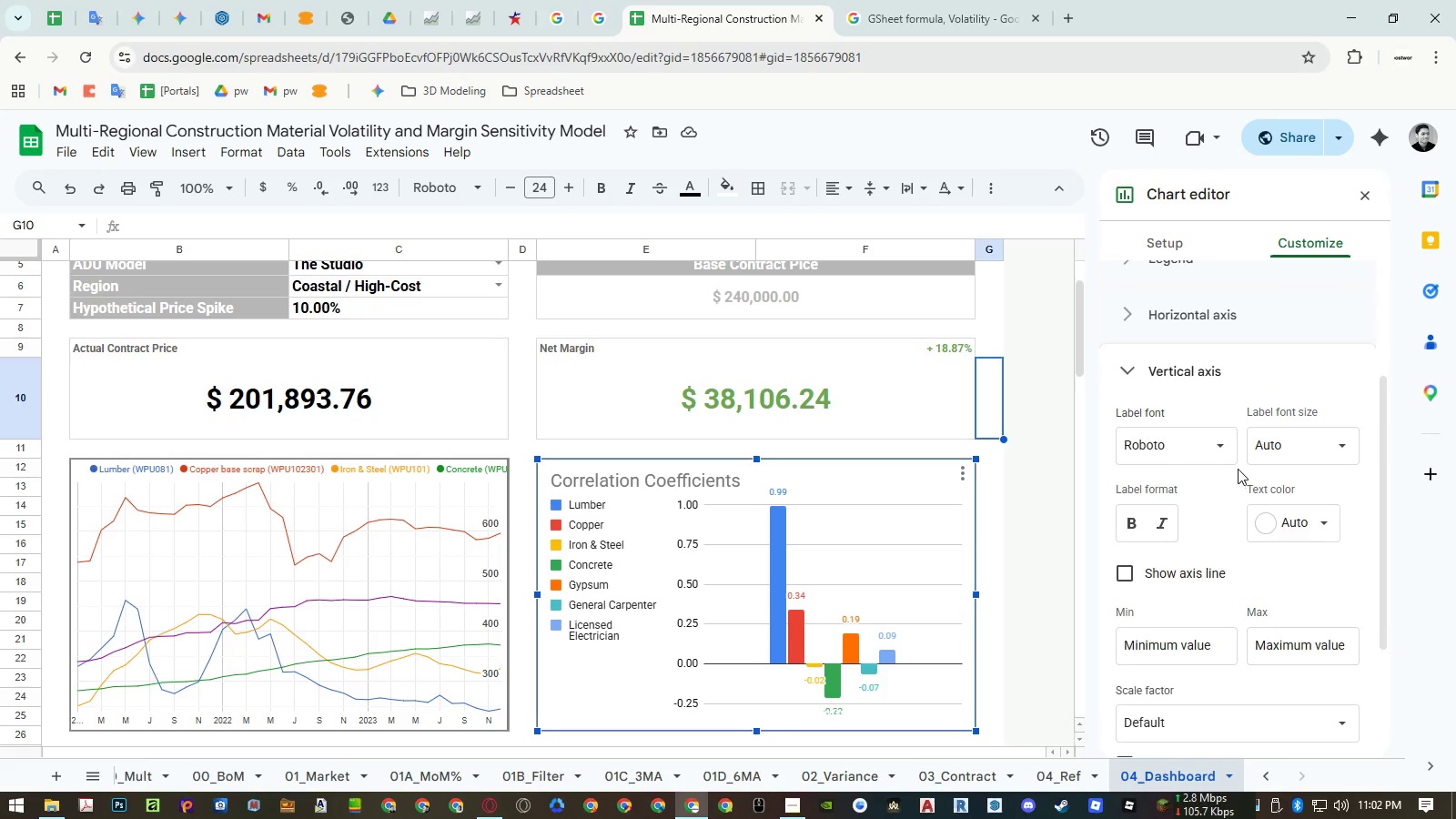 
left_click([1321, 452])
 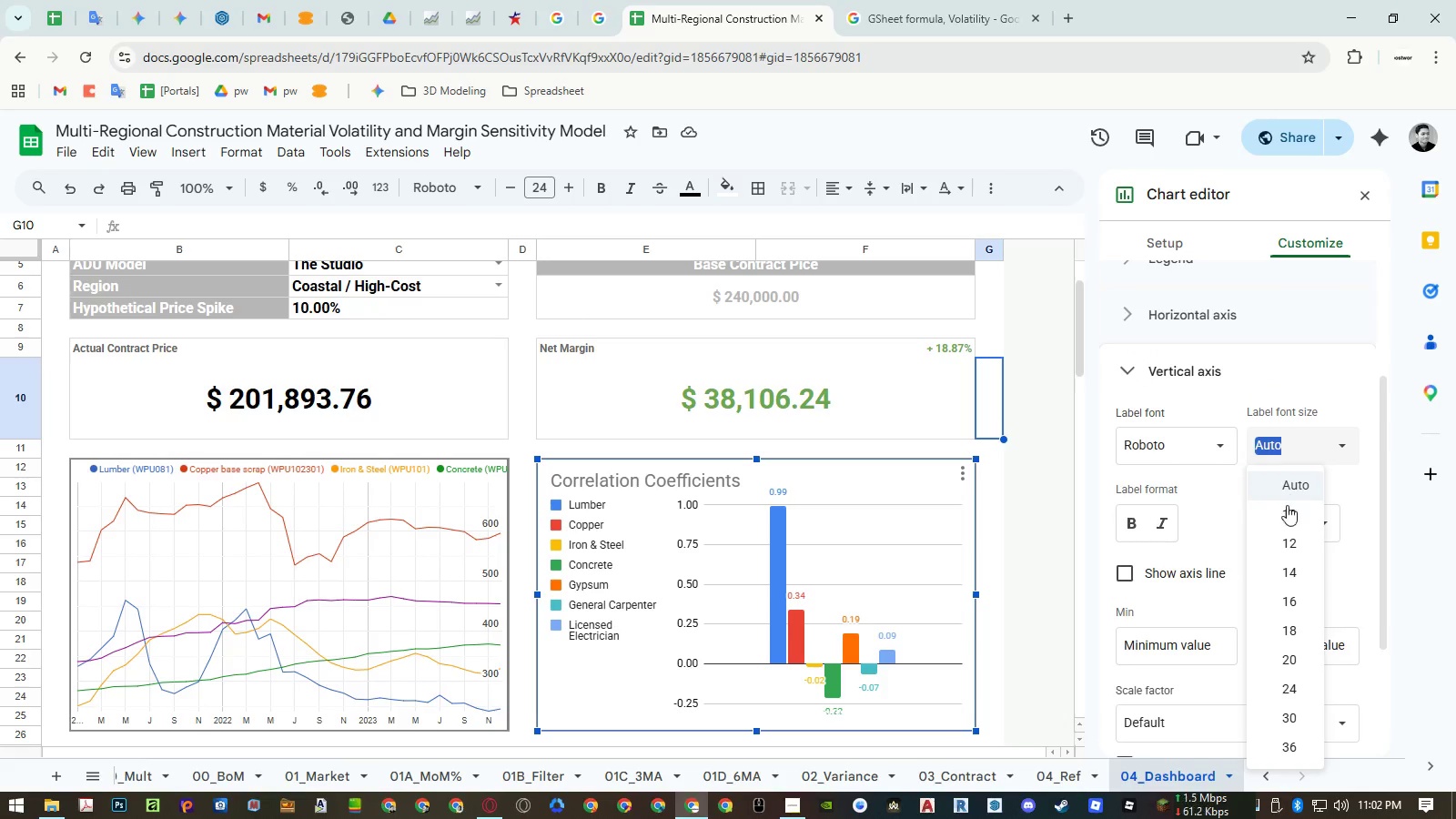 
left_click([1284, 516])
 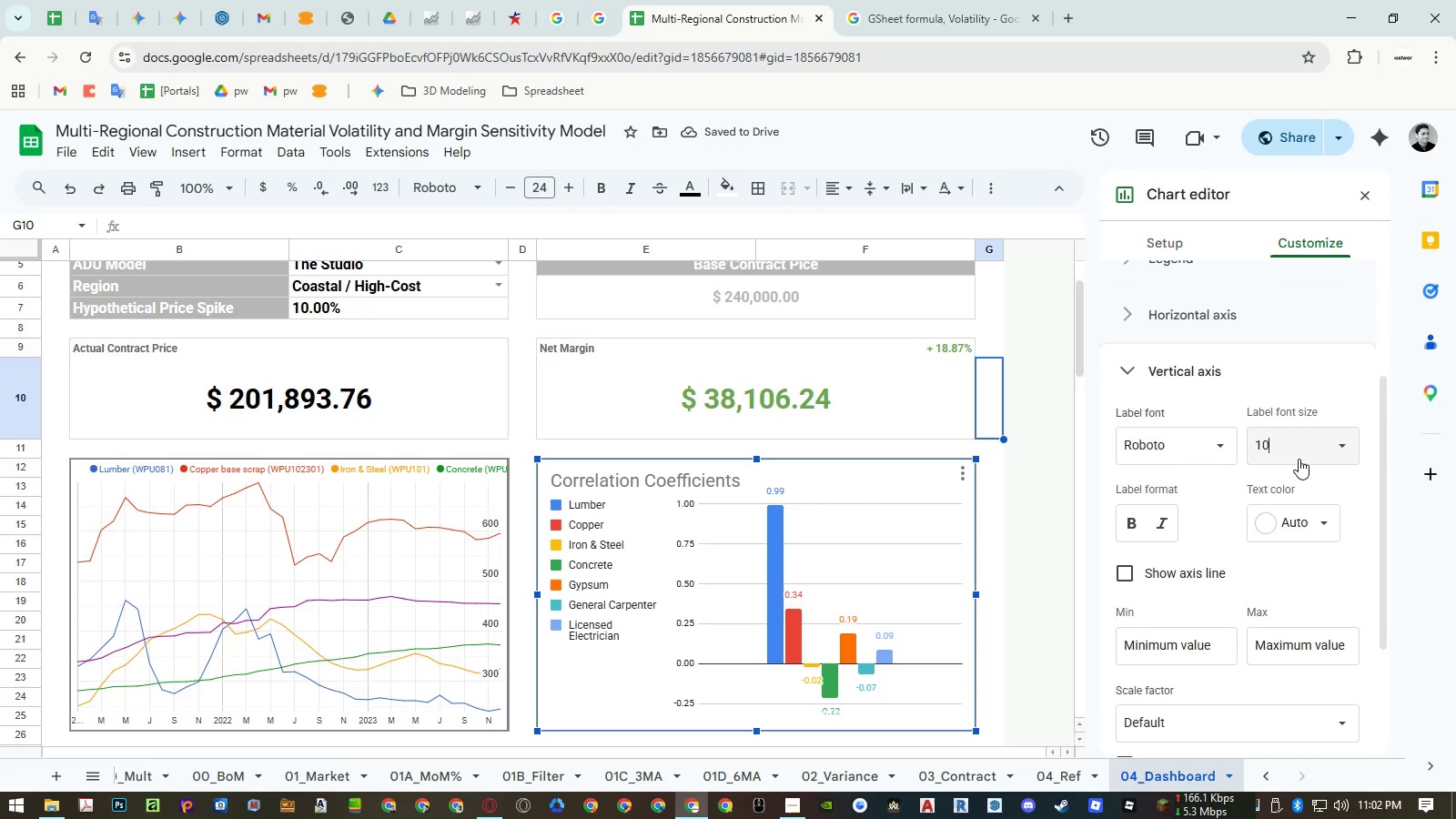 
wait(5.86)
 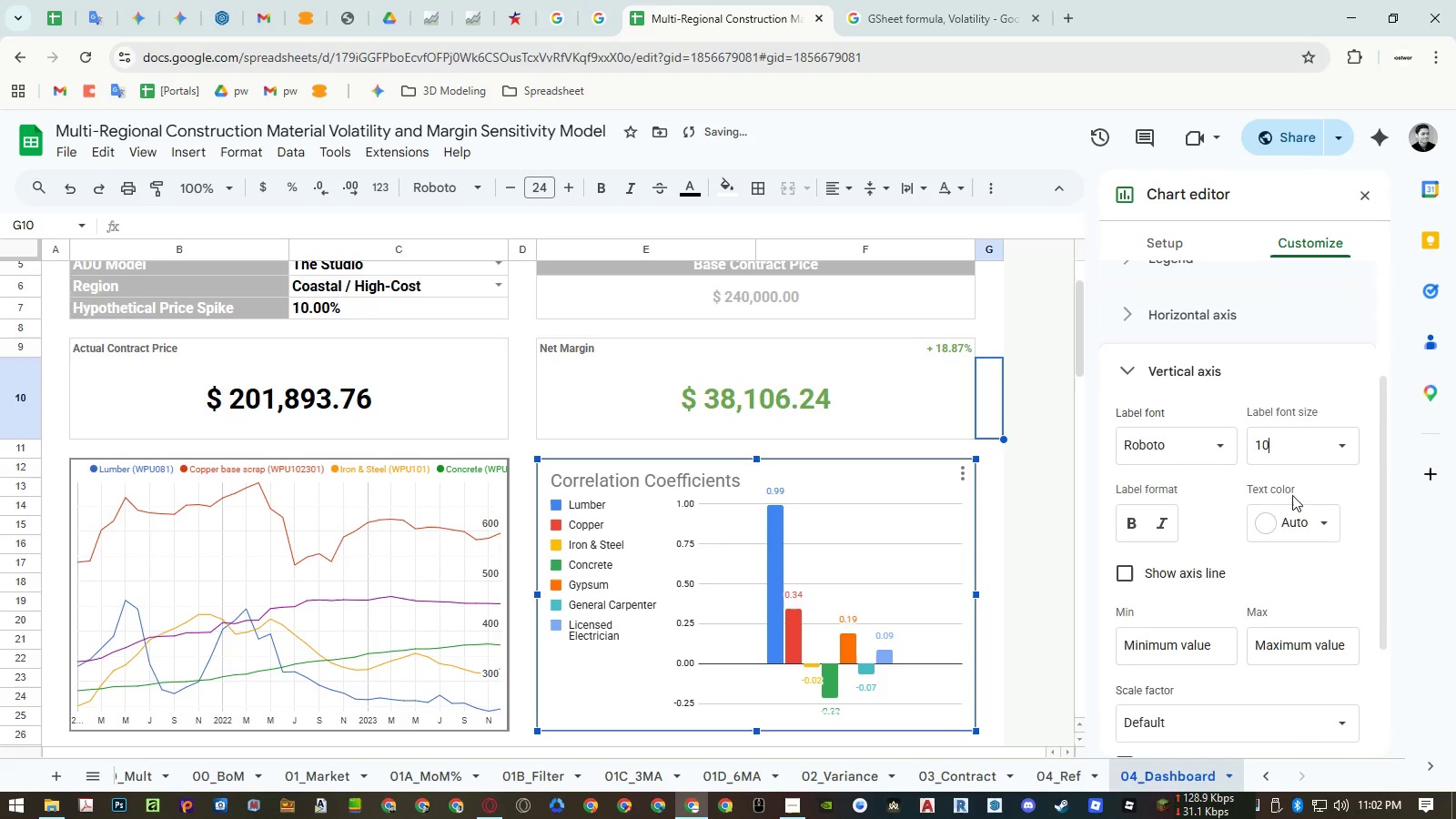 
left_click([1296, 391])
 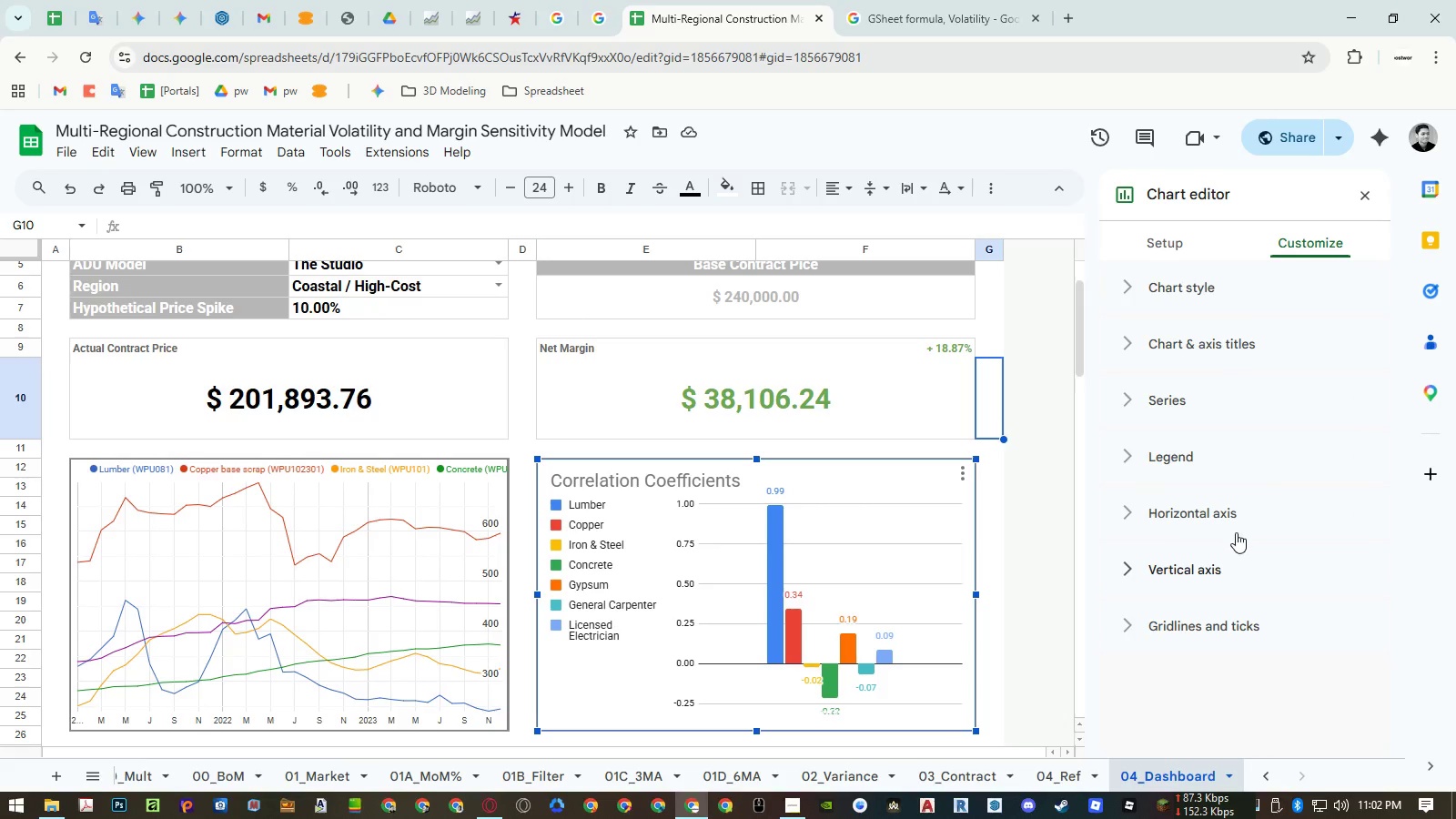 
left_click([1222, 565])
 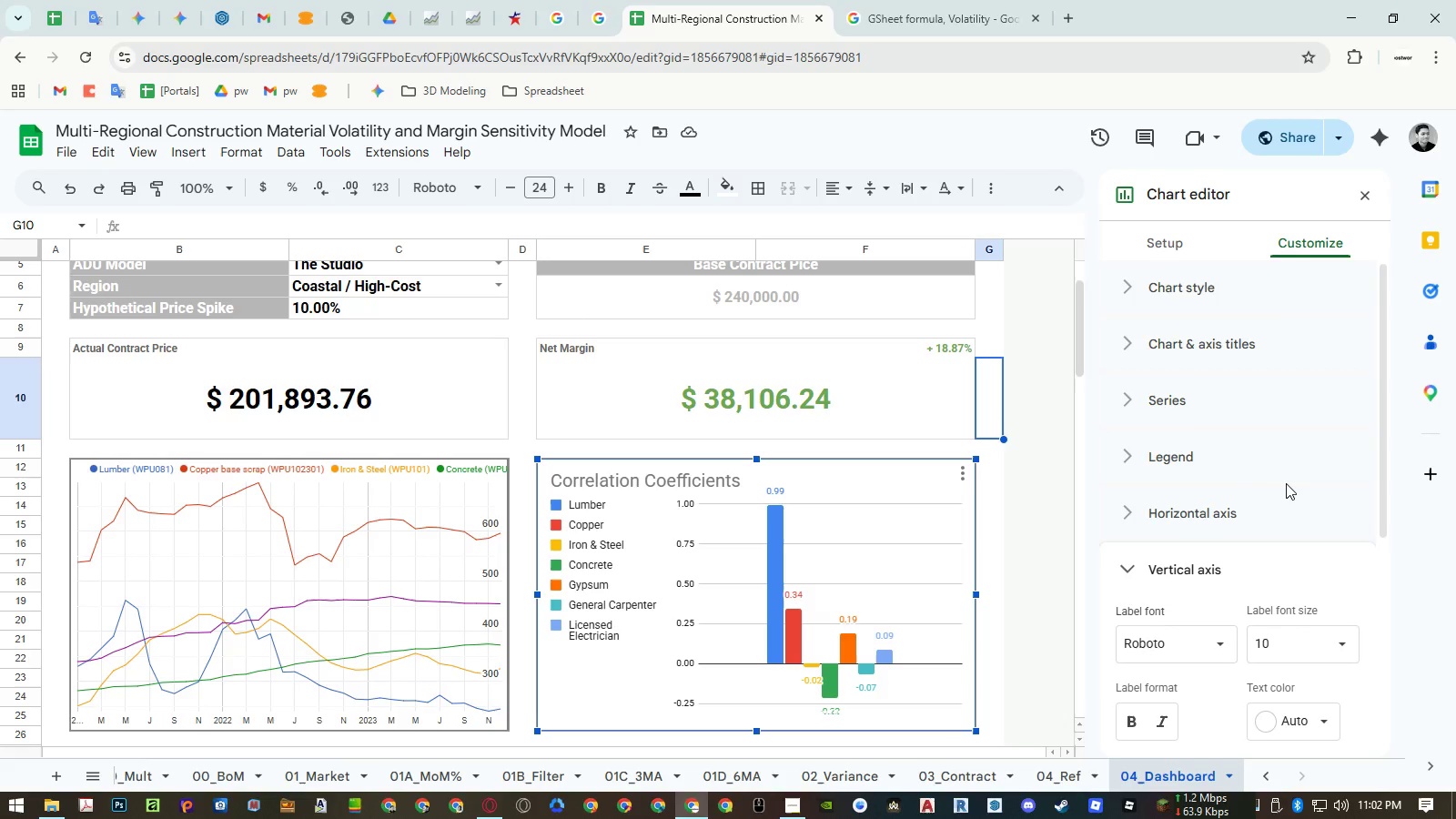 
scroll: coordinate [1288, 475], scroll_direction: down, amount: 3.0
 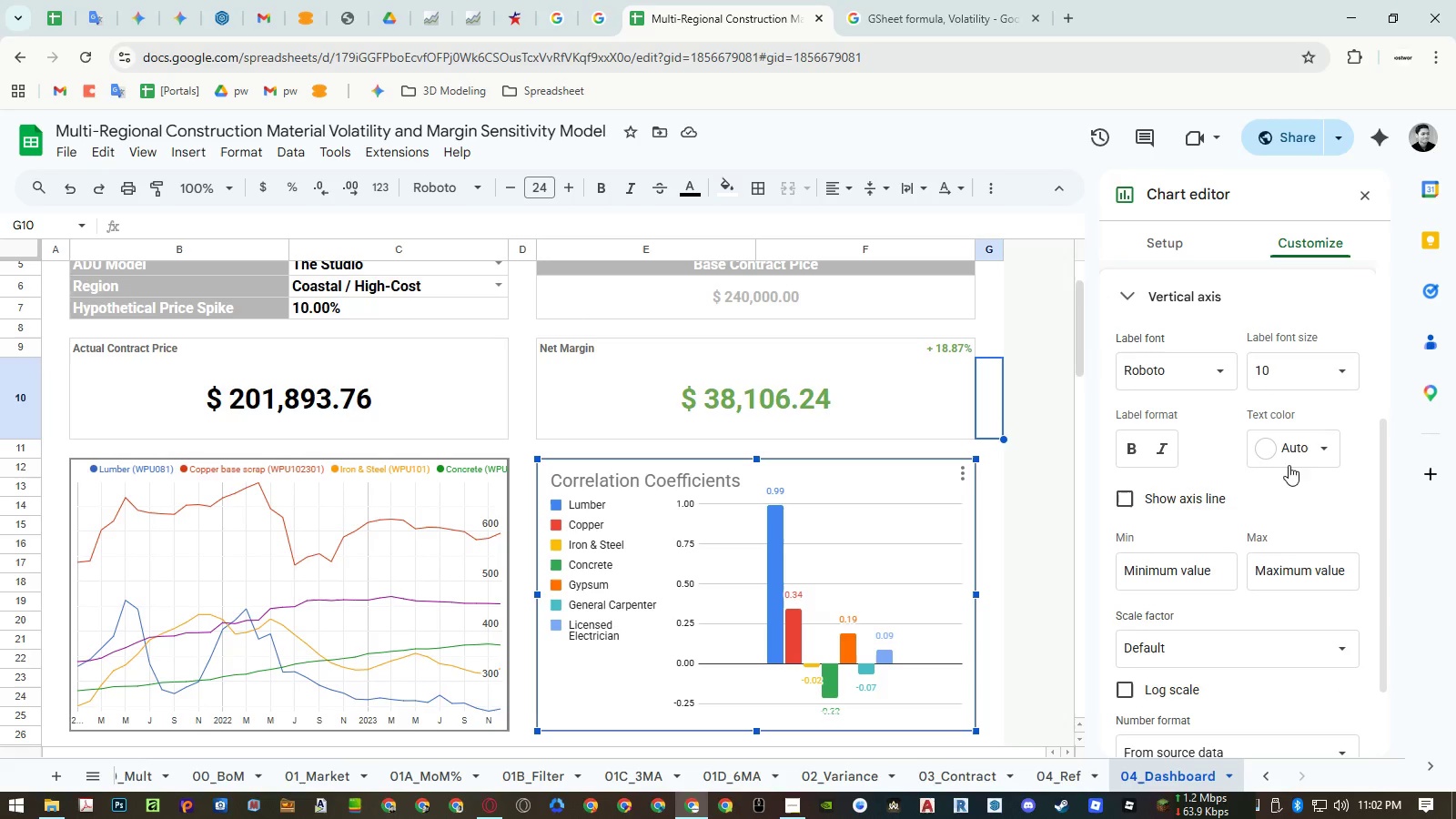 
left_click([1285, 445])
 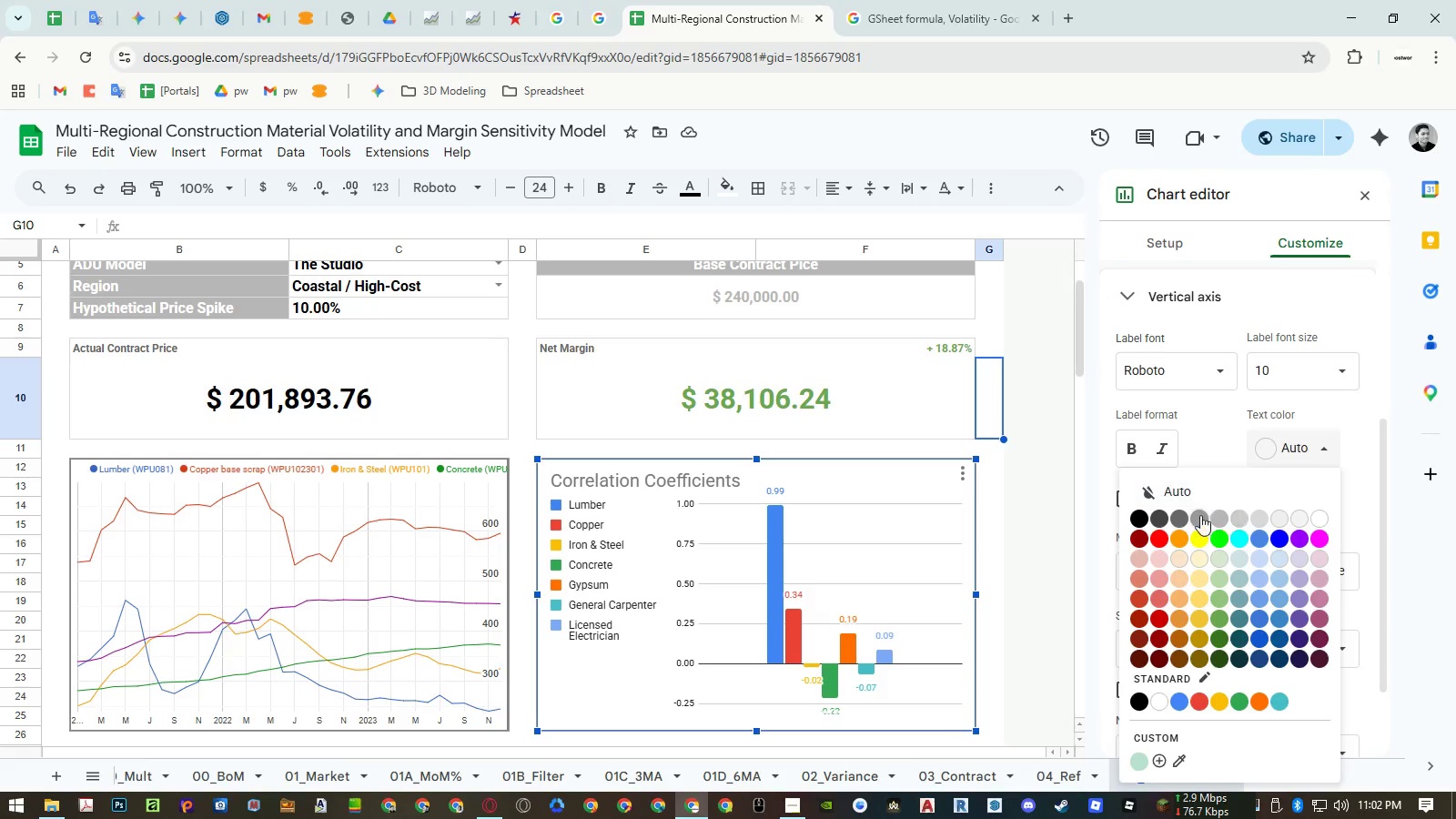 
left_click([1184, 515])
 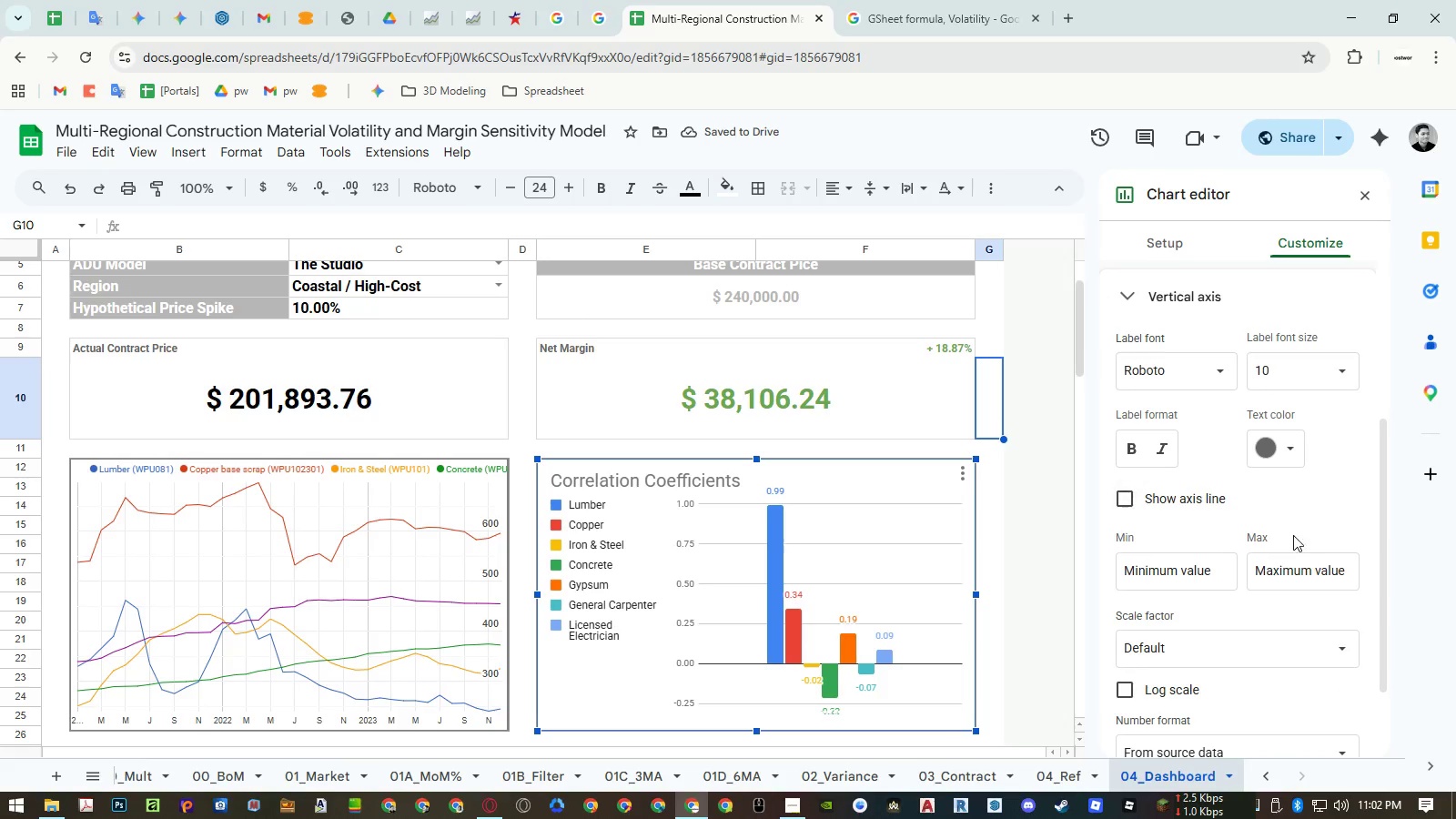 
wait(5.58)
 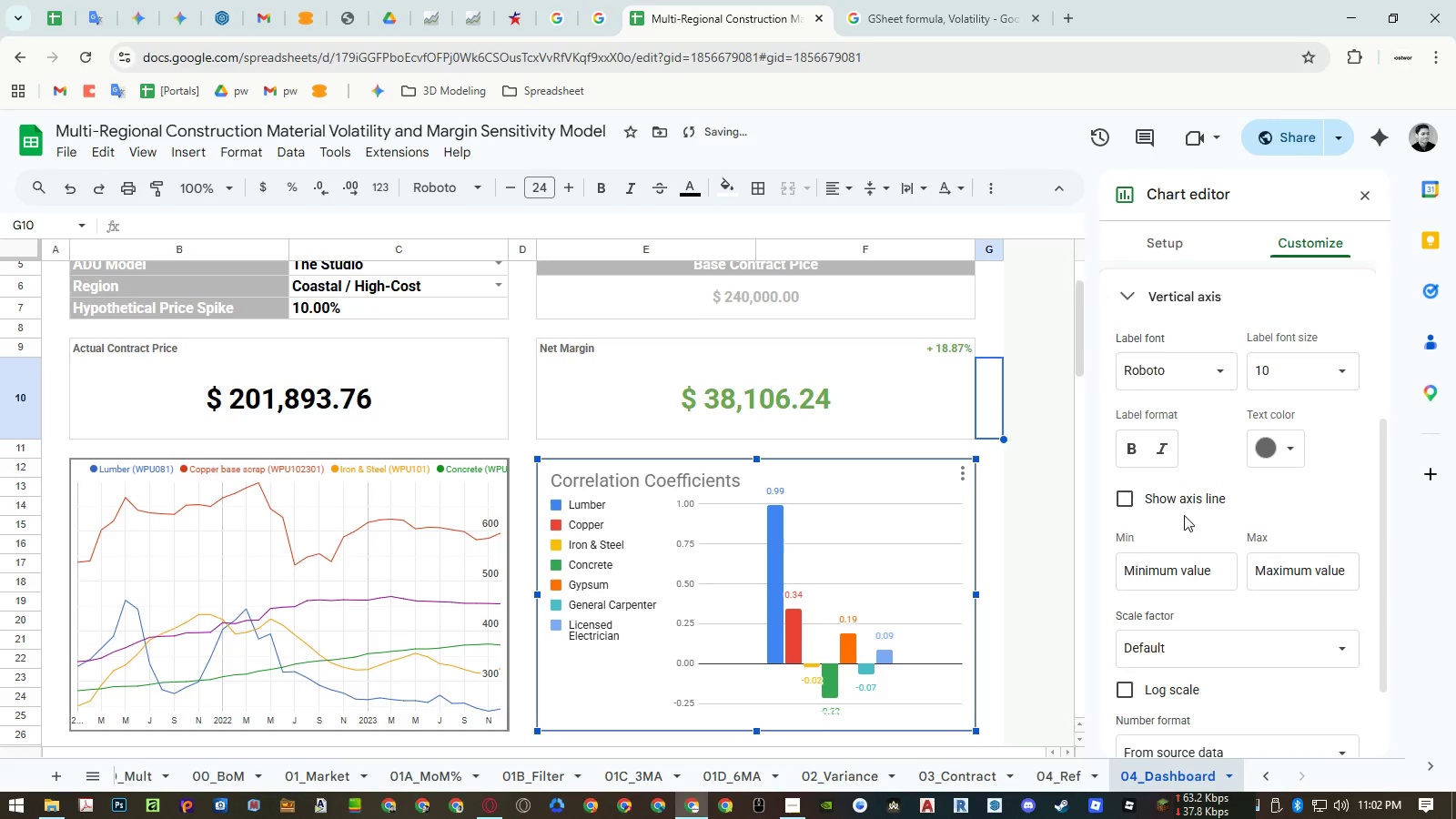 
left_click([1228, 483])
 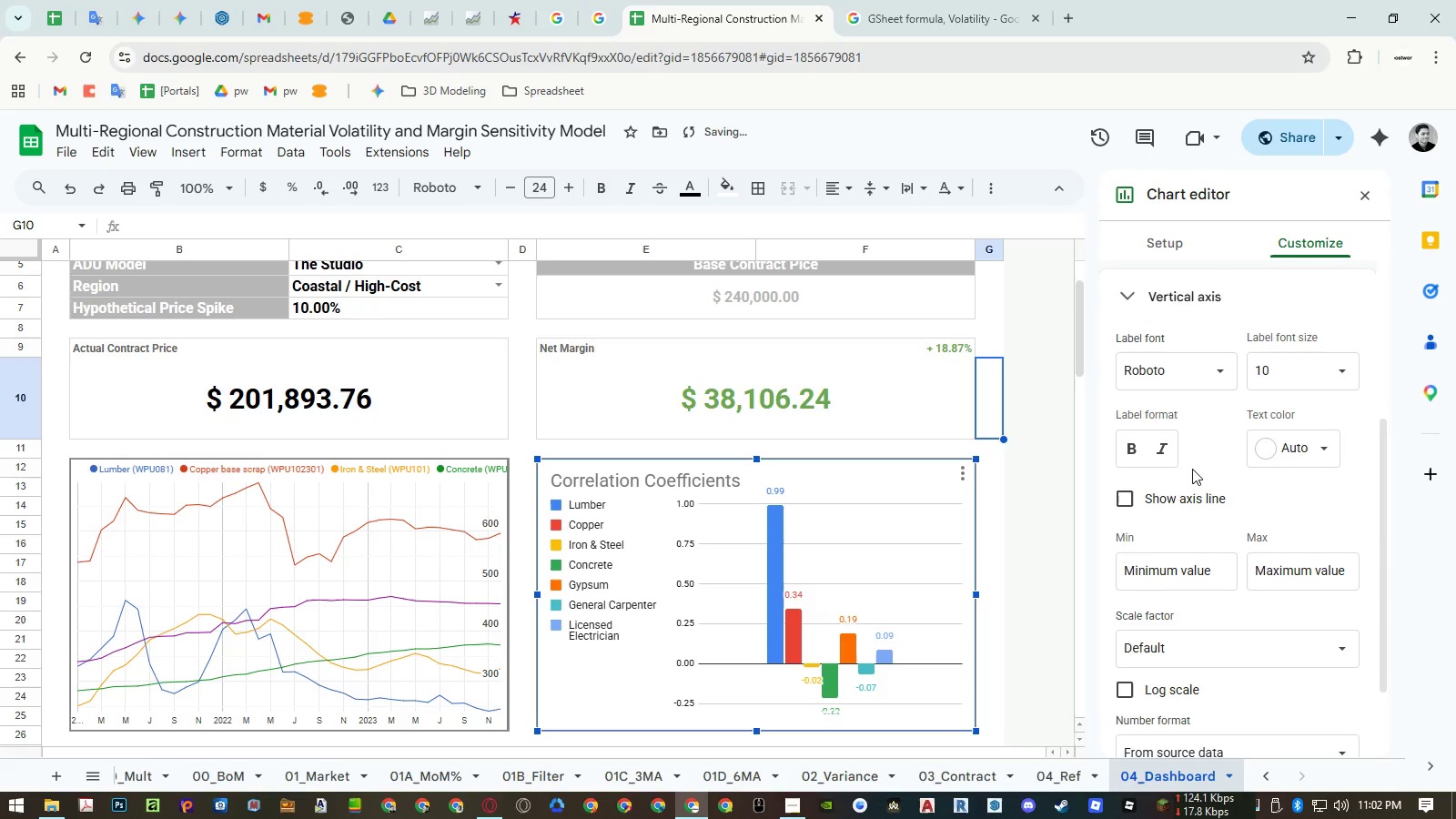 
left_click([1141, 451])
 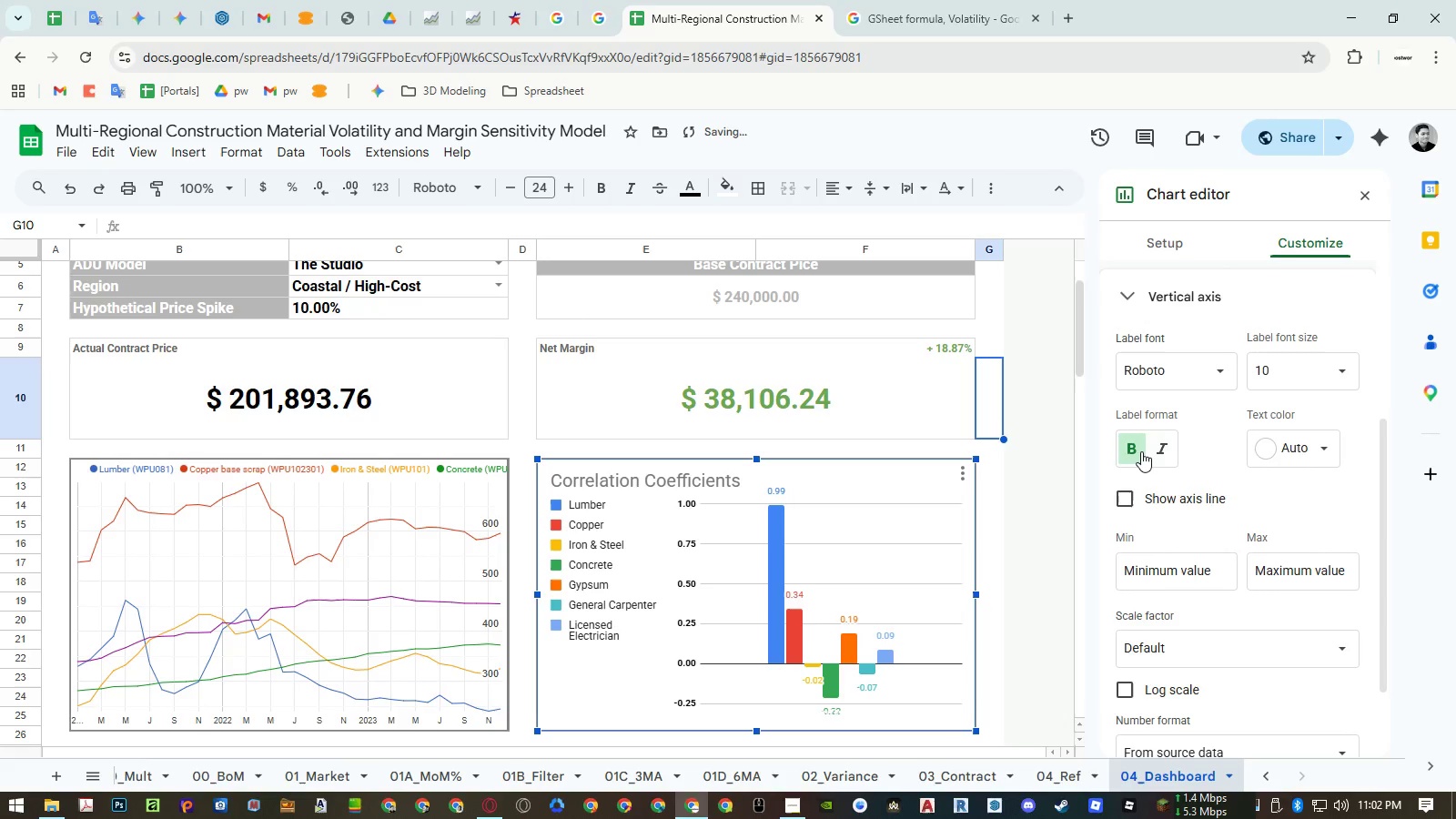 
left_click([1141, 451])
 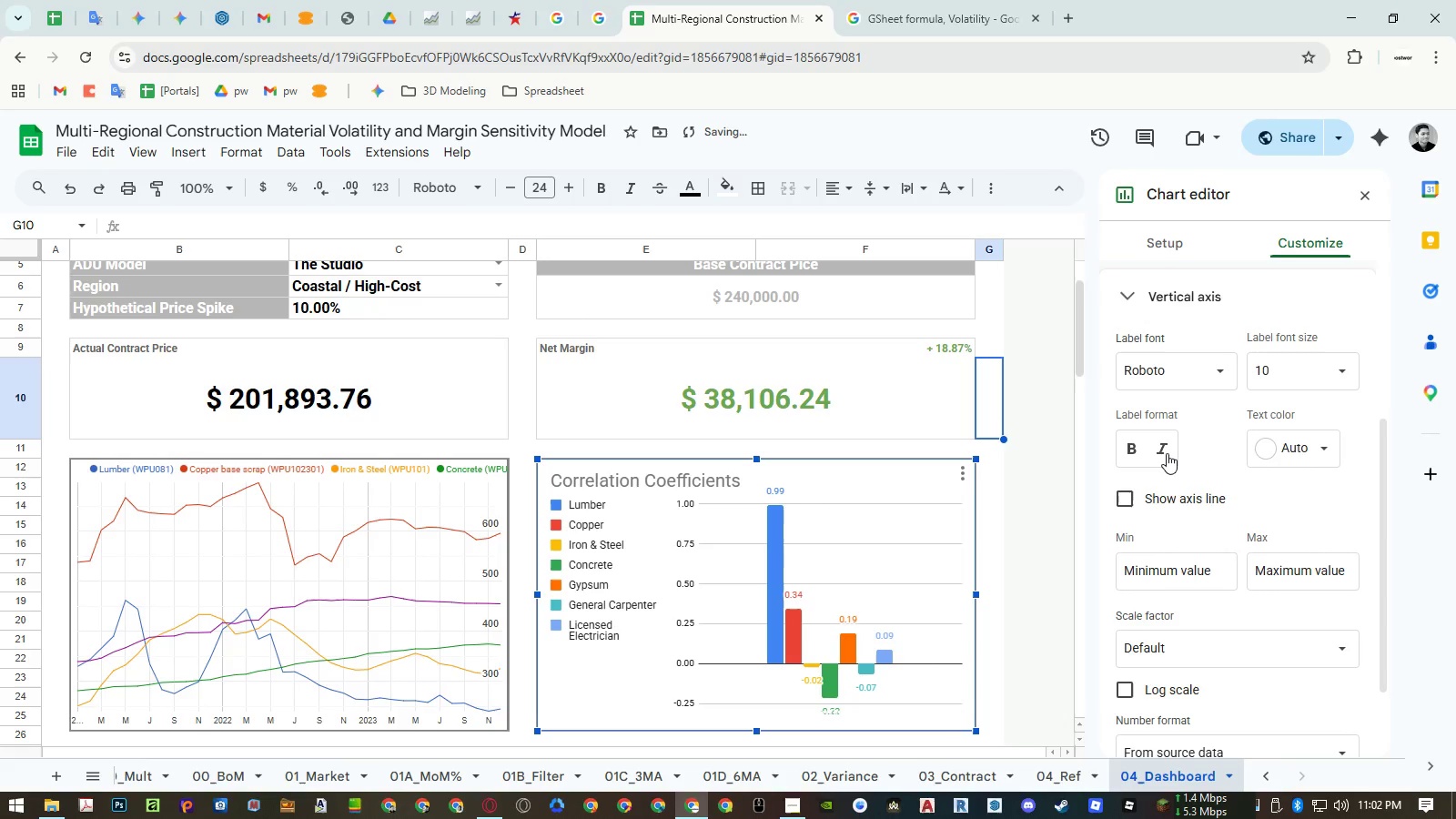 
double_click([1167, 453])
 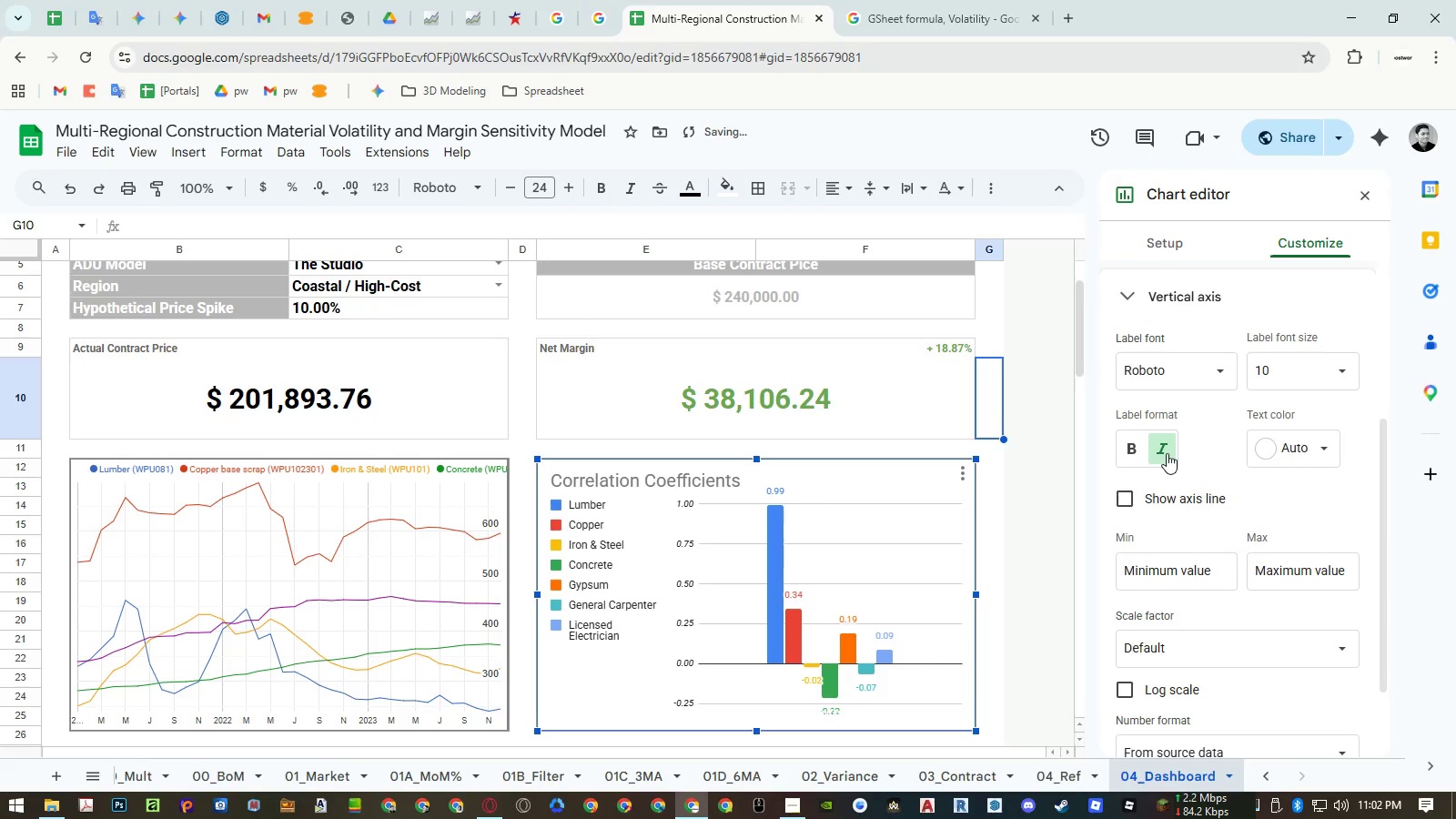 
left_click([1167, 453])
 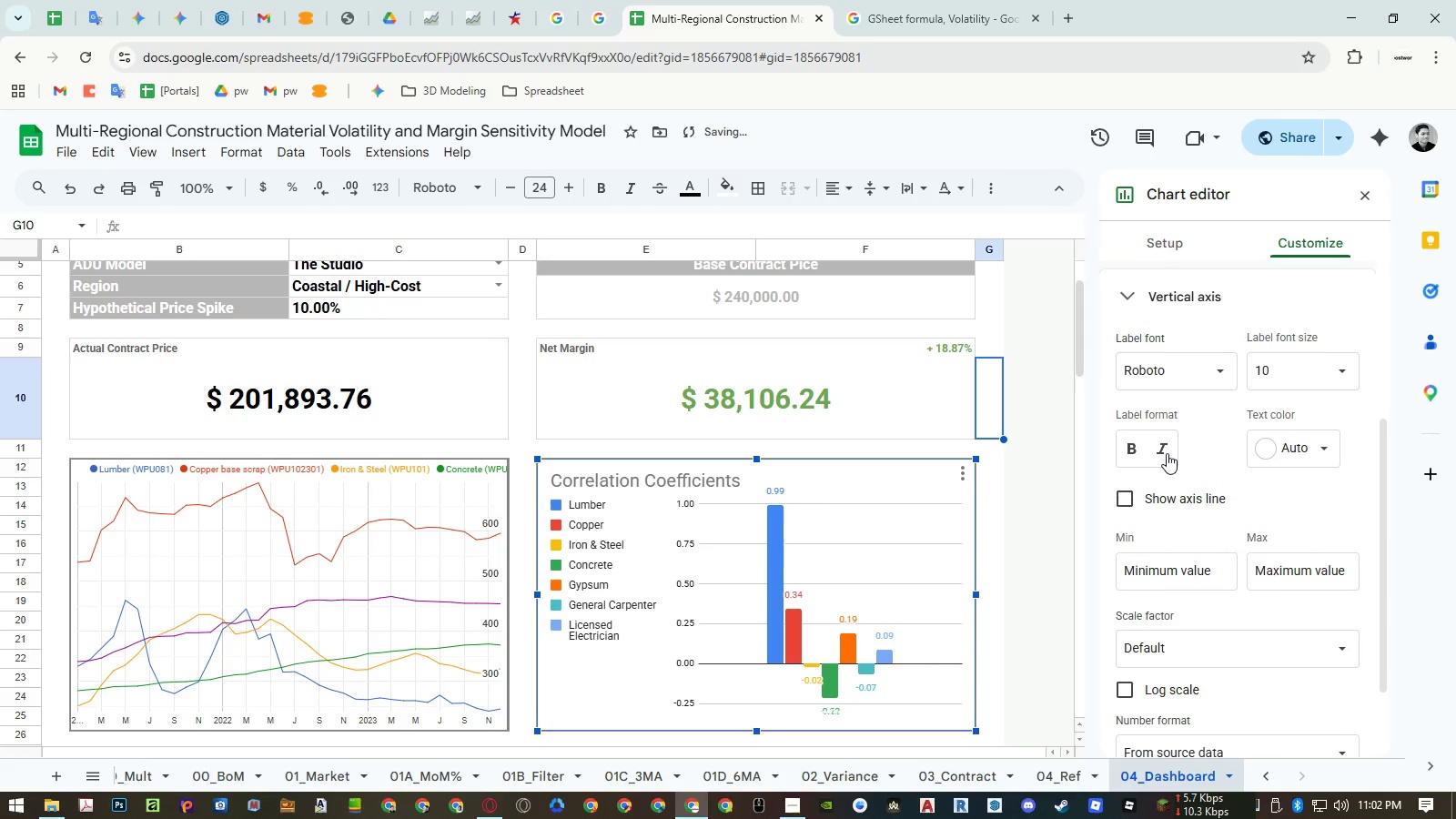 
left_click([1167, 453])
 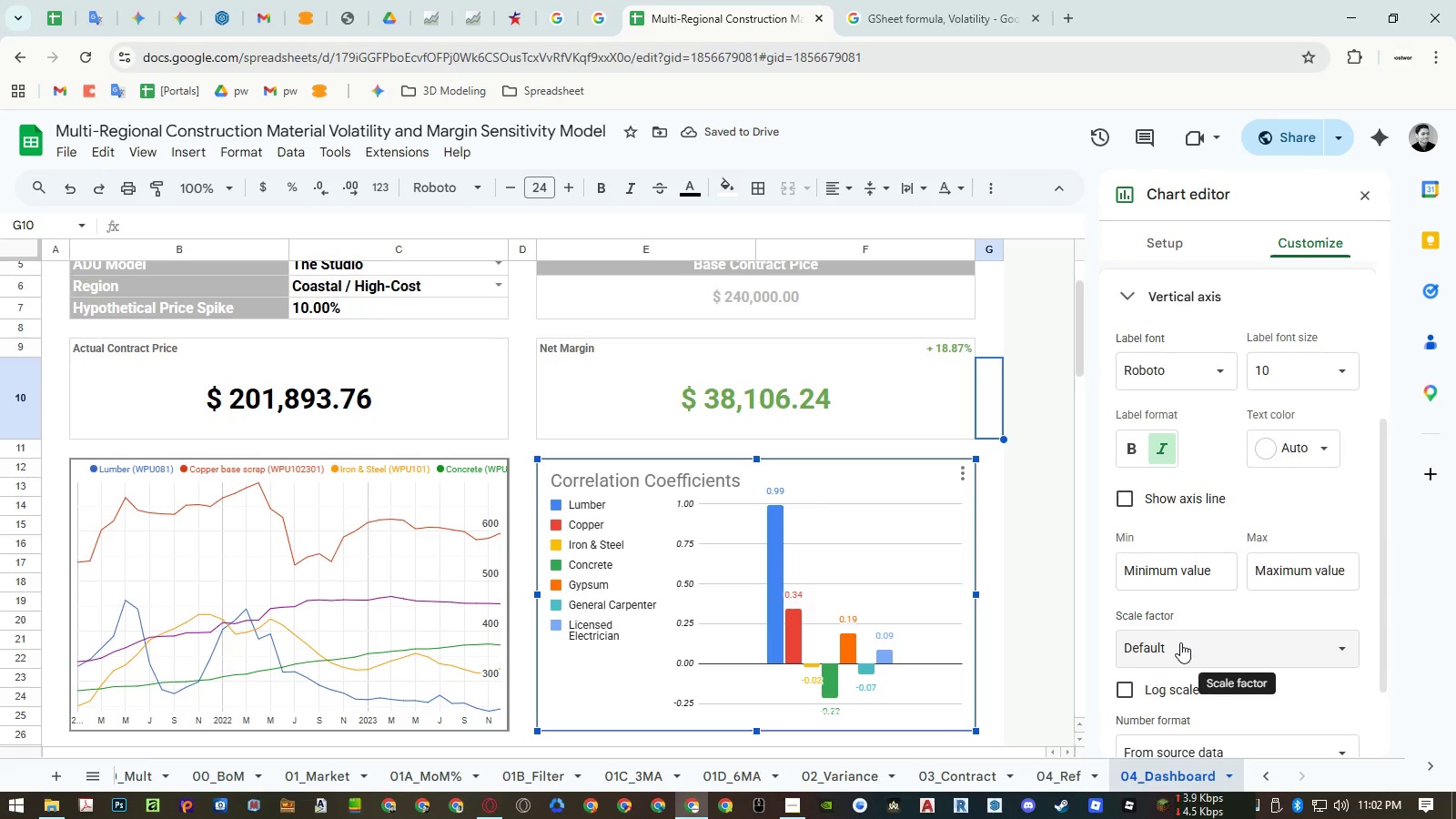 
left_click([1180, 642])
 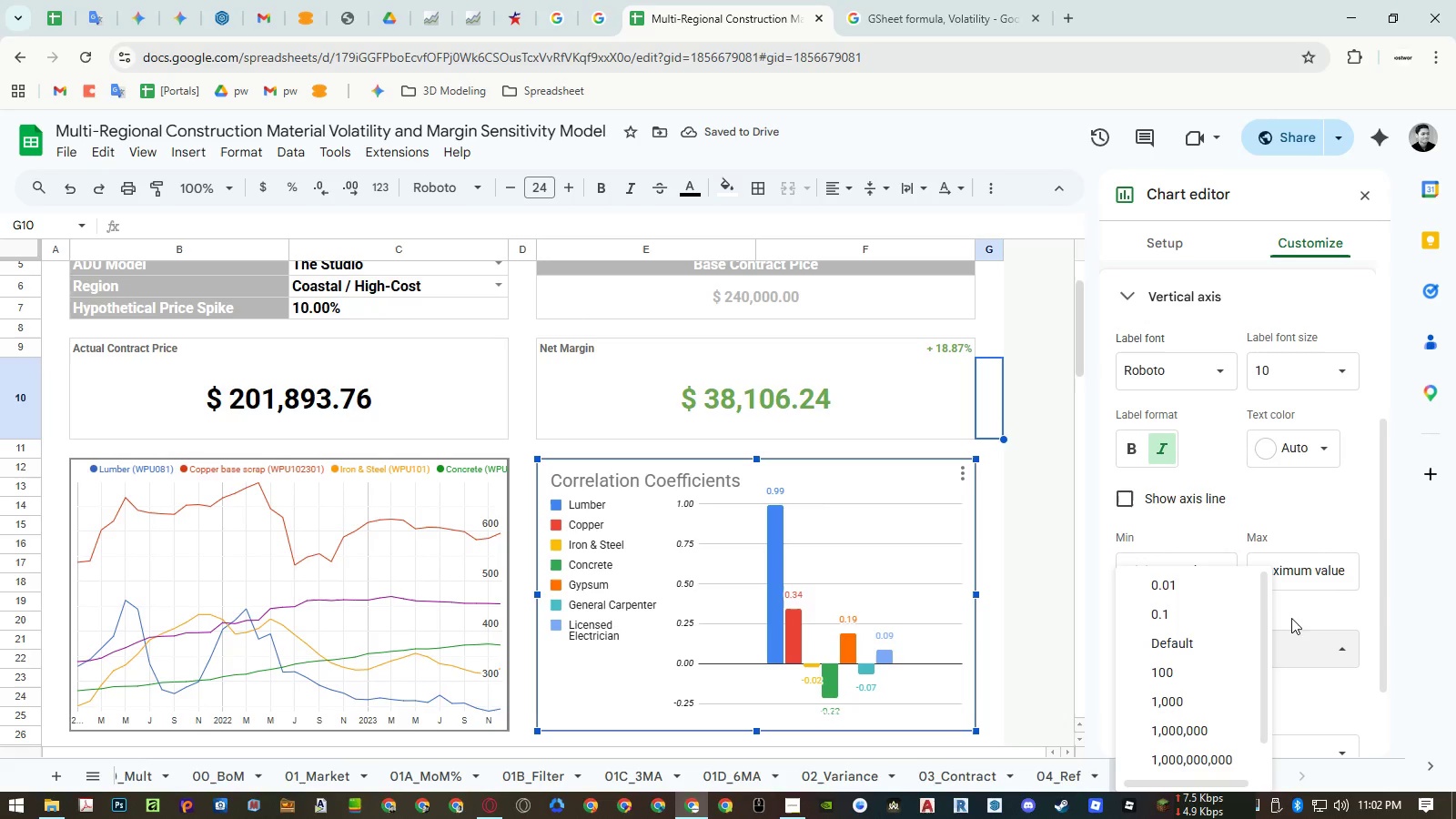 
left_click([1298, 611])
 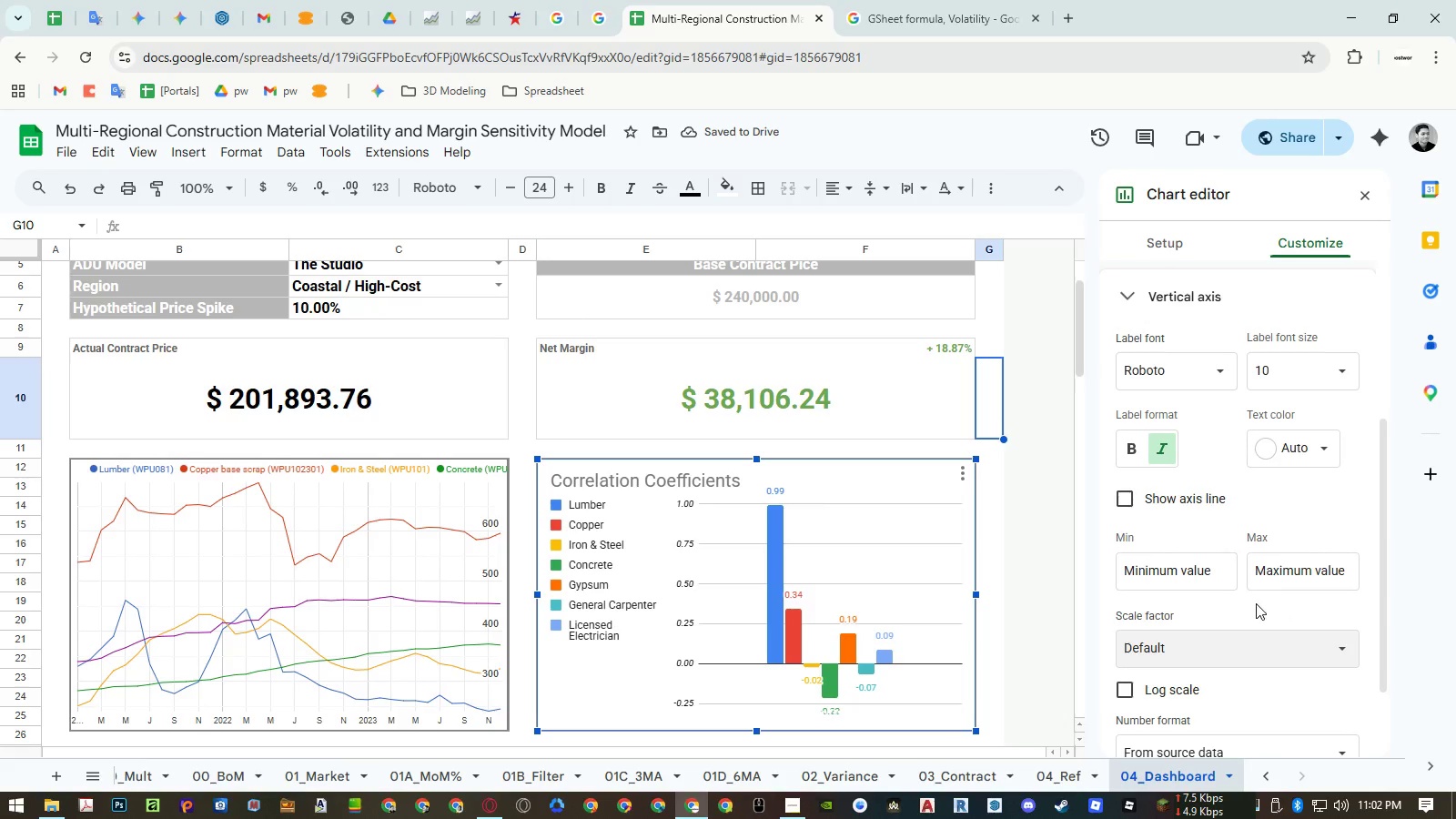 
scroll: coordinate [1256, 603], scroll_direction: down, amount: 2.0
 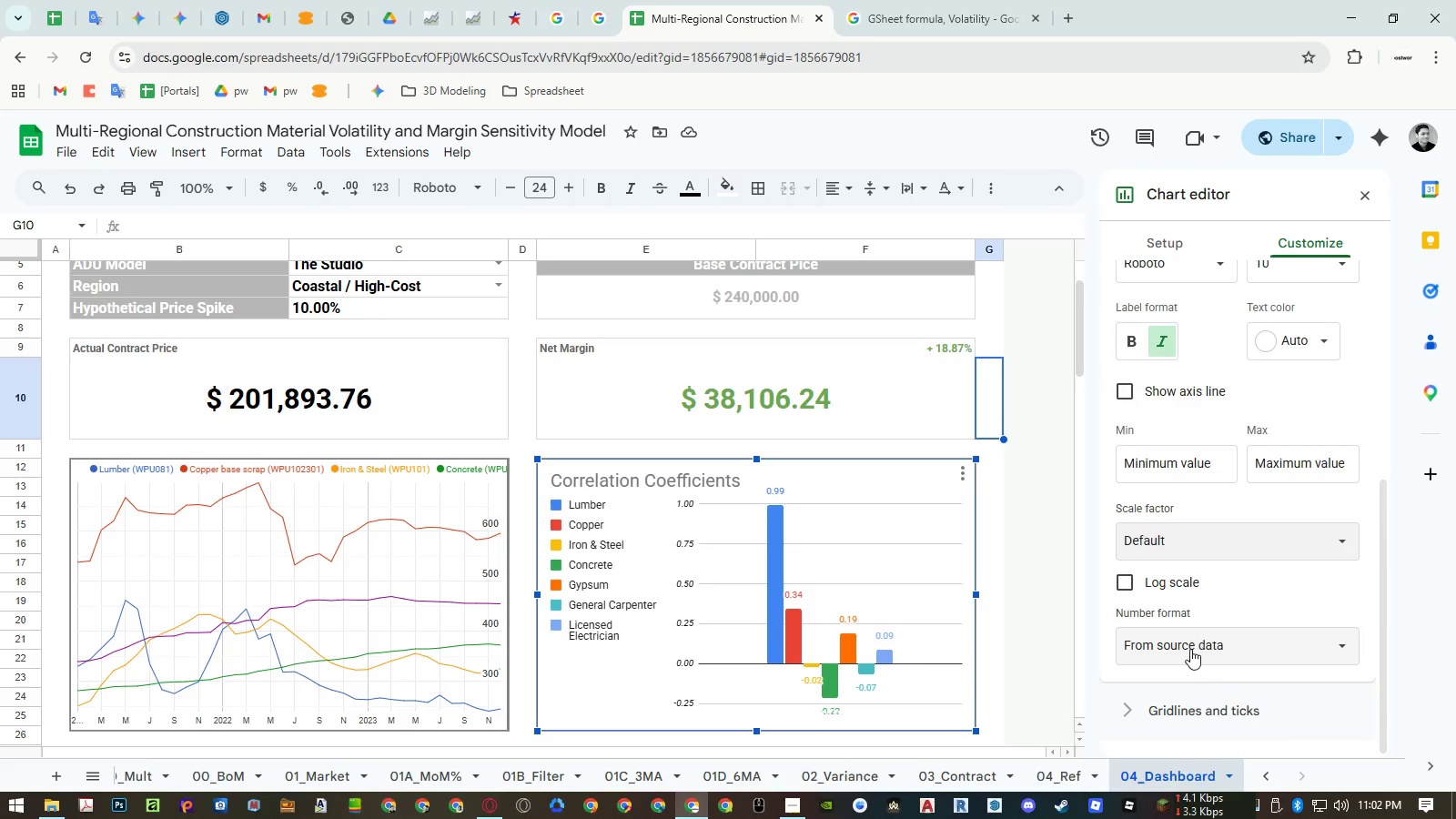 
left_click([1189, 652])
 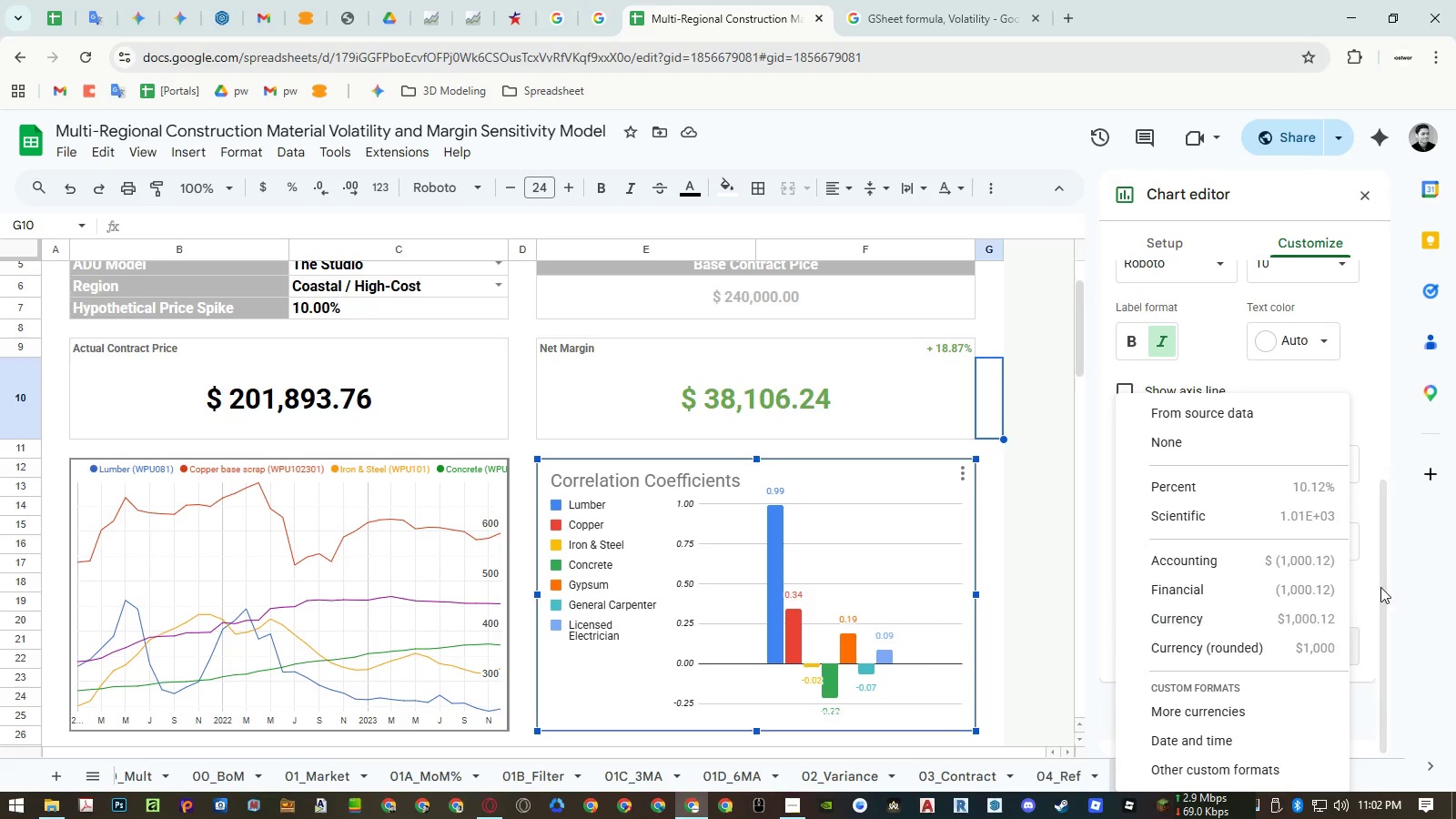 
left_click([1373, 579])
 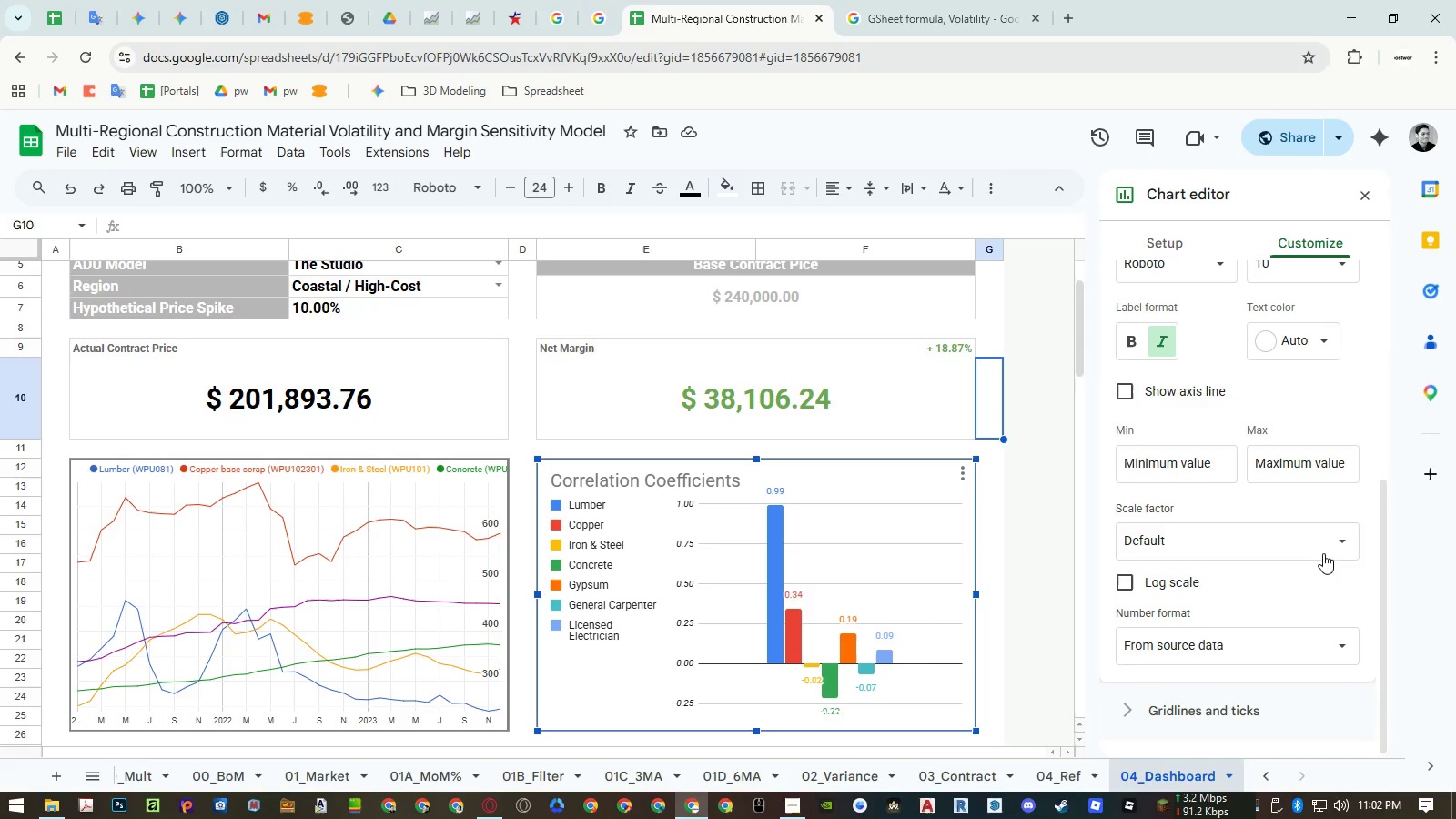 
scroll: coordinate [1274, 511], scroll_direction: down, amount: 2.0
 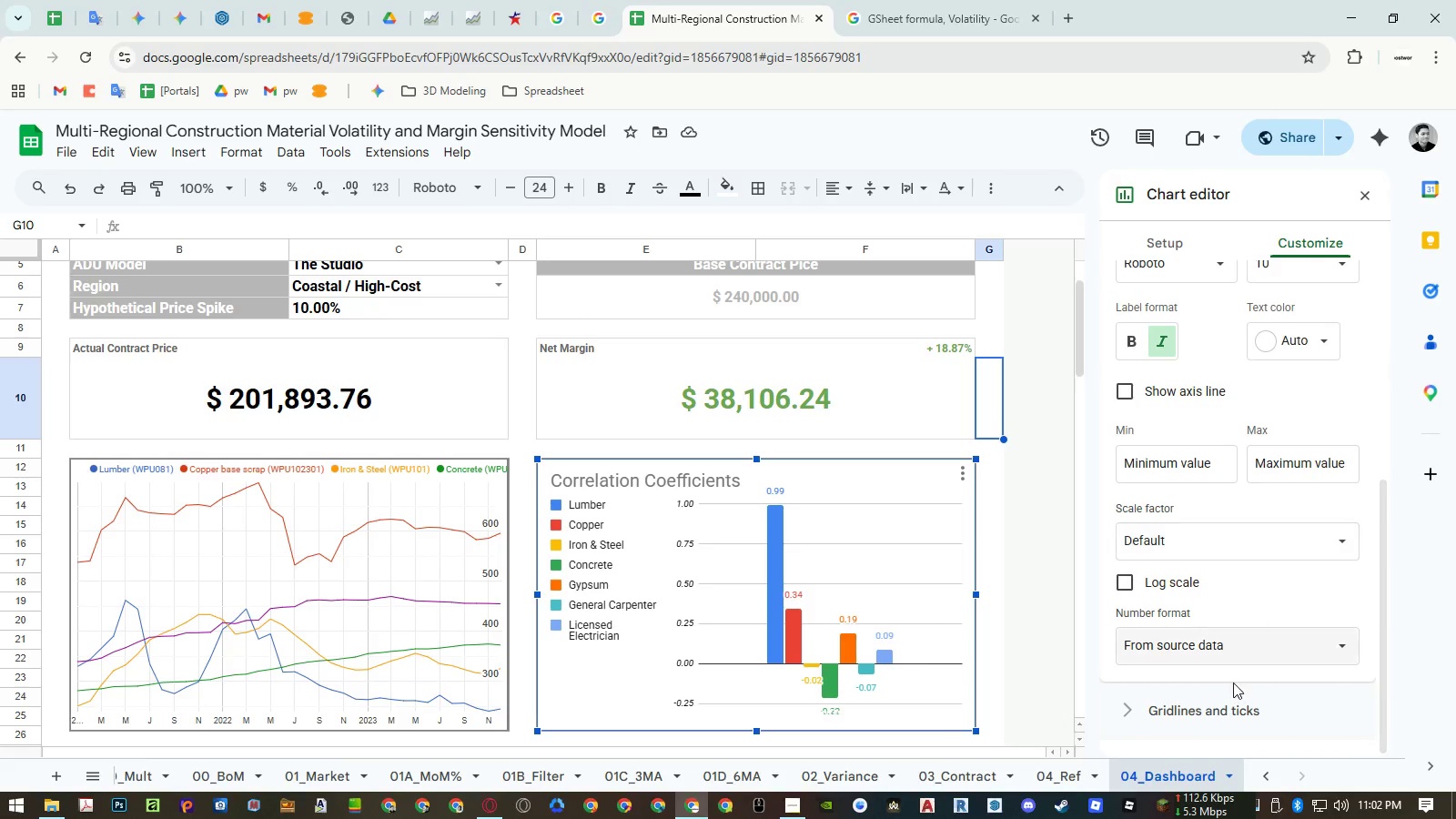 
left_click([1209, 708])
 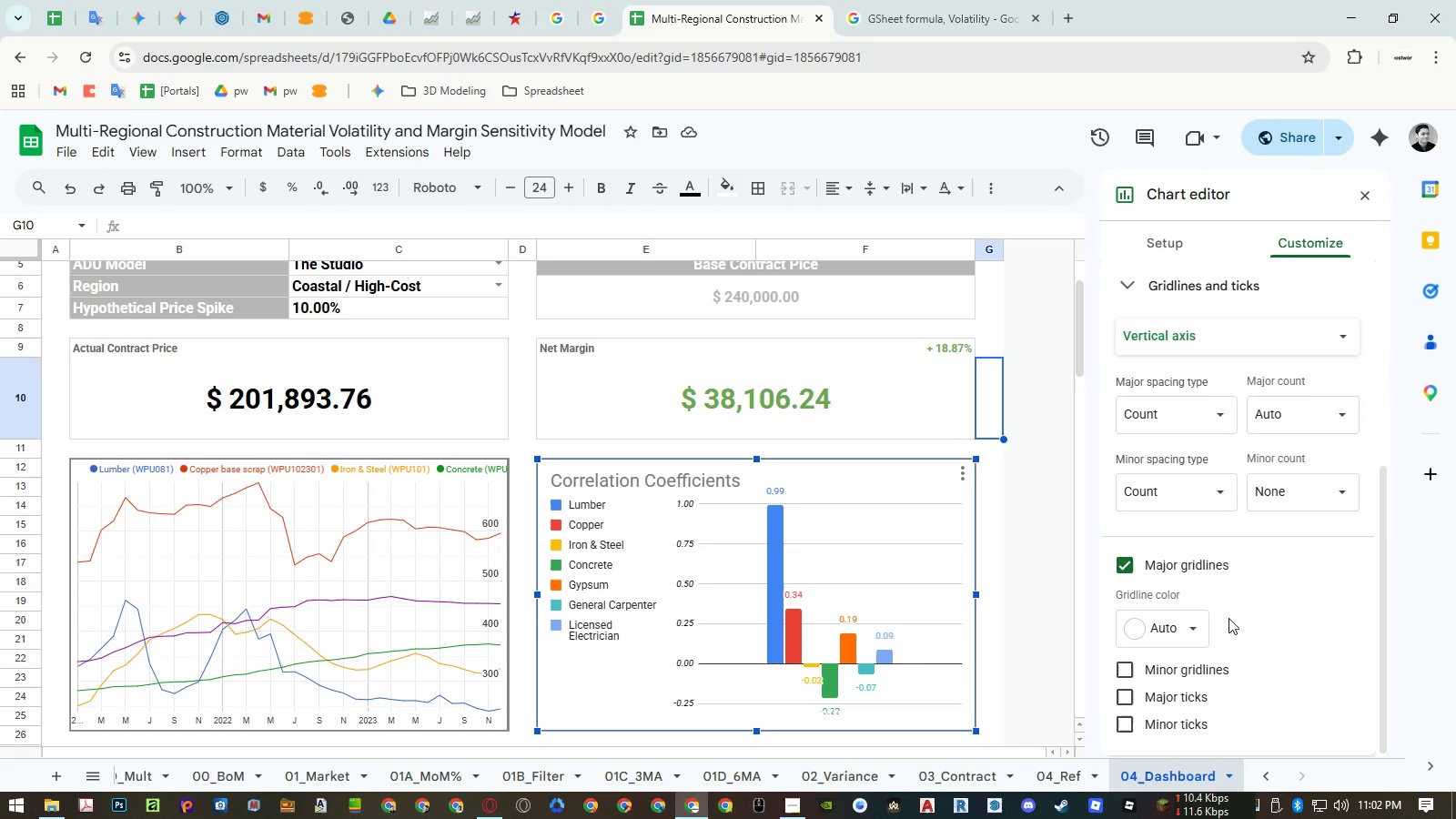 
scroll: coordinate [1231, 590], scroll_direction: none, amount: 0.0
 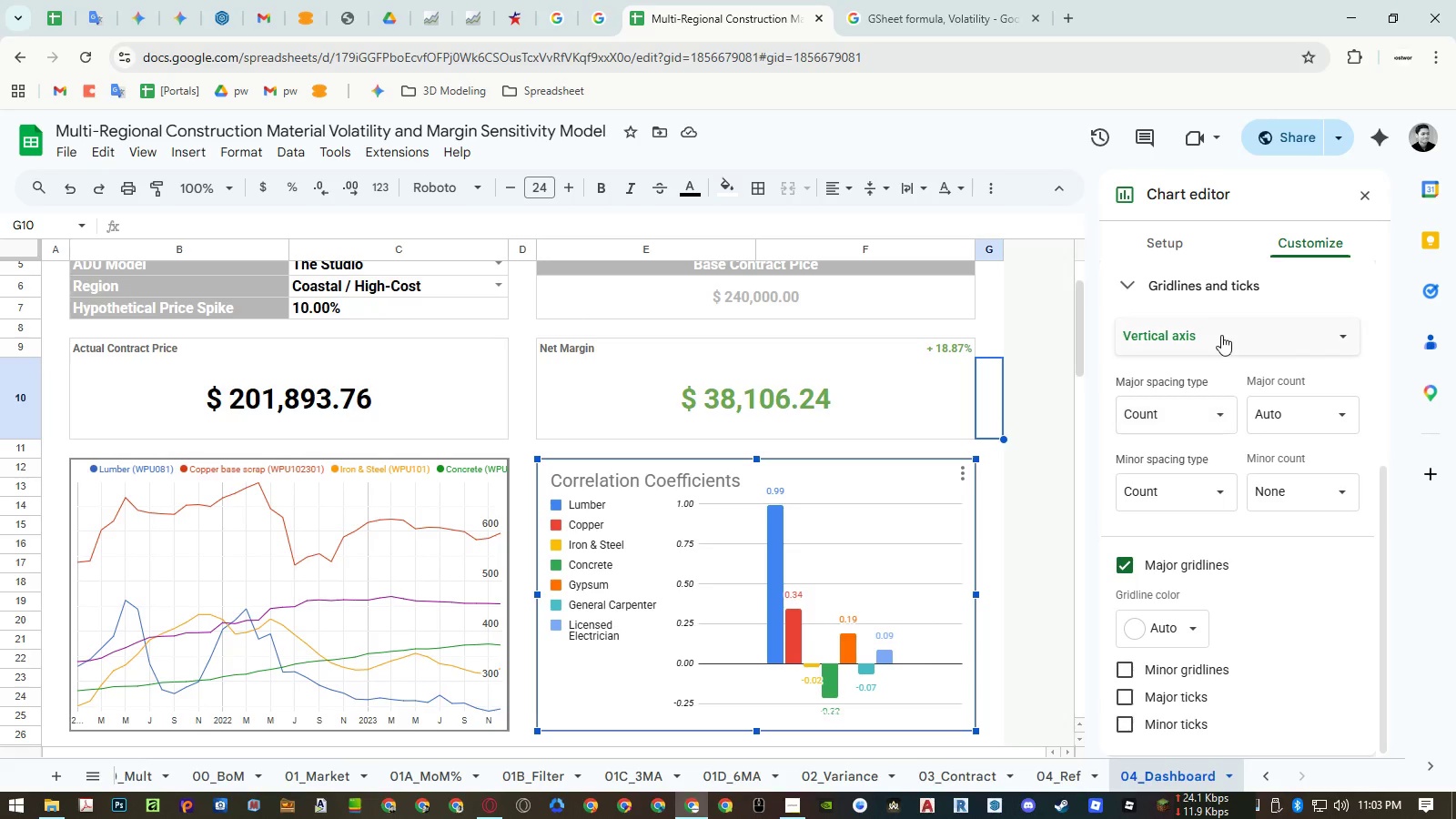 
left_click([1221, 334])
 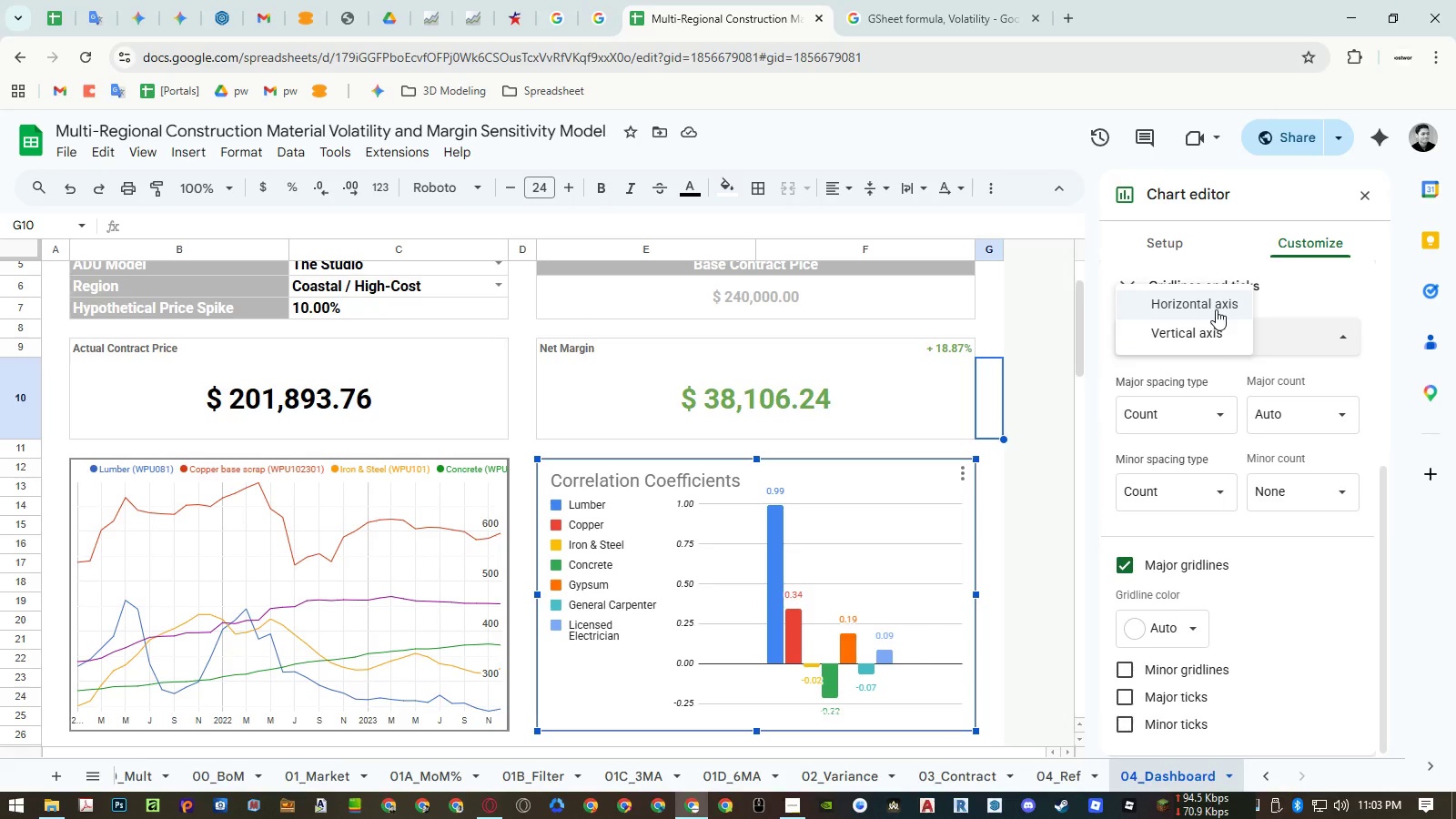 
left_click([1216, 309])
 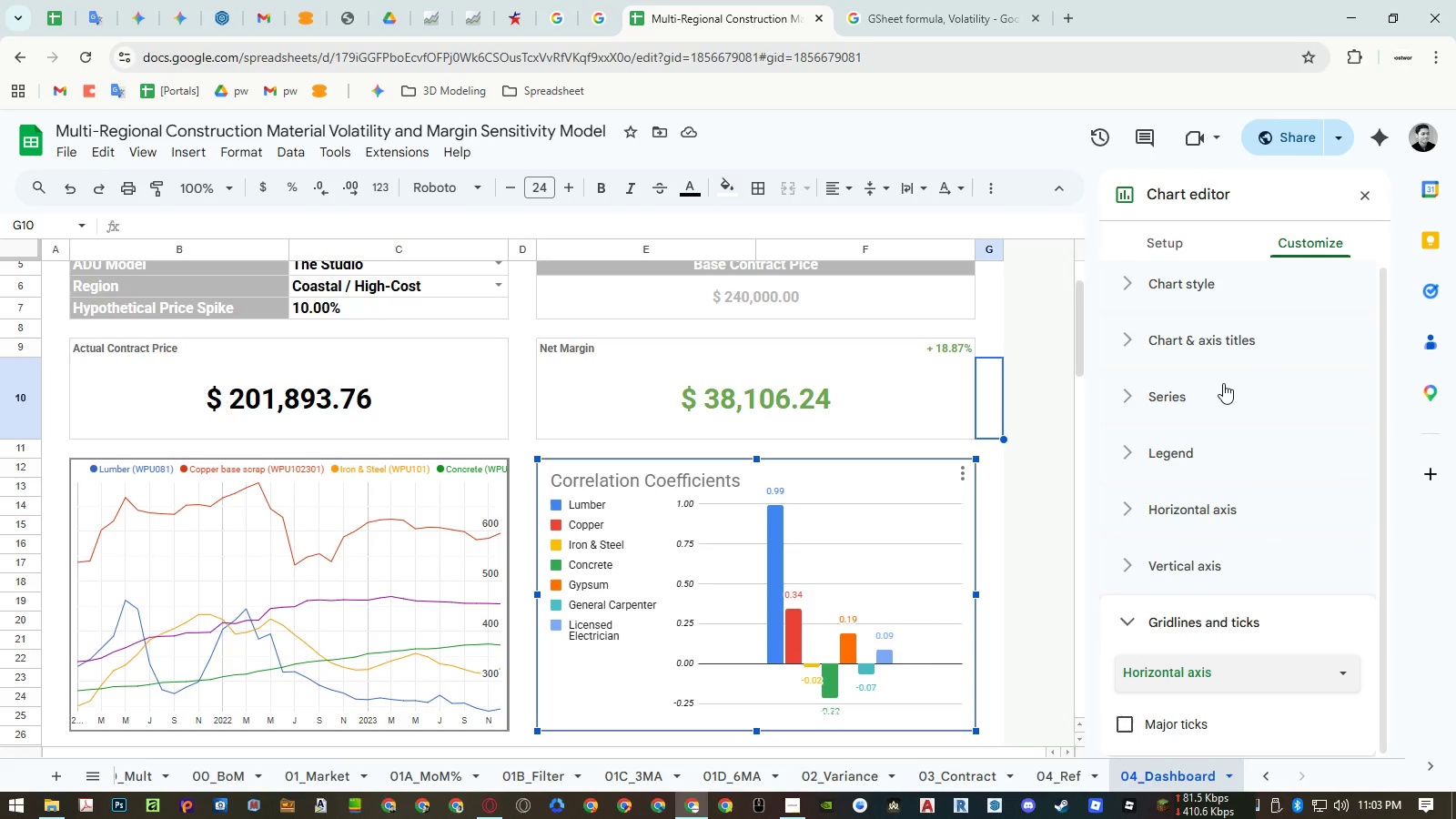 
scroll: coordinate [1225, 489], scroll_direction: down, amount: 3.0
 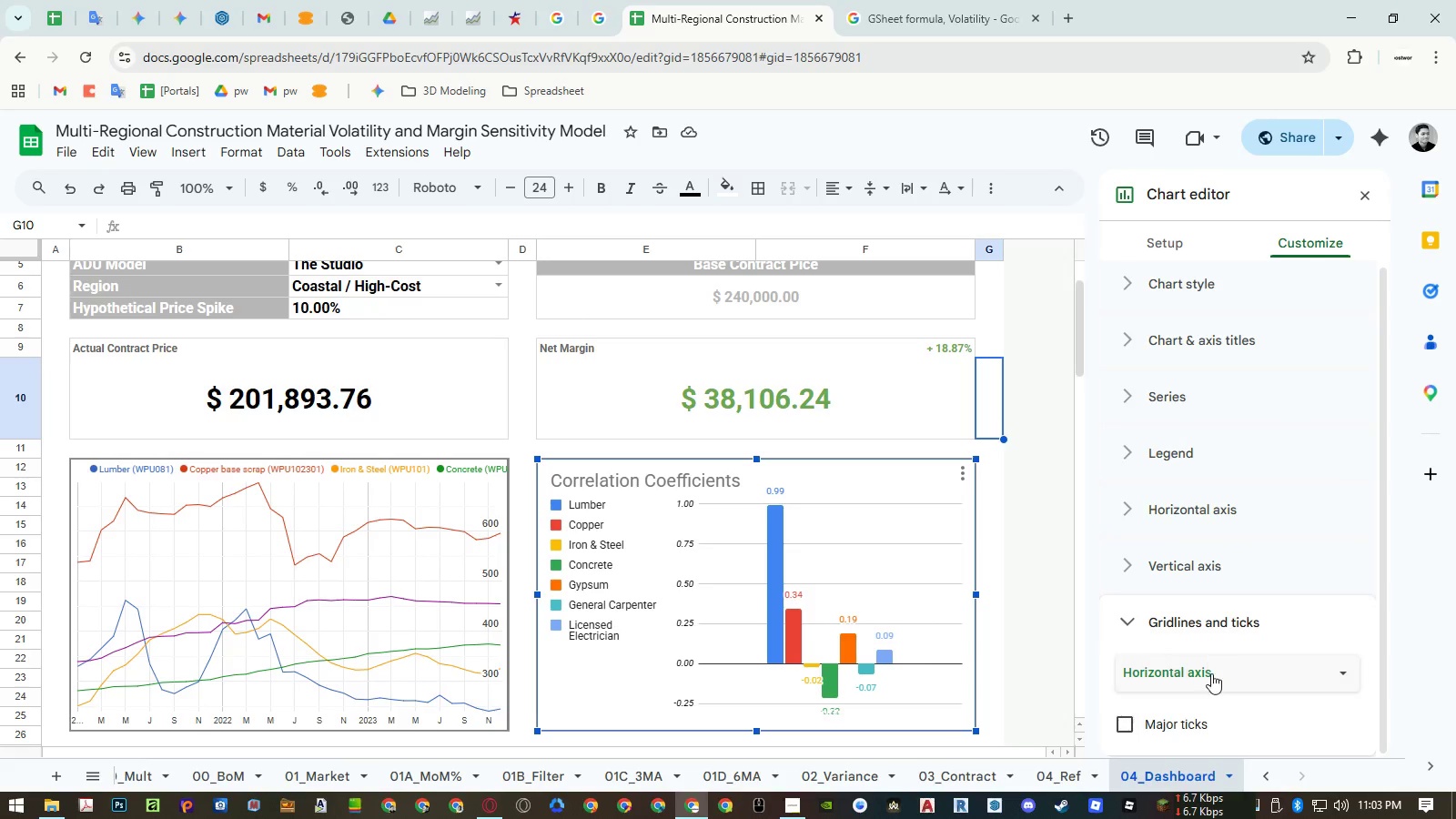 
left_click([1208, 682])
 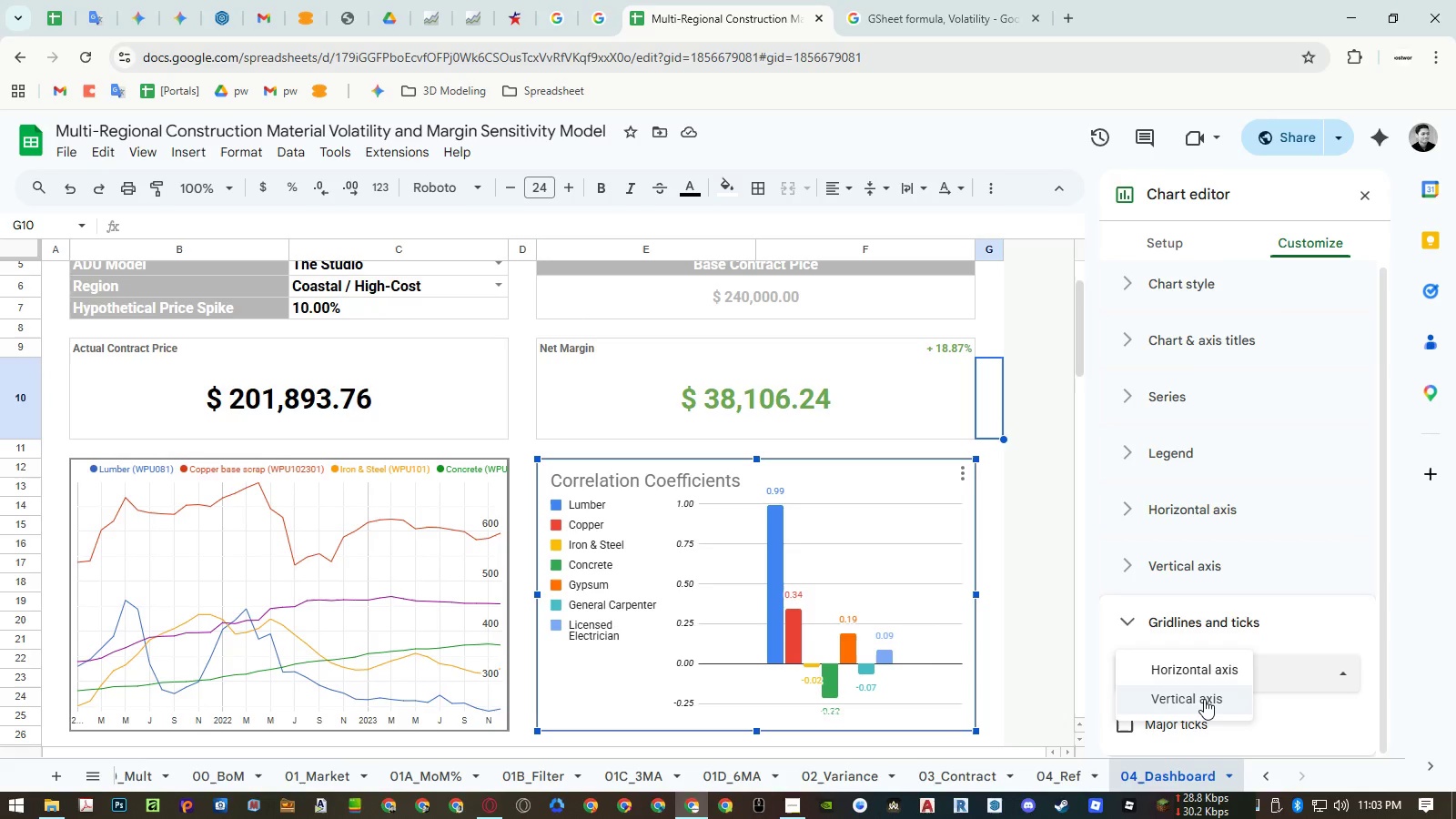 
left_click([1204, 699])
 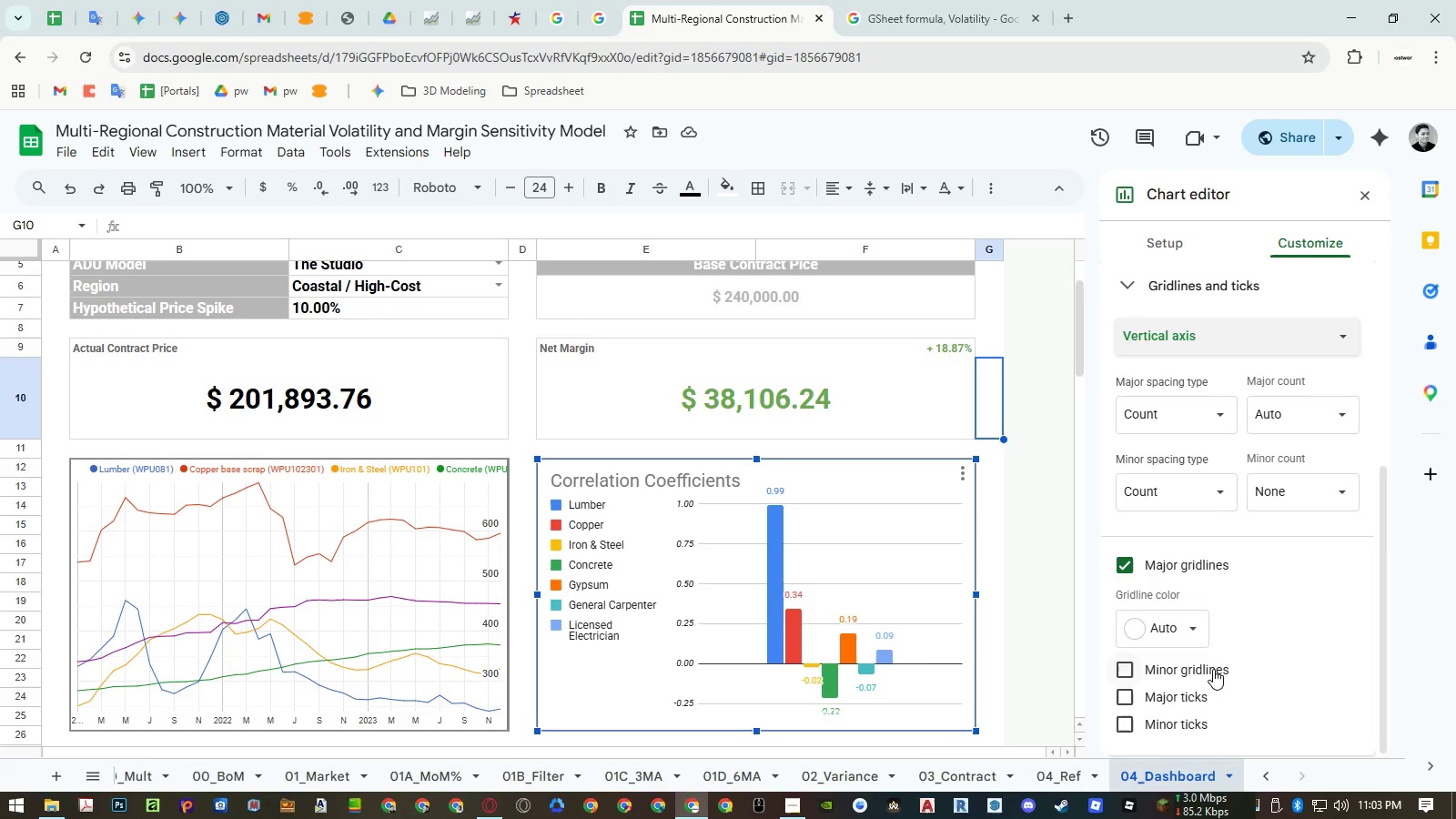 
left_click([1213, 669])
 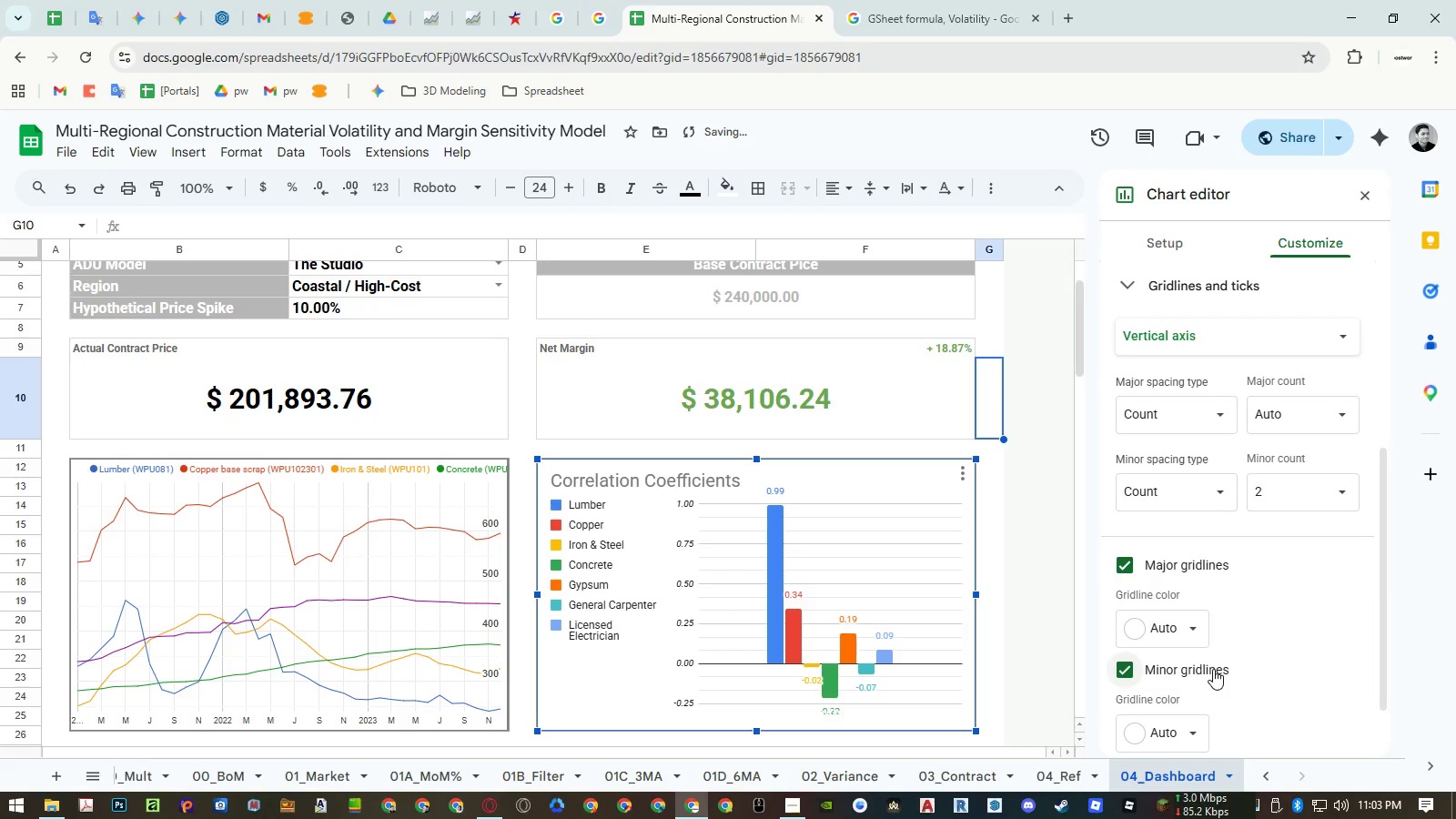 
left_click([1213, 669])
 